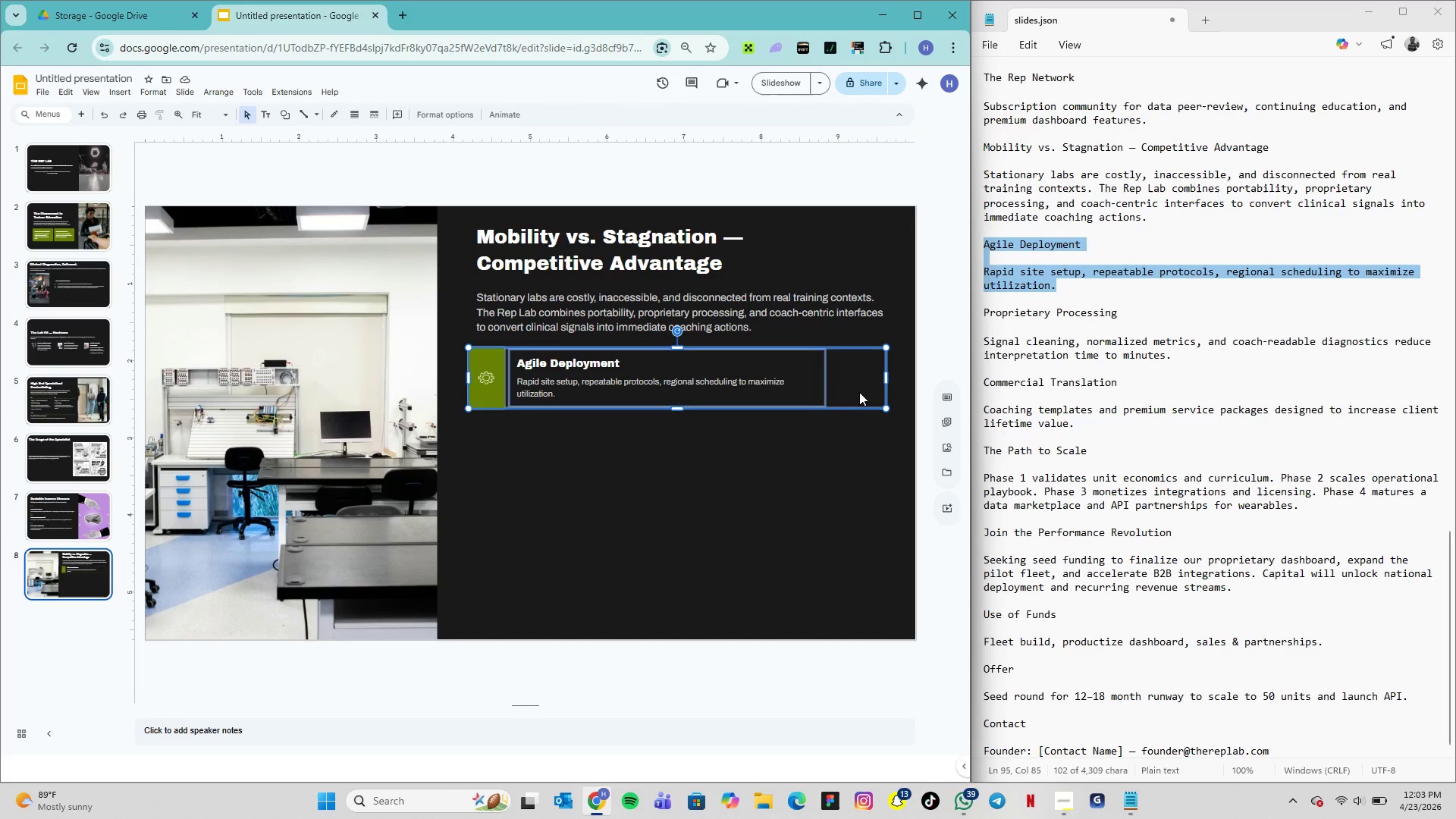 
left_click([857, 386])
 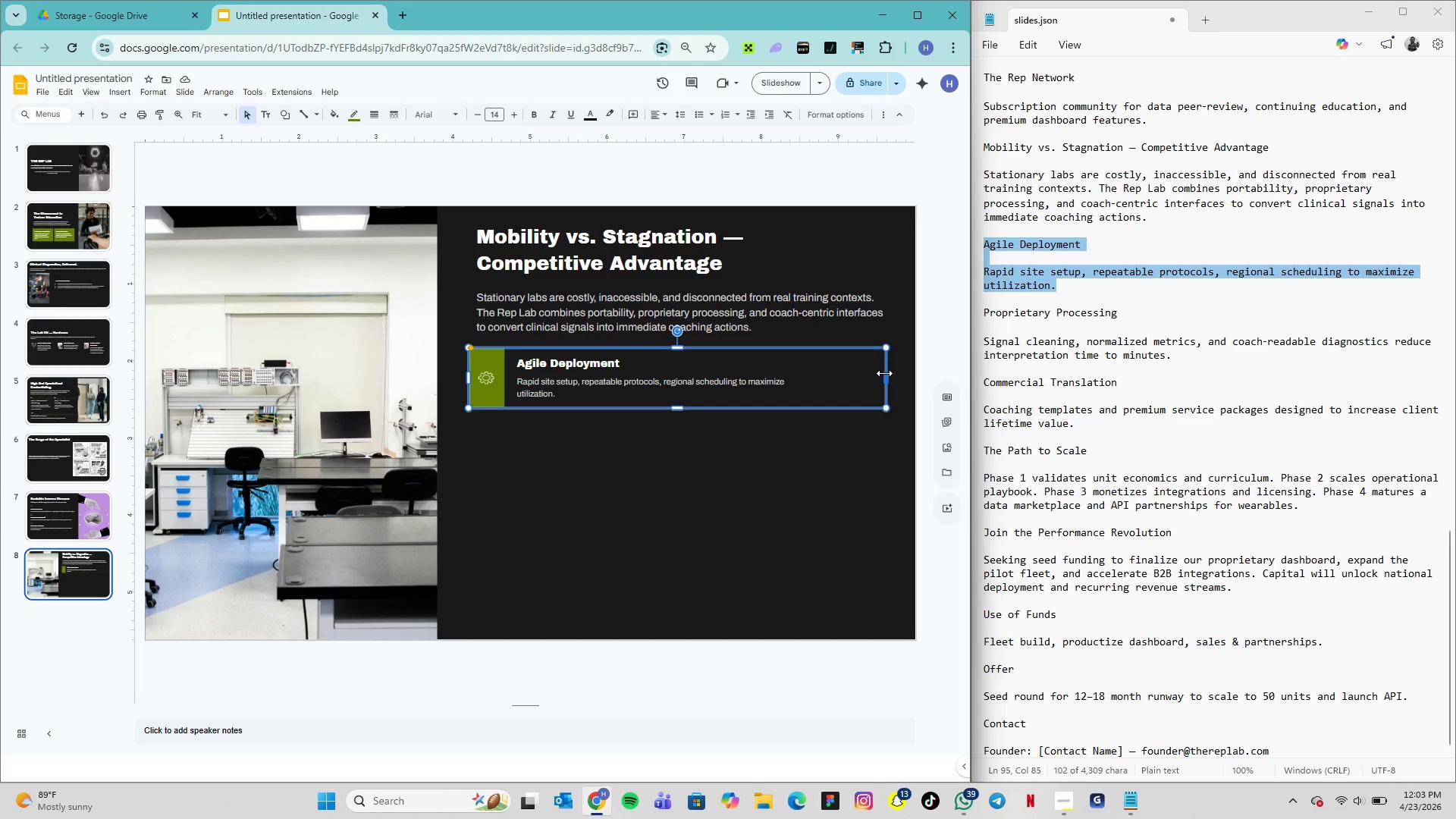 
left_click_drag(start_coordinate=[886, 375], to_coordinate=[870, 374])
 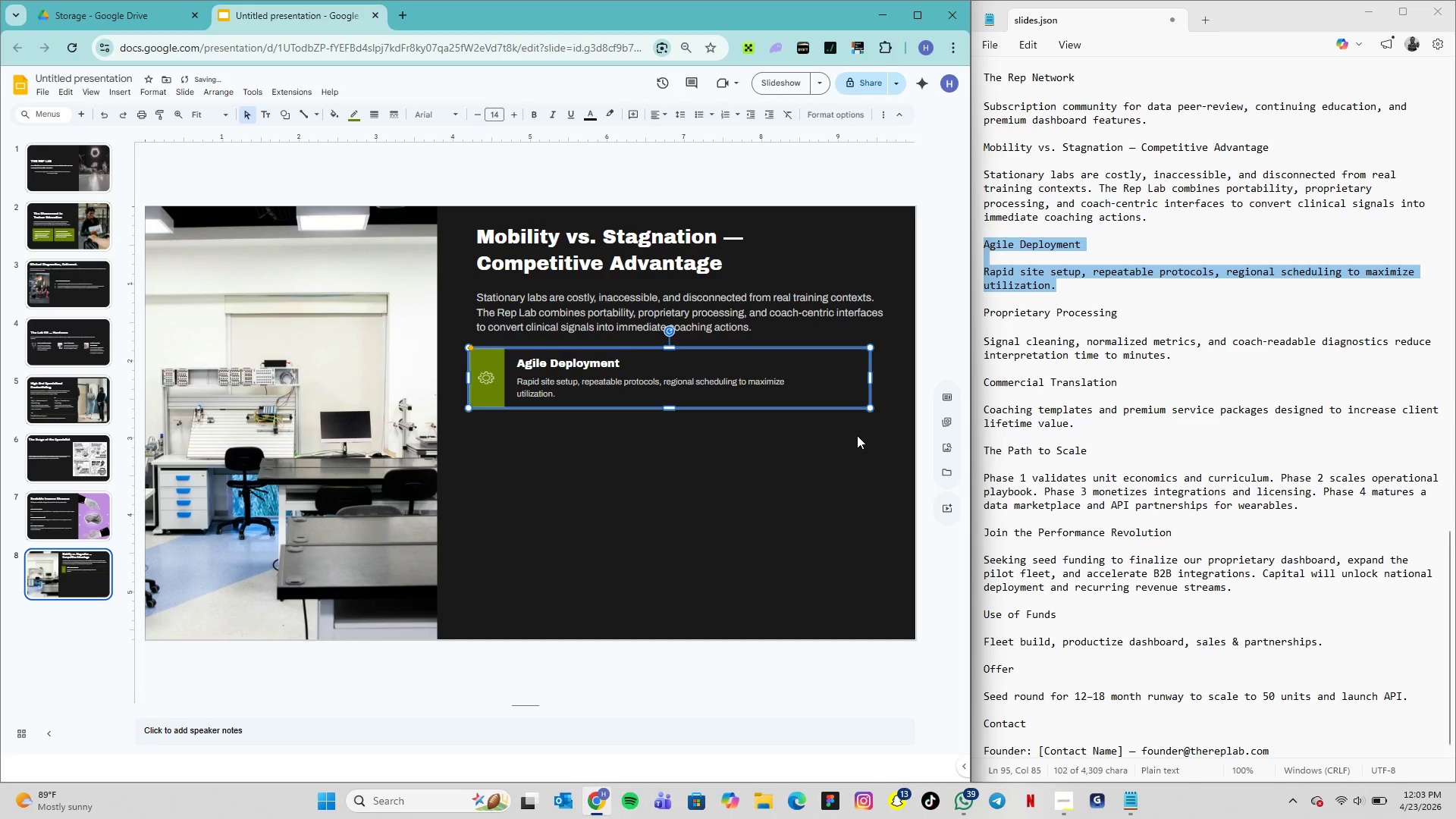 
left_click([857, 435])
 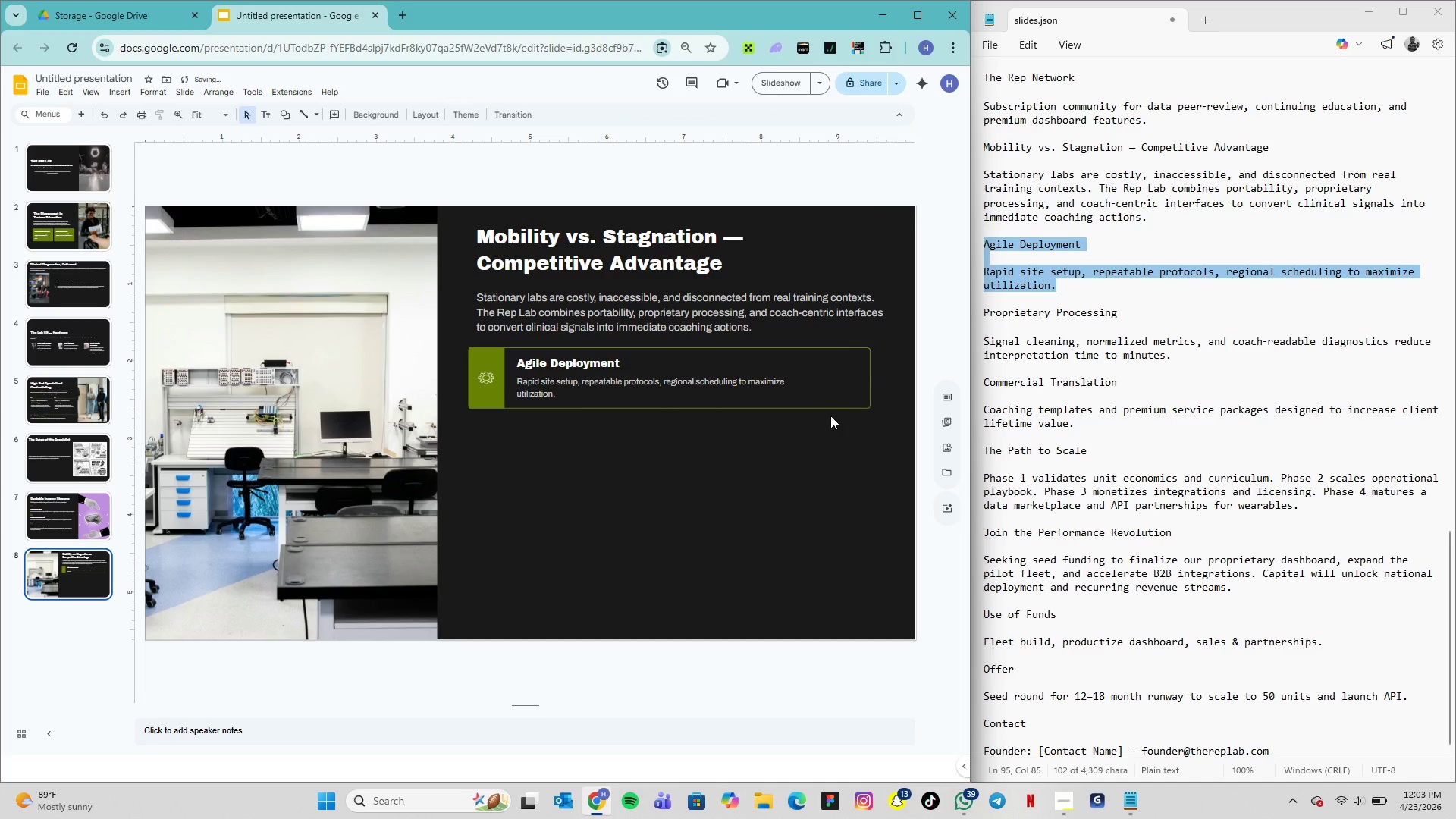 
left_click([827, 406])
 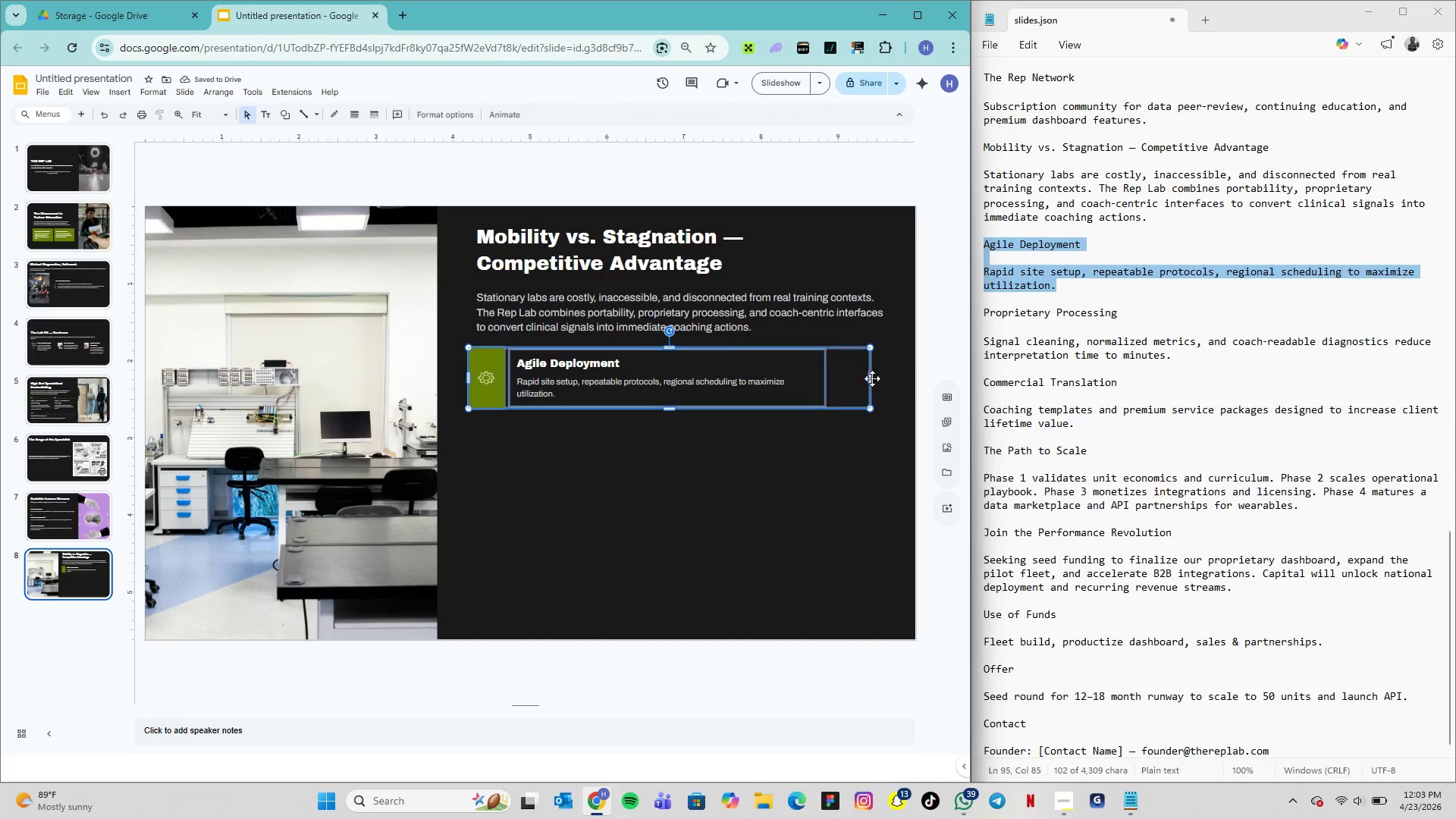 
left_click_drag(start_coordinate=[871, 378], to_coordinate=[855, 378])
 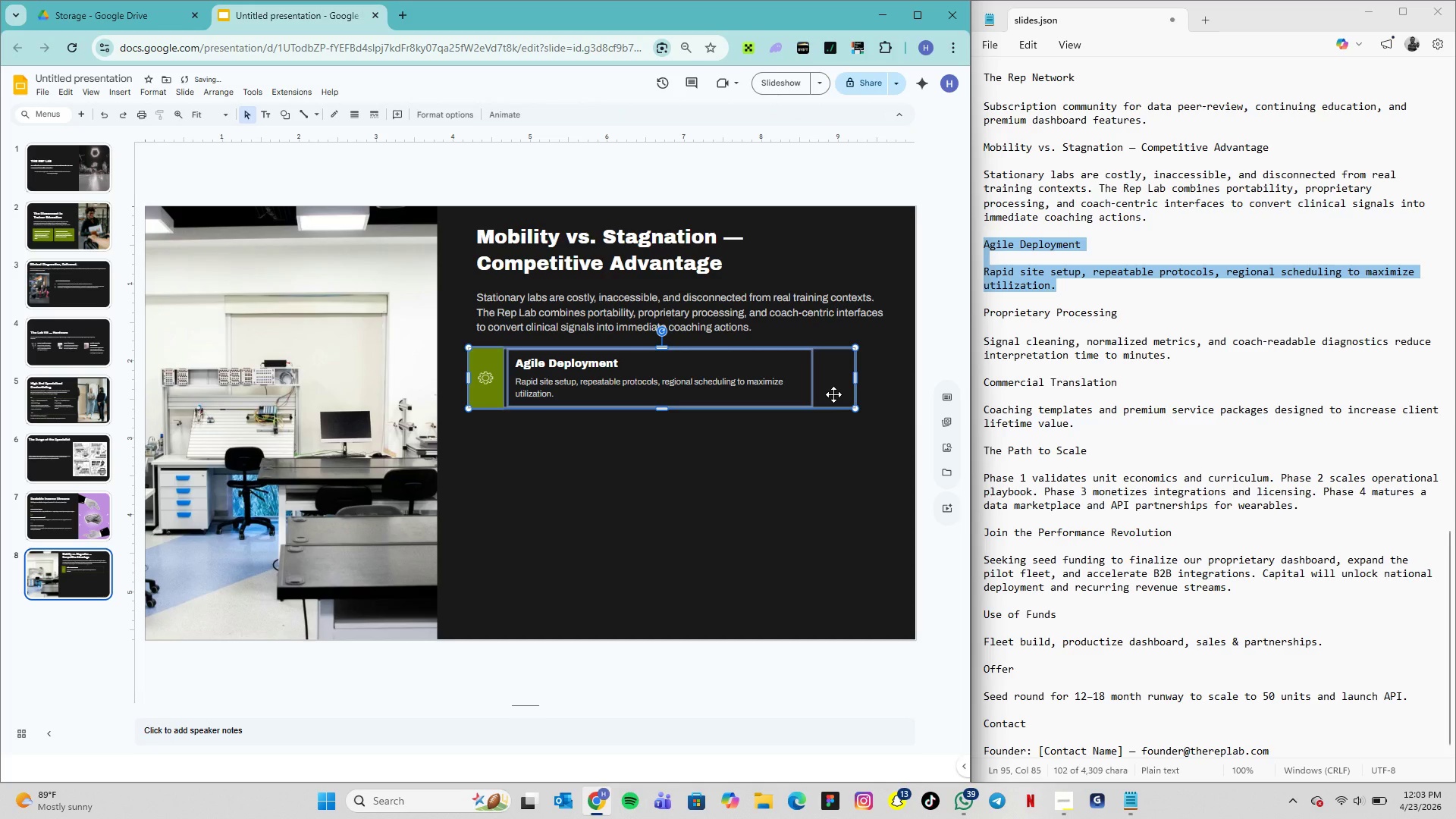 
key(Control+Z)
 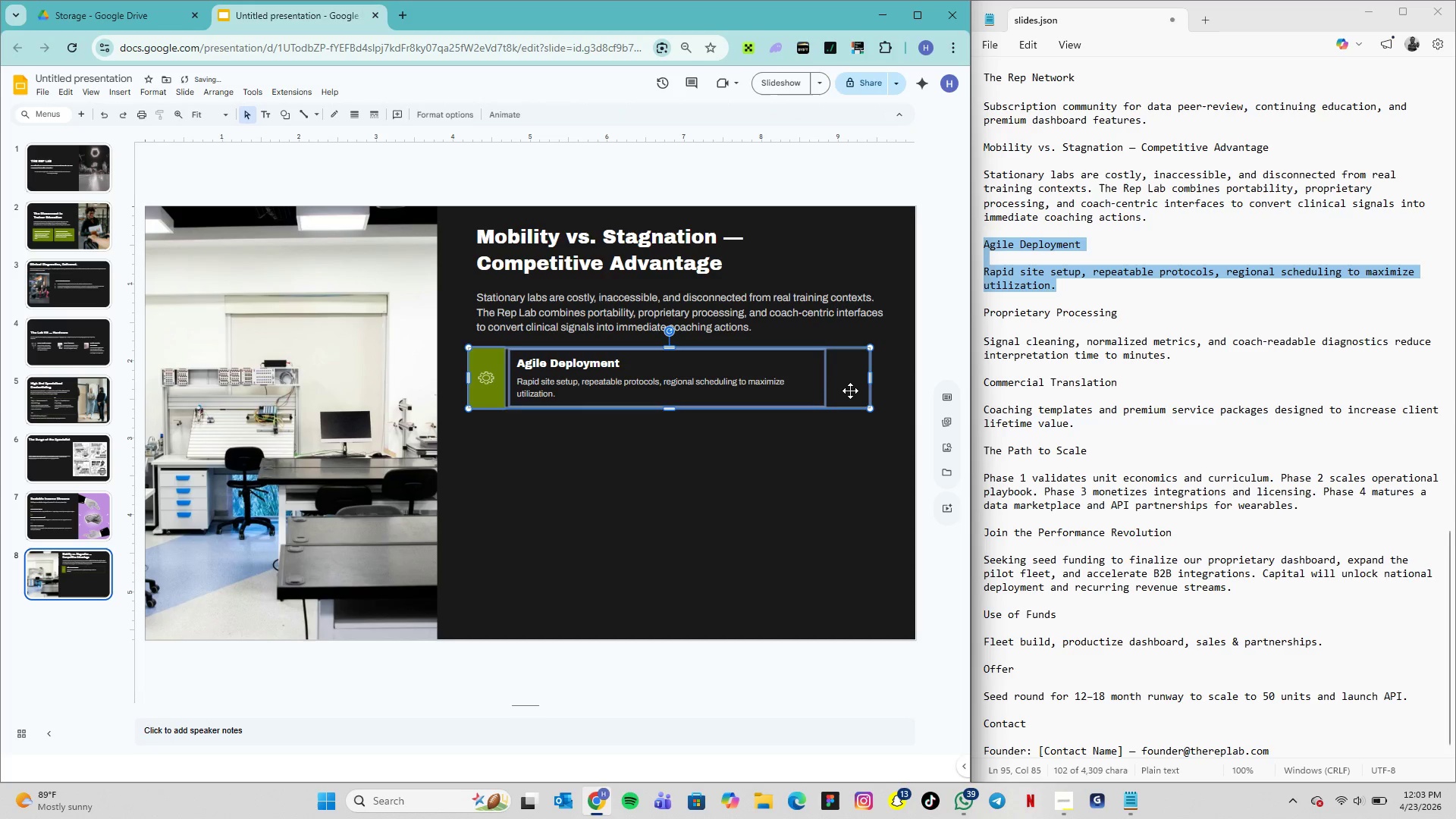 
left_click([854, 389])
 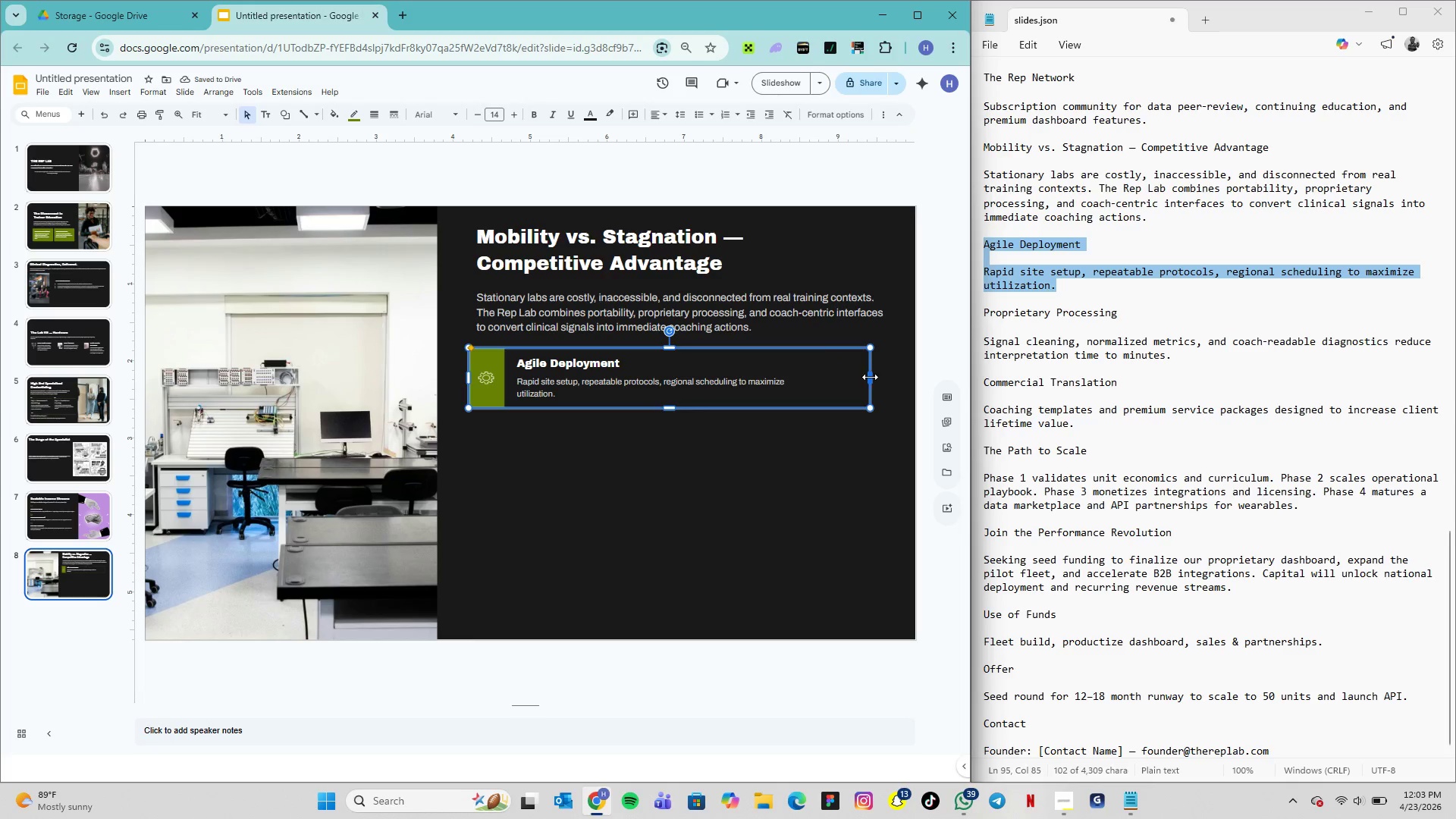 
left_click_drag(start_coordinate=[870, 376], to_coordinate=[865, 376])
 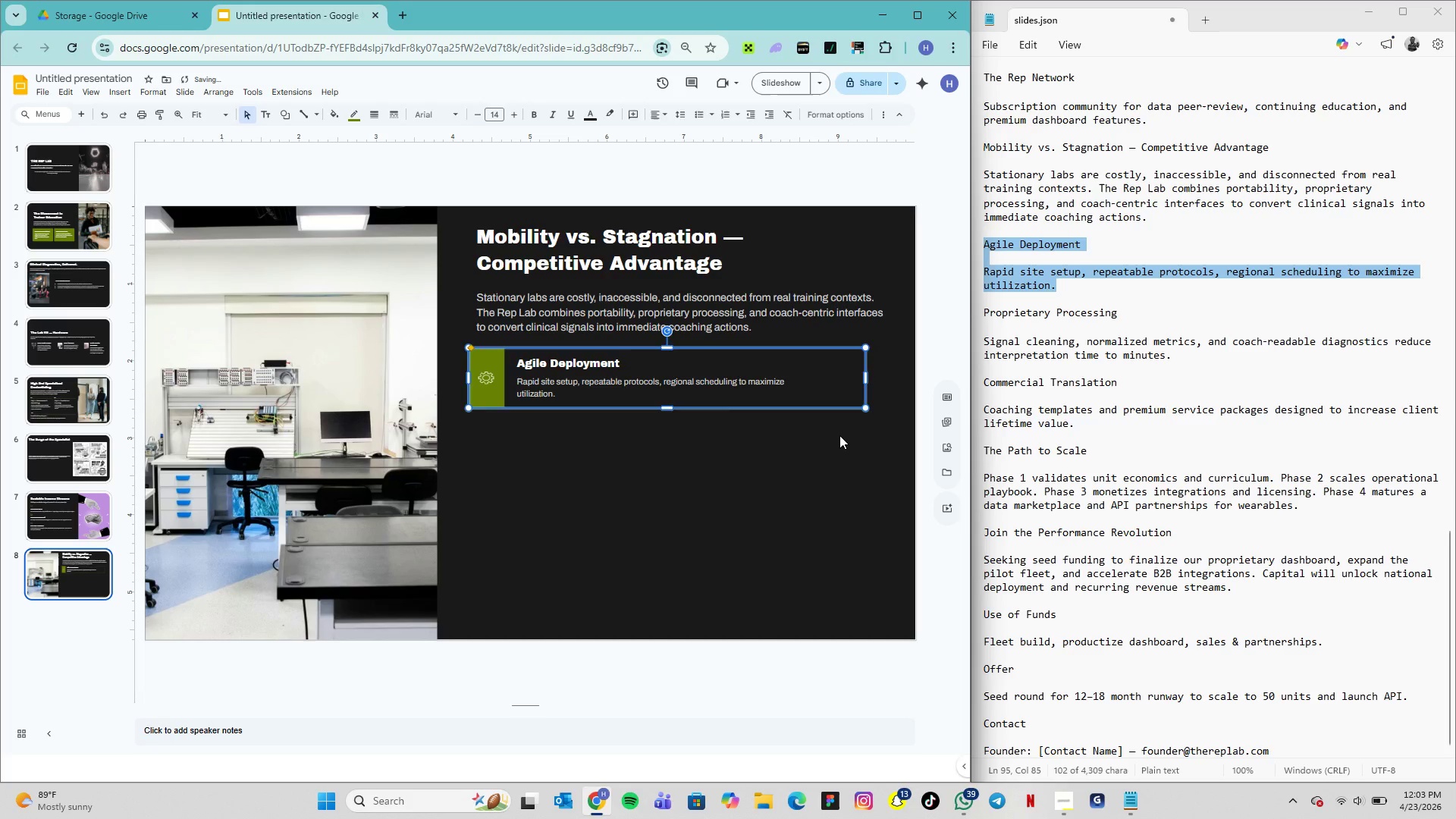 
left_click([839, 435])
 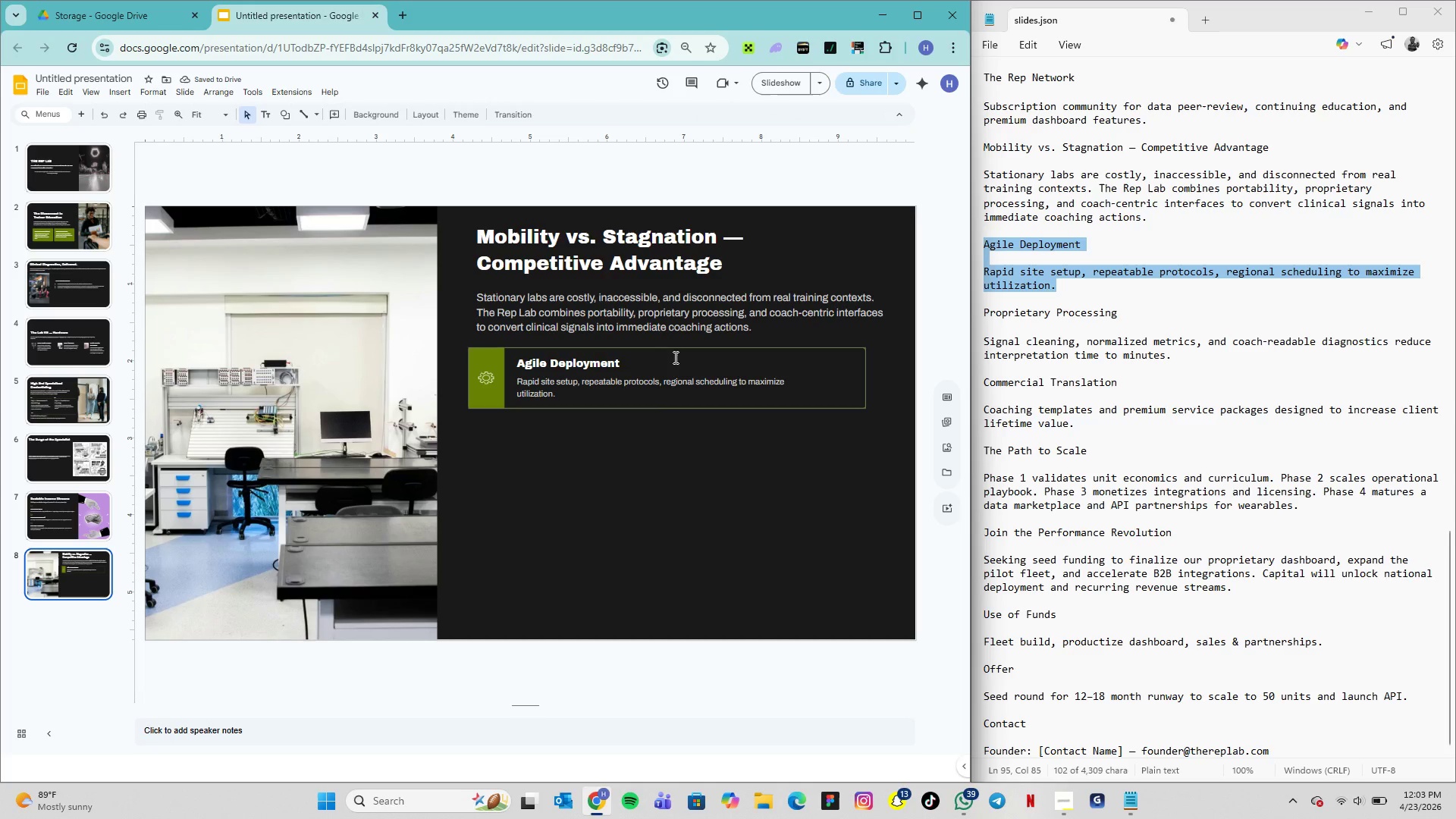 
left_click([668, 348])
 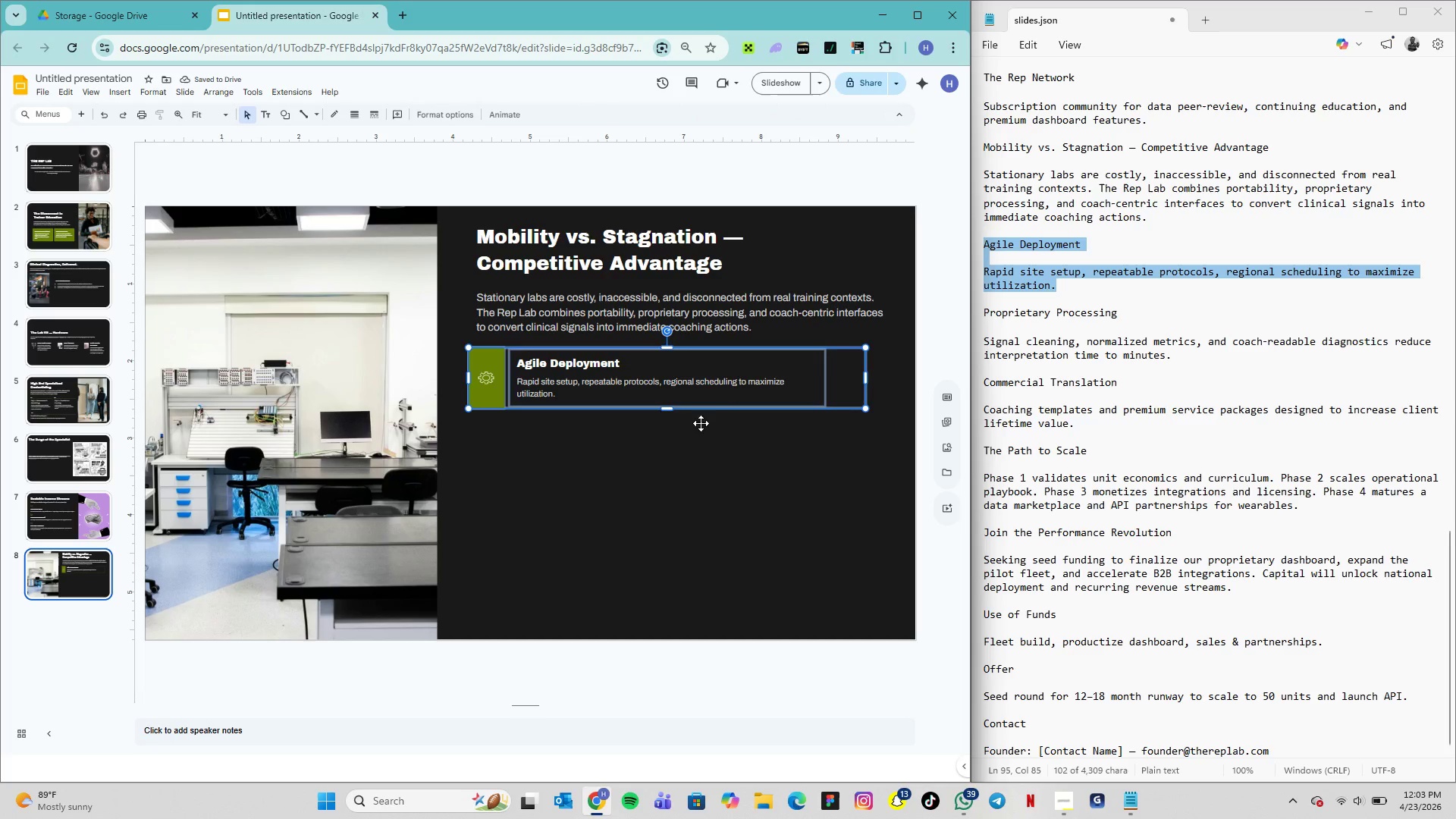 
left_click([726, 523])
 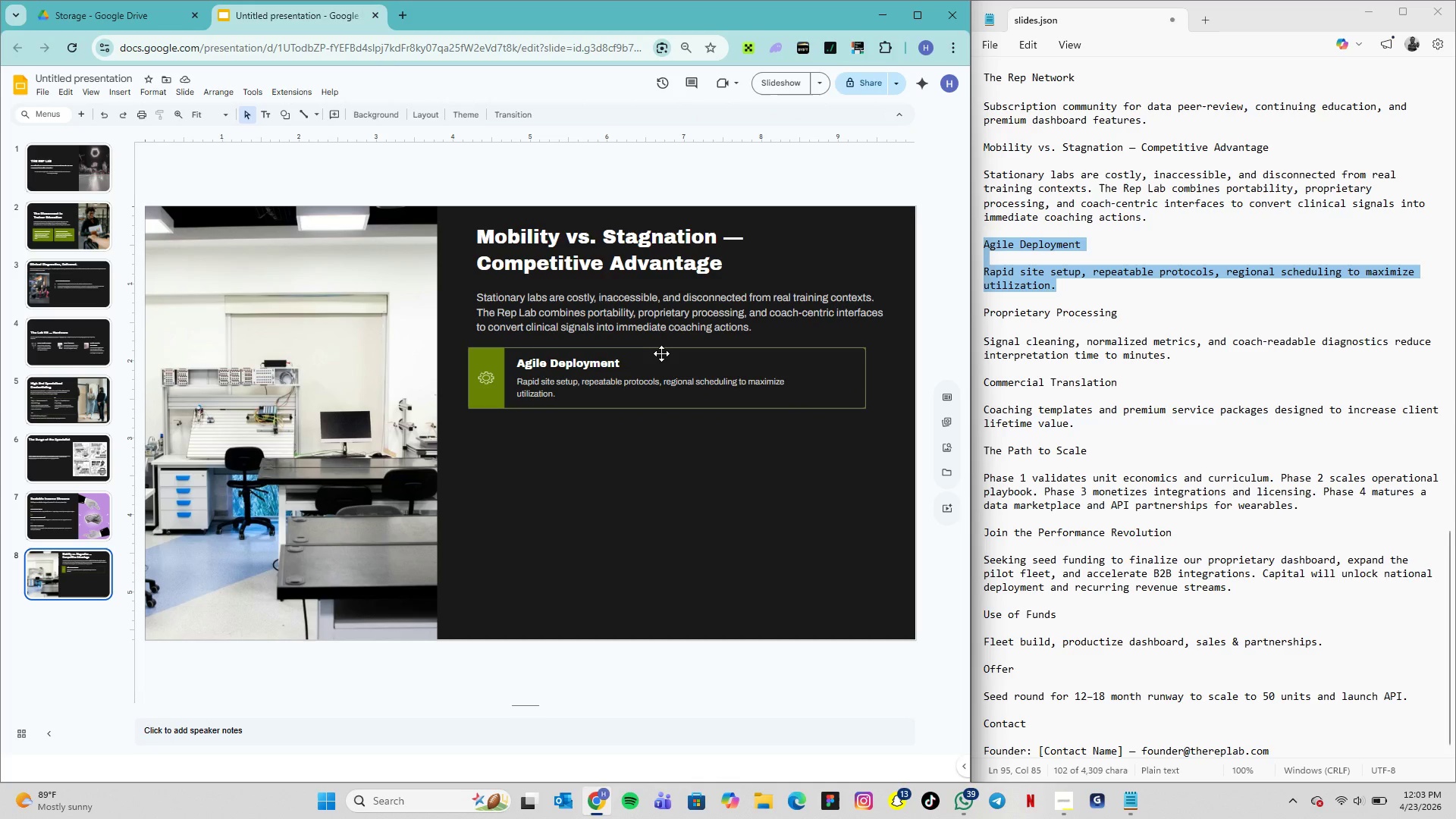 
left_click([659, 352])
 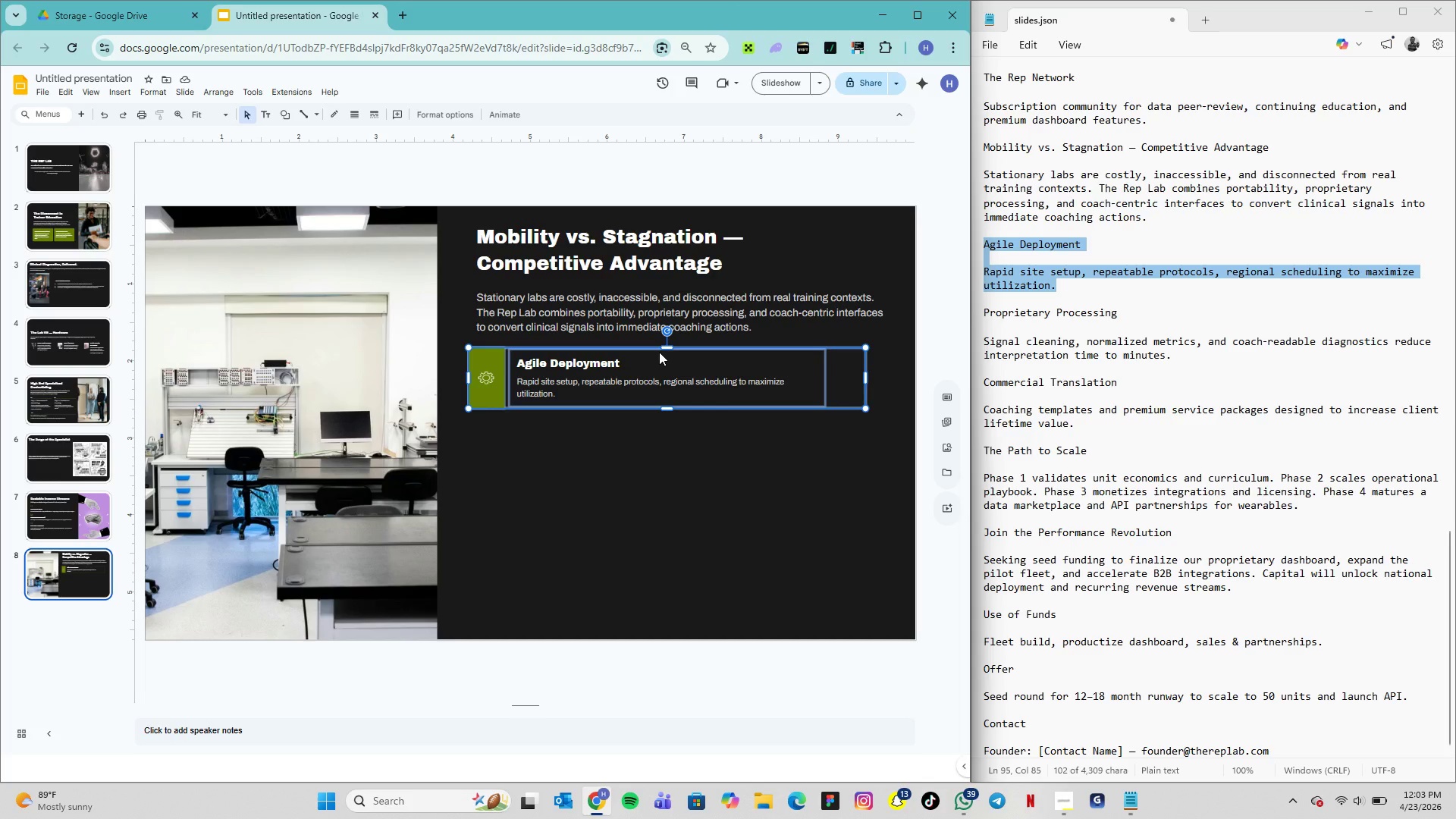 
key(Control+D)
 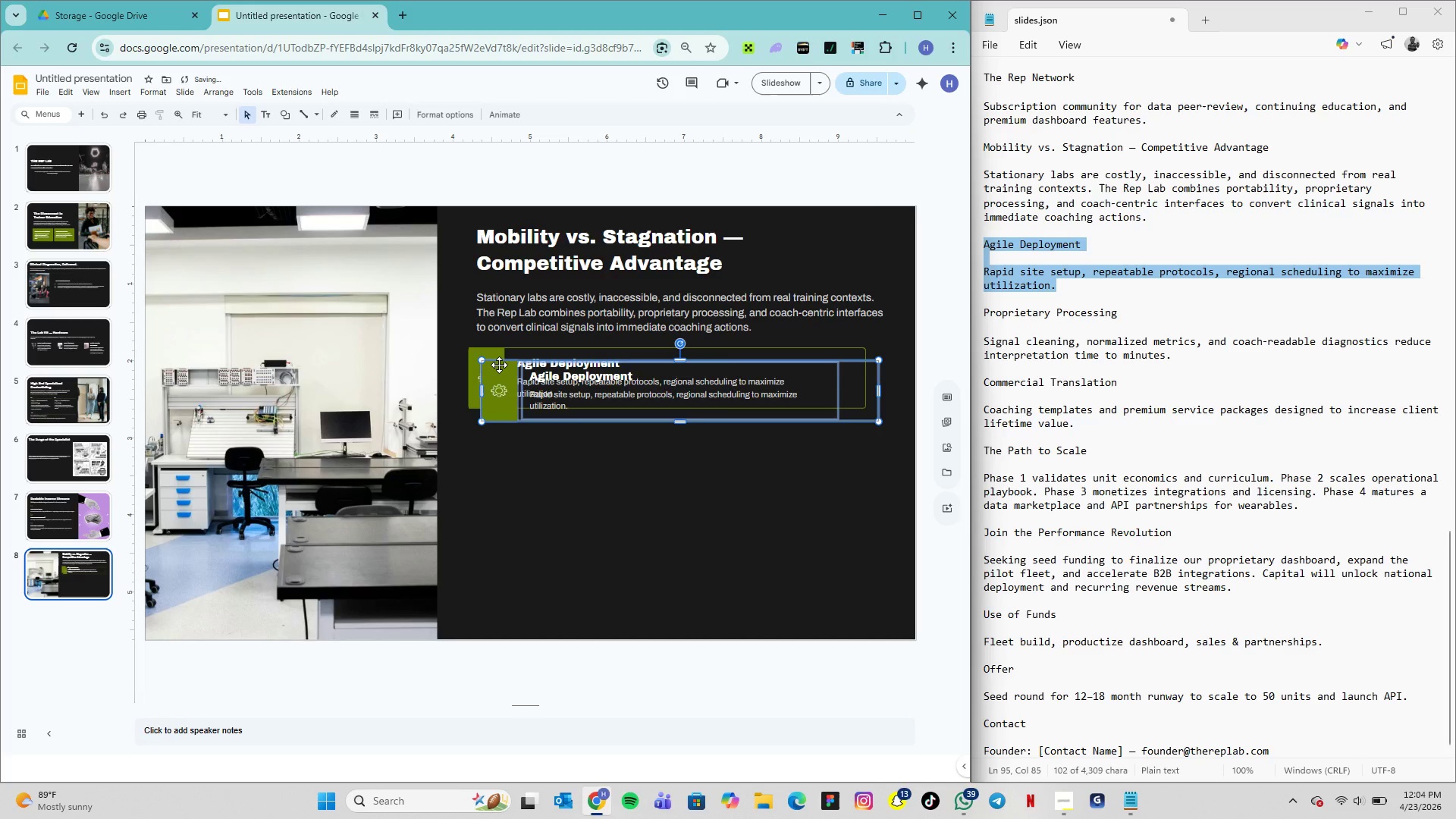 
left_click_drag(start_coordinate=[499, 365], to_coordinate=[485, 419])
 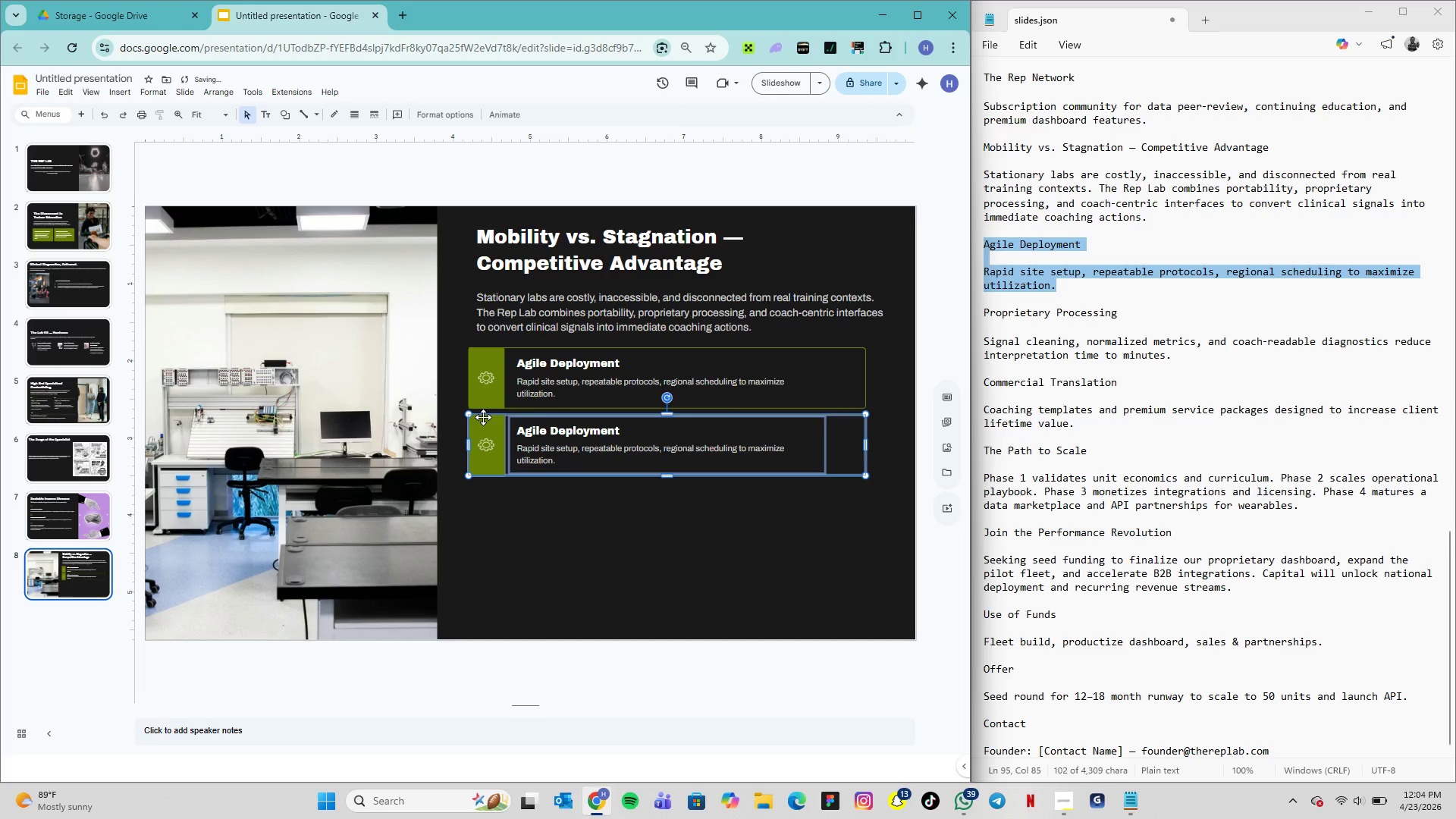 
key(Control+D)
 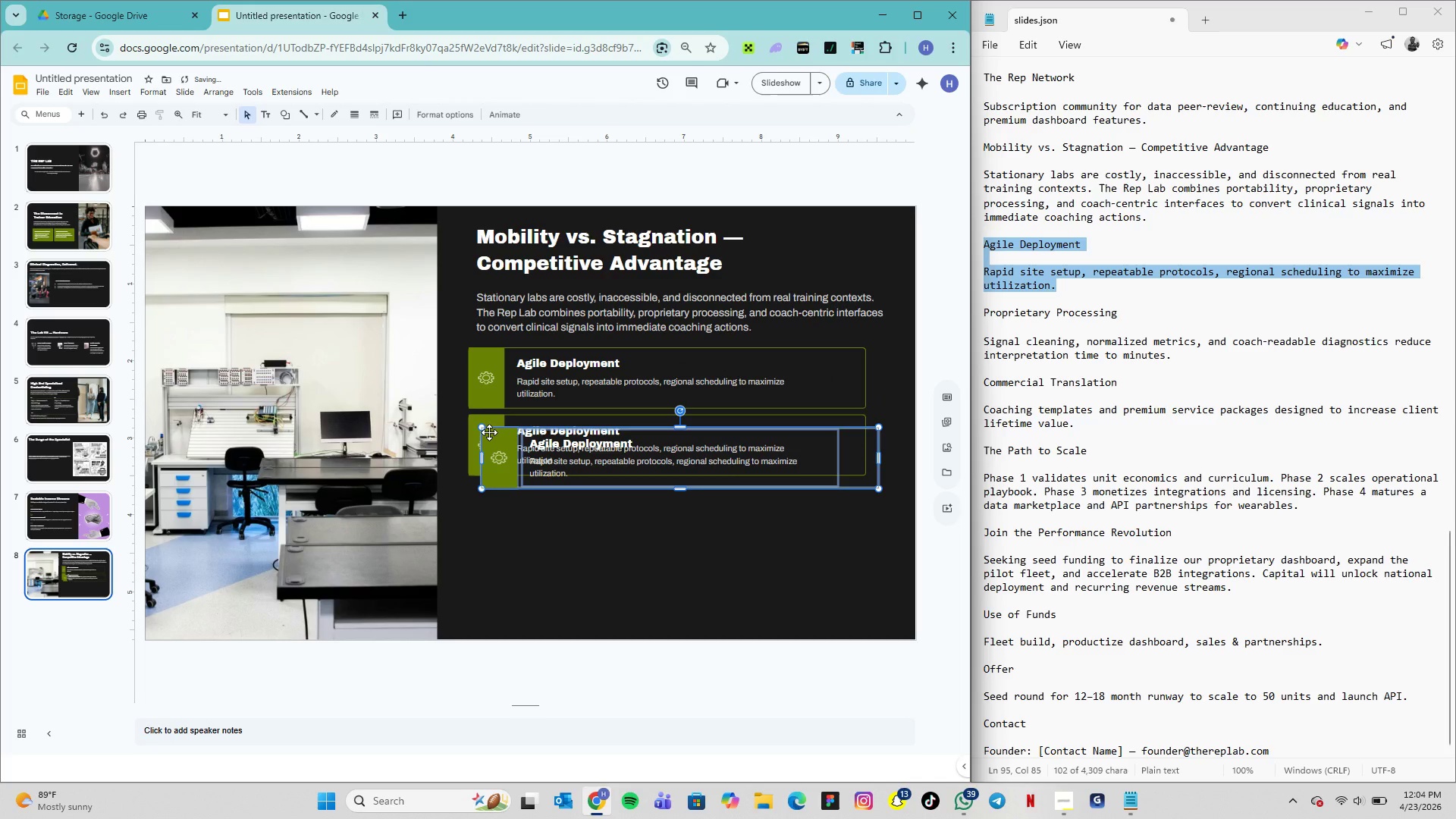 
left_click_drag(start_coordinate=[489, 432], to_coordinate=[477, 487])
 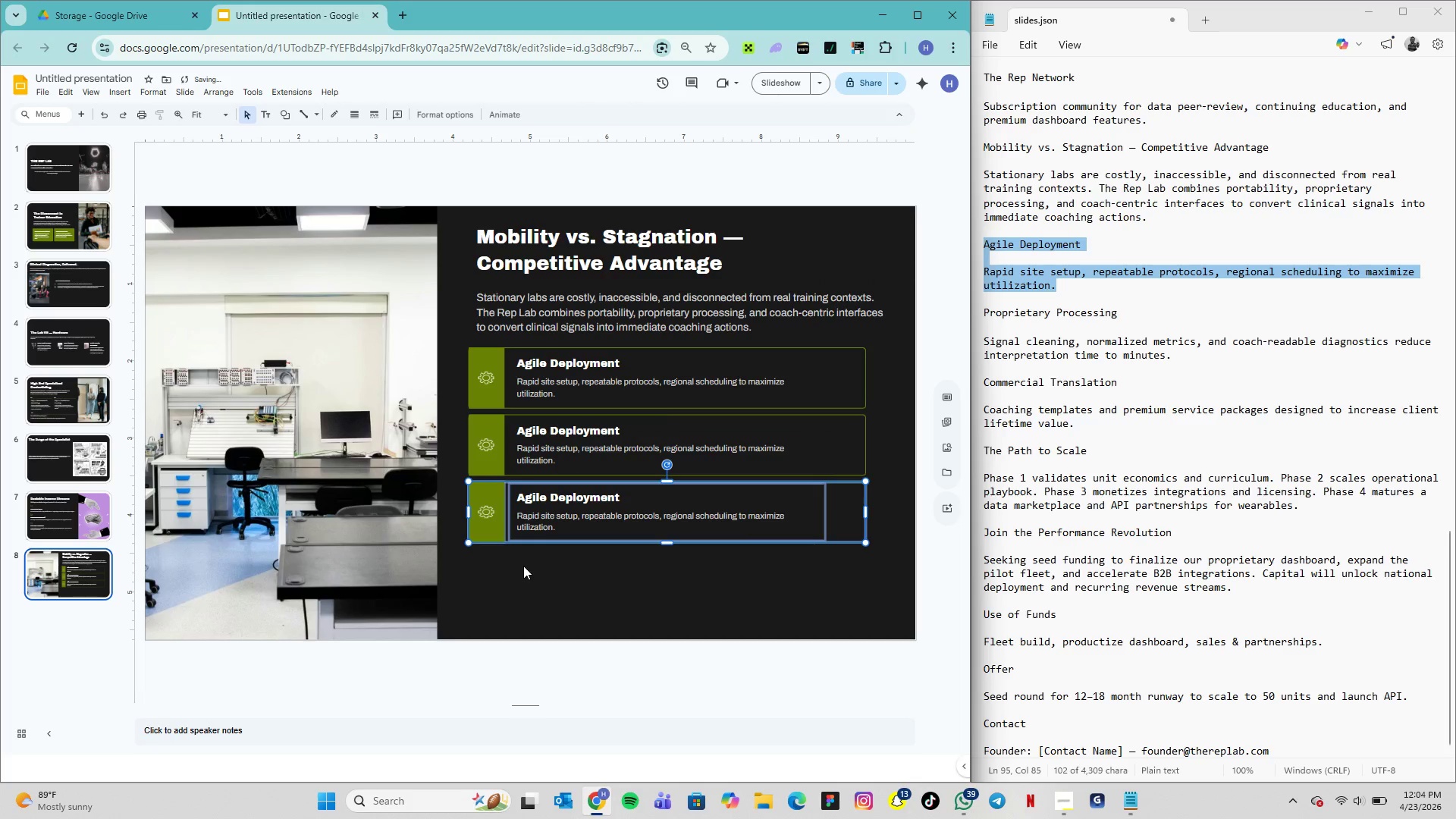 
left_click([525, 566])
 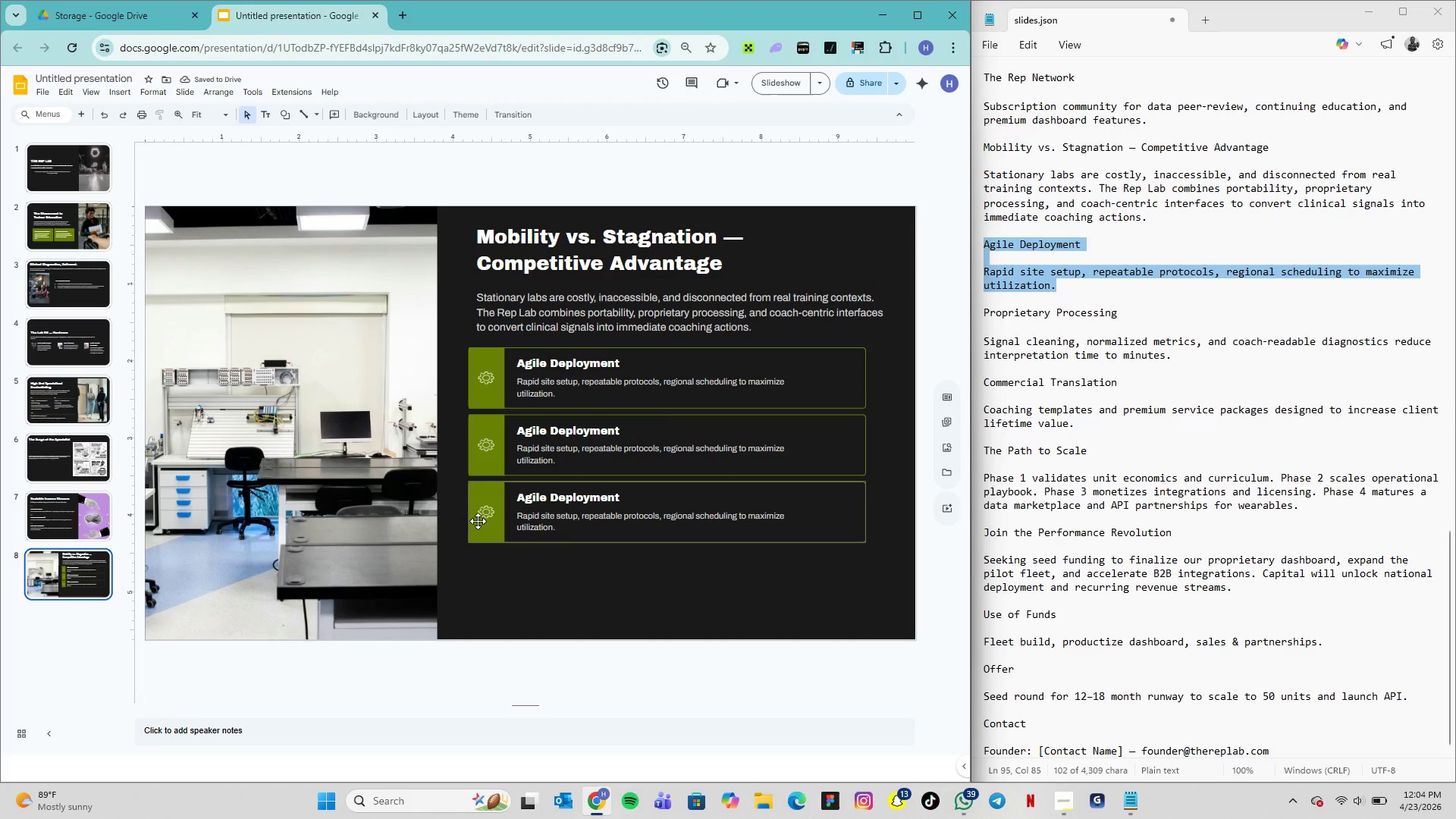 
double_click([489, 519])
 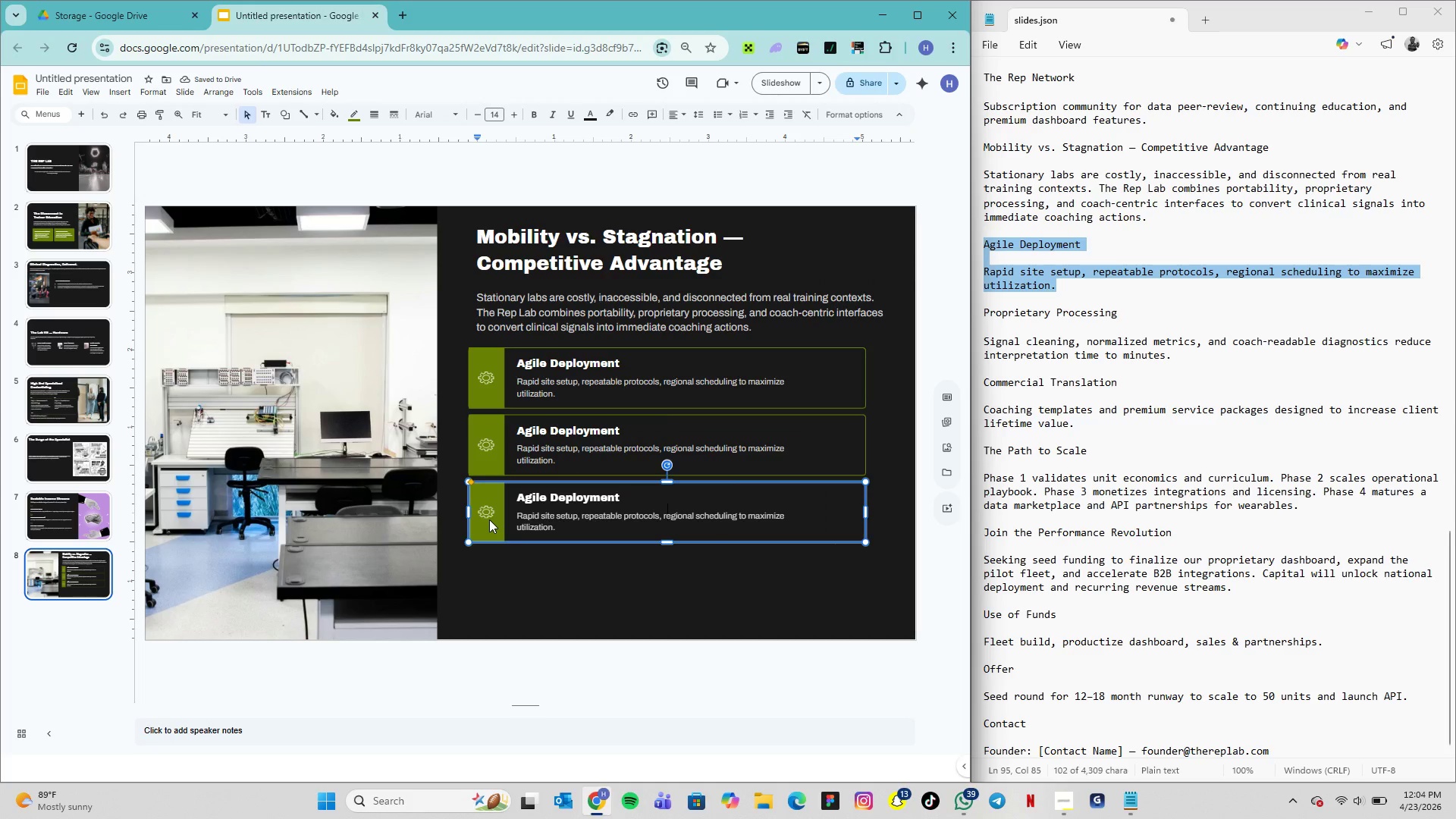 
left_click([489, 519])
 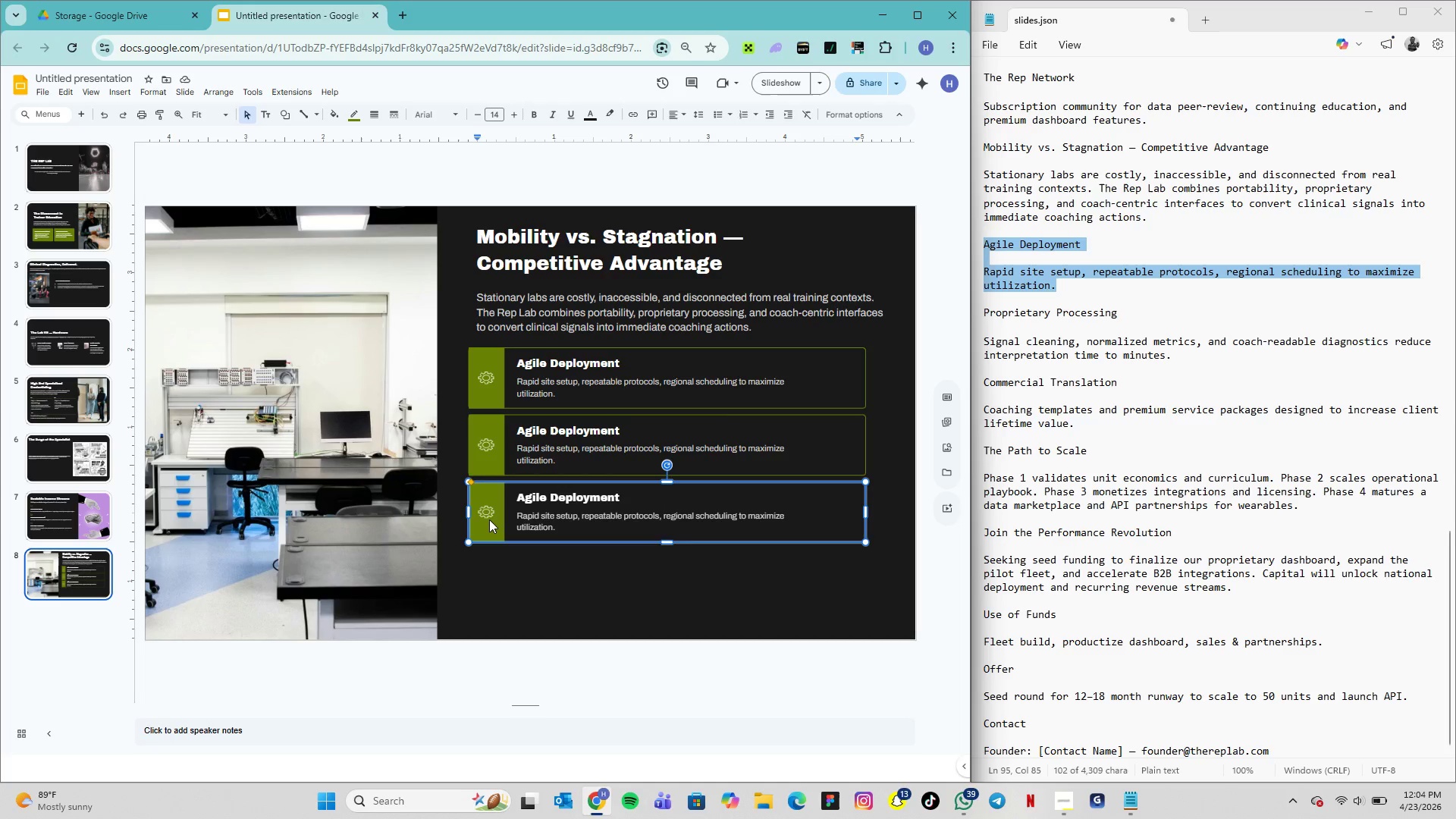 
double_click([489, 519])
 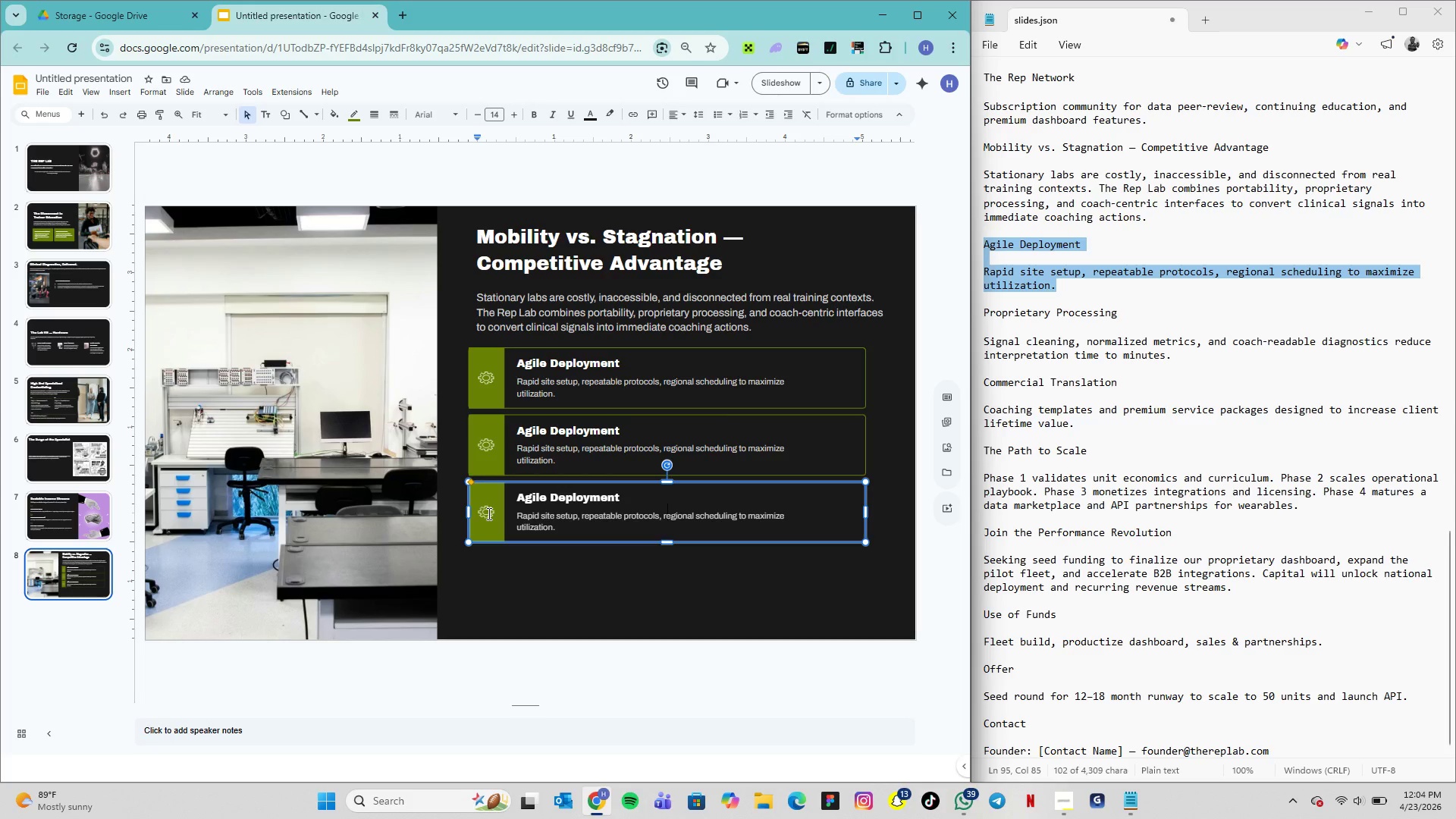 
double_click([488, 513])
 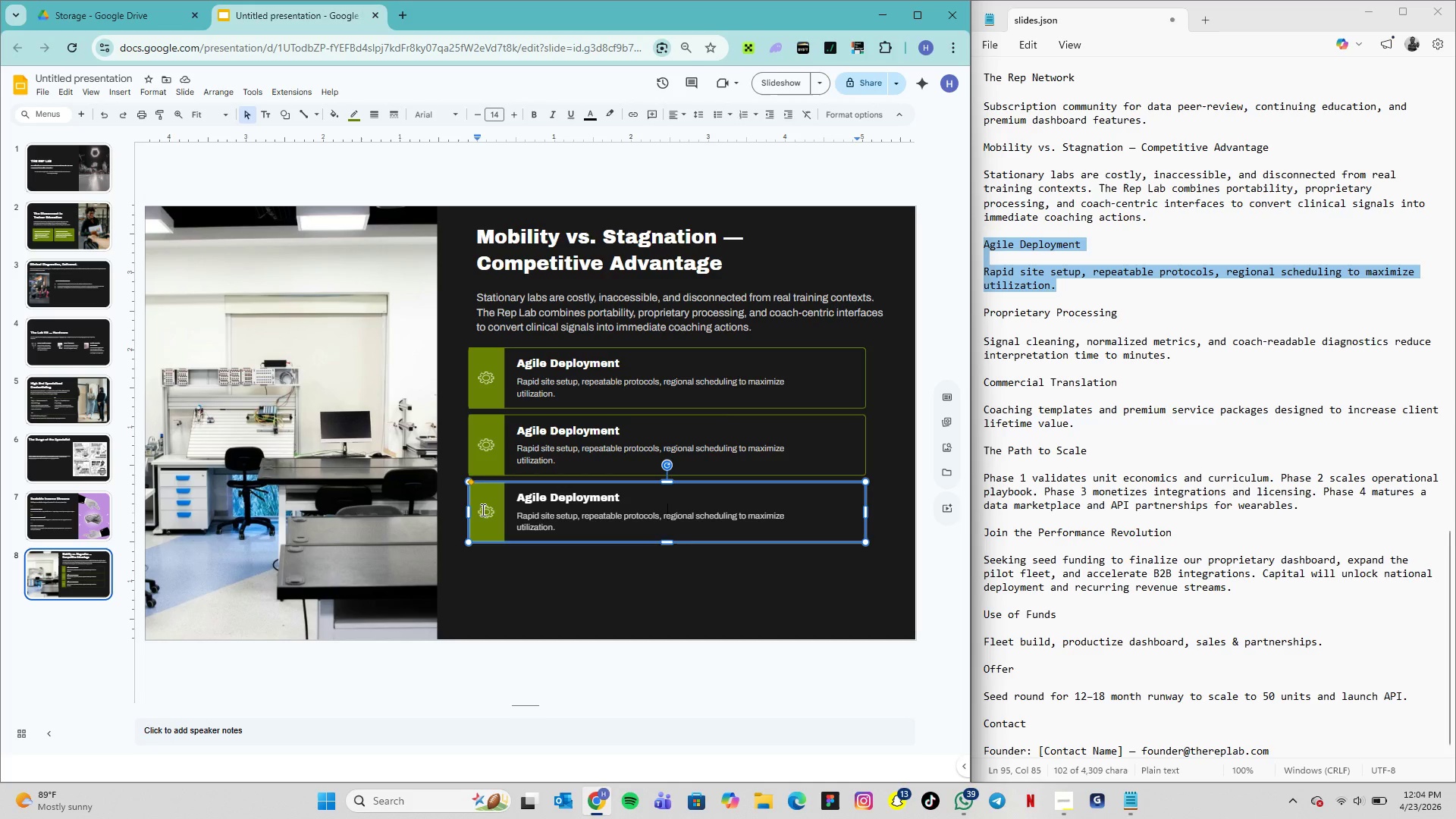 
left_click([495, 516])
 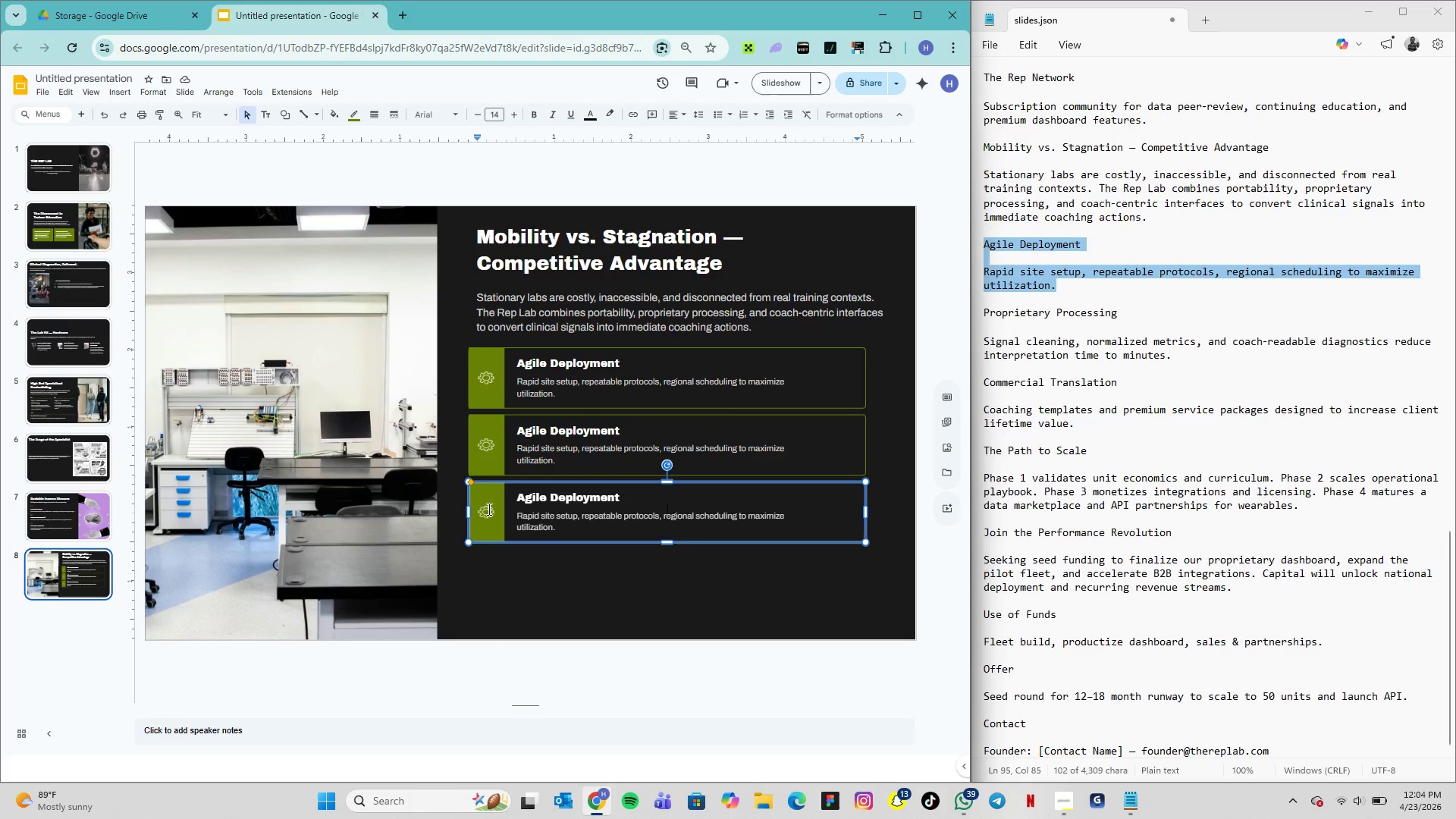 
hold_key(key=ControlLeft, duration=1.34)
 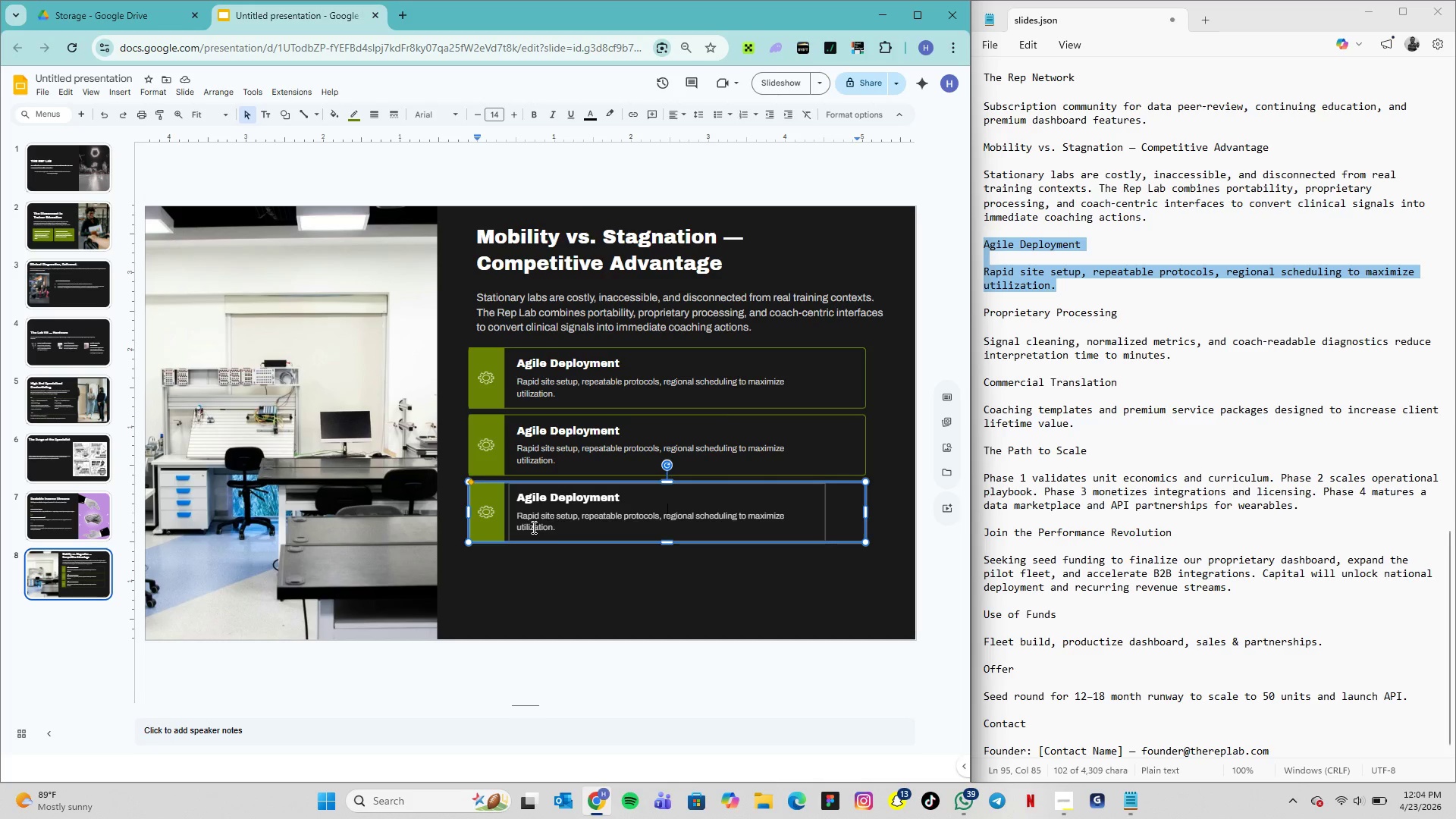 
wait(7.24)
 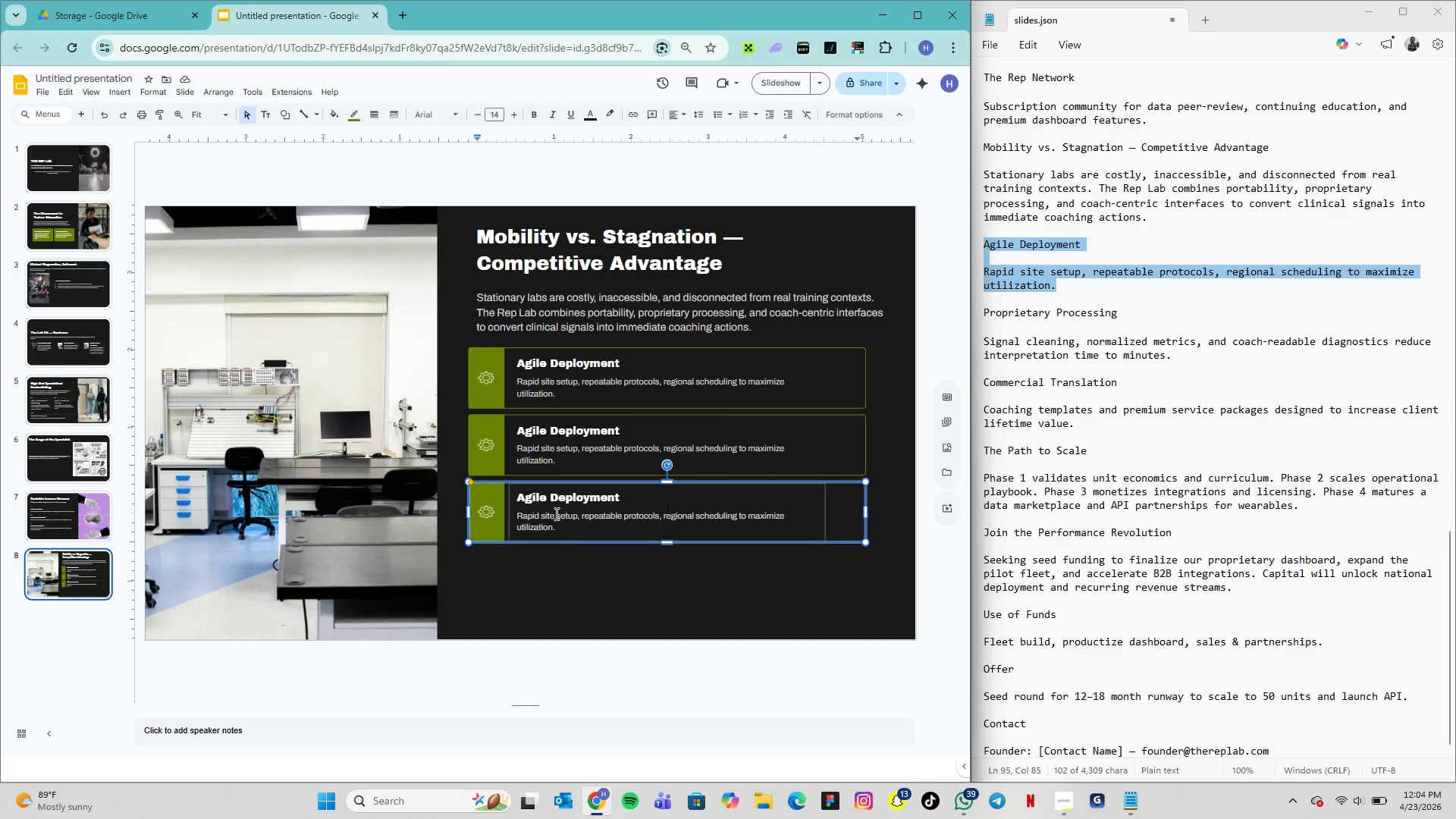 
key(Control+Z)
 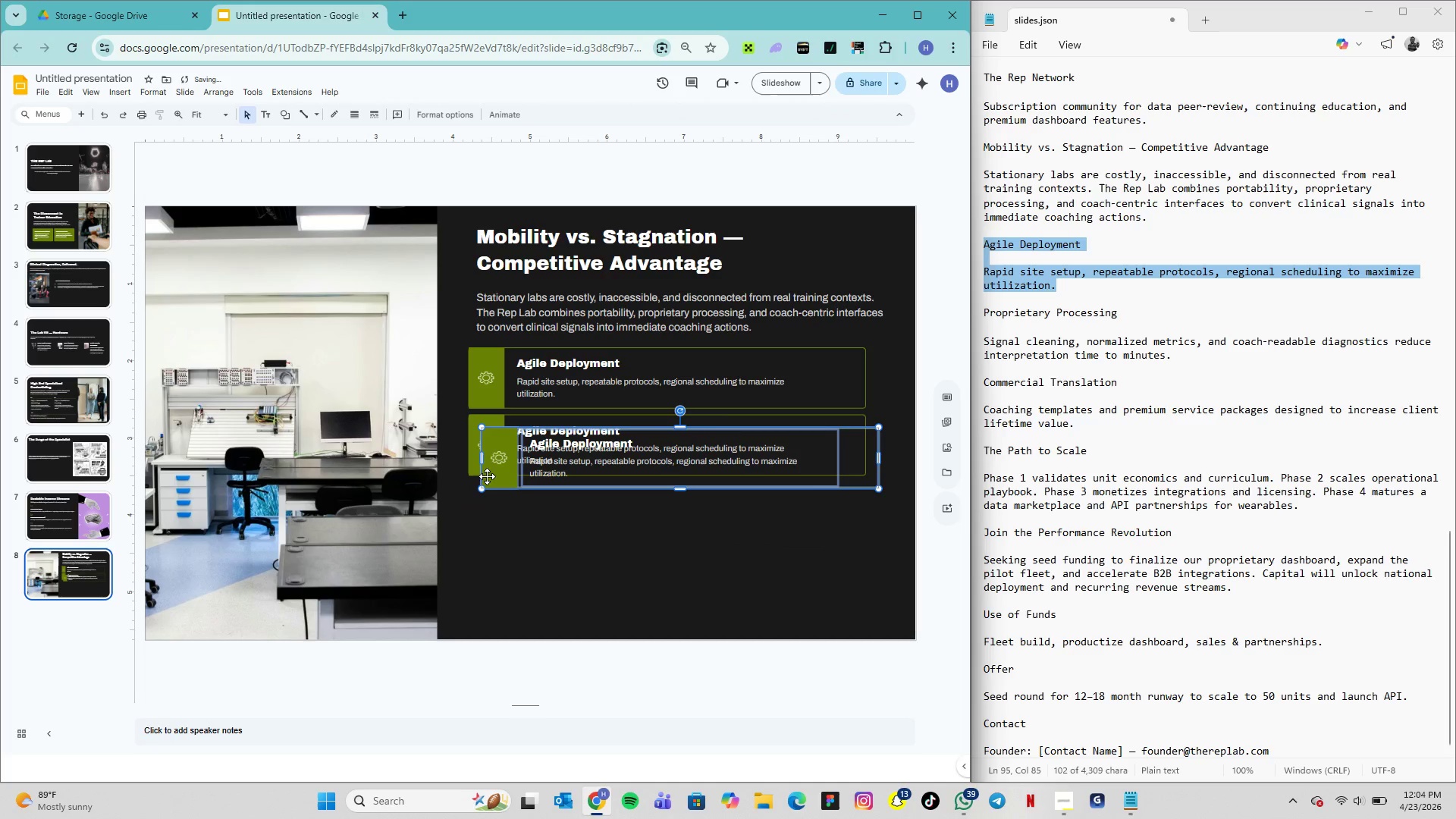 
left_click_drag(start_coordinate=[494, 453], to_coordinate=[479, 507])
 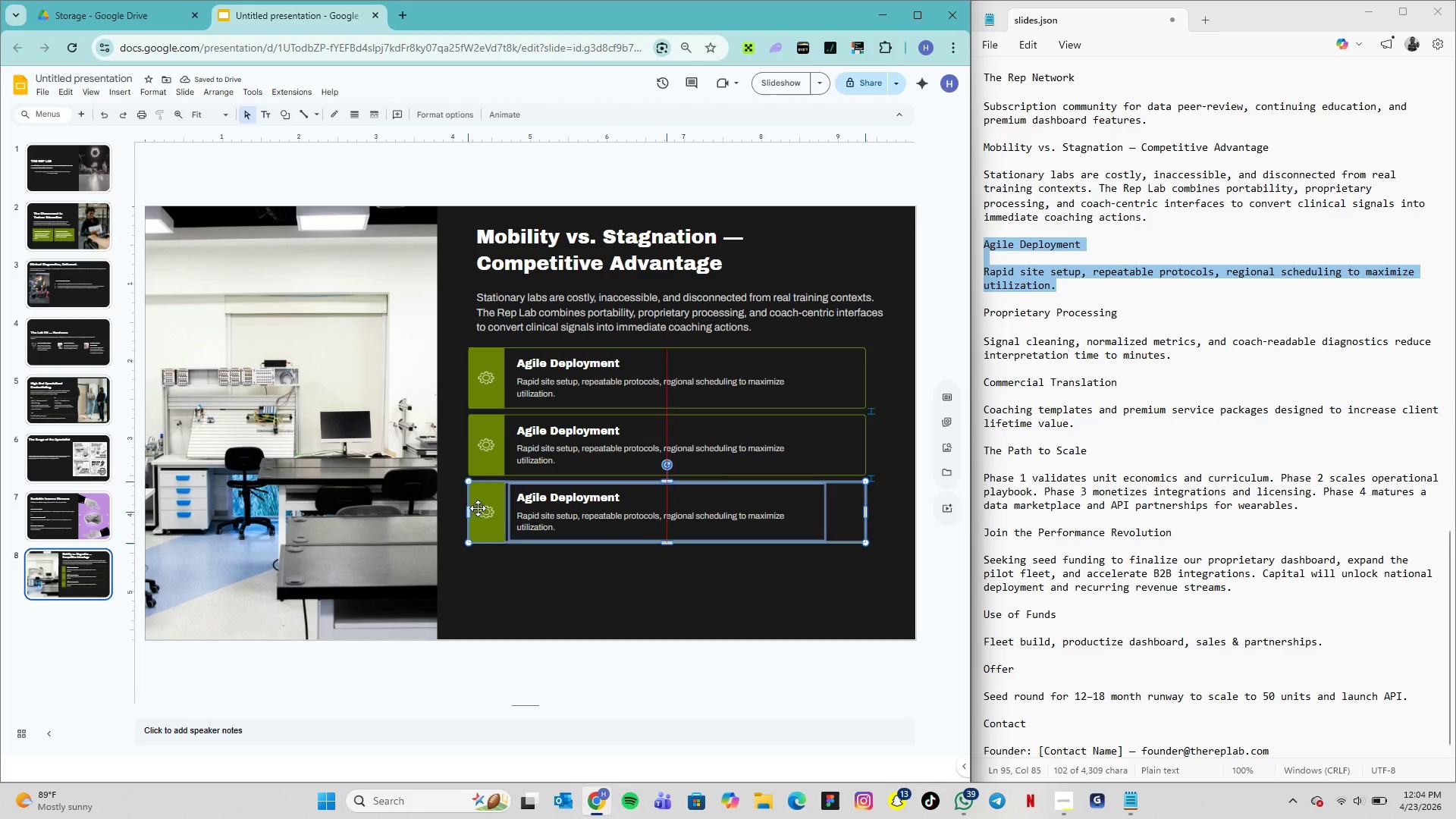 
wait(5.44)
 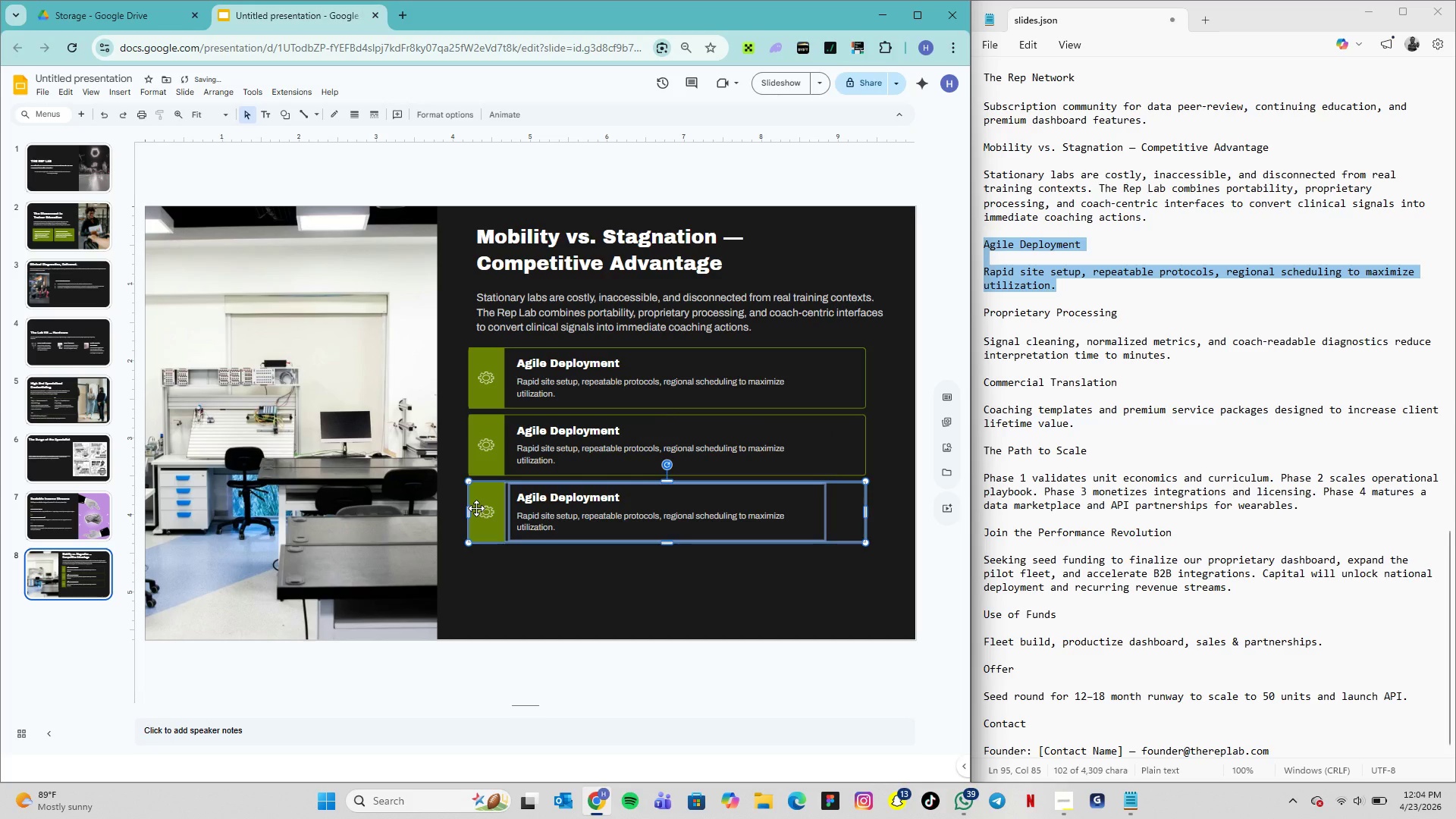 
left_click([522, 502])
 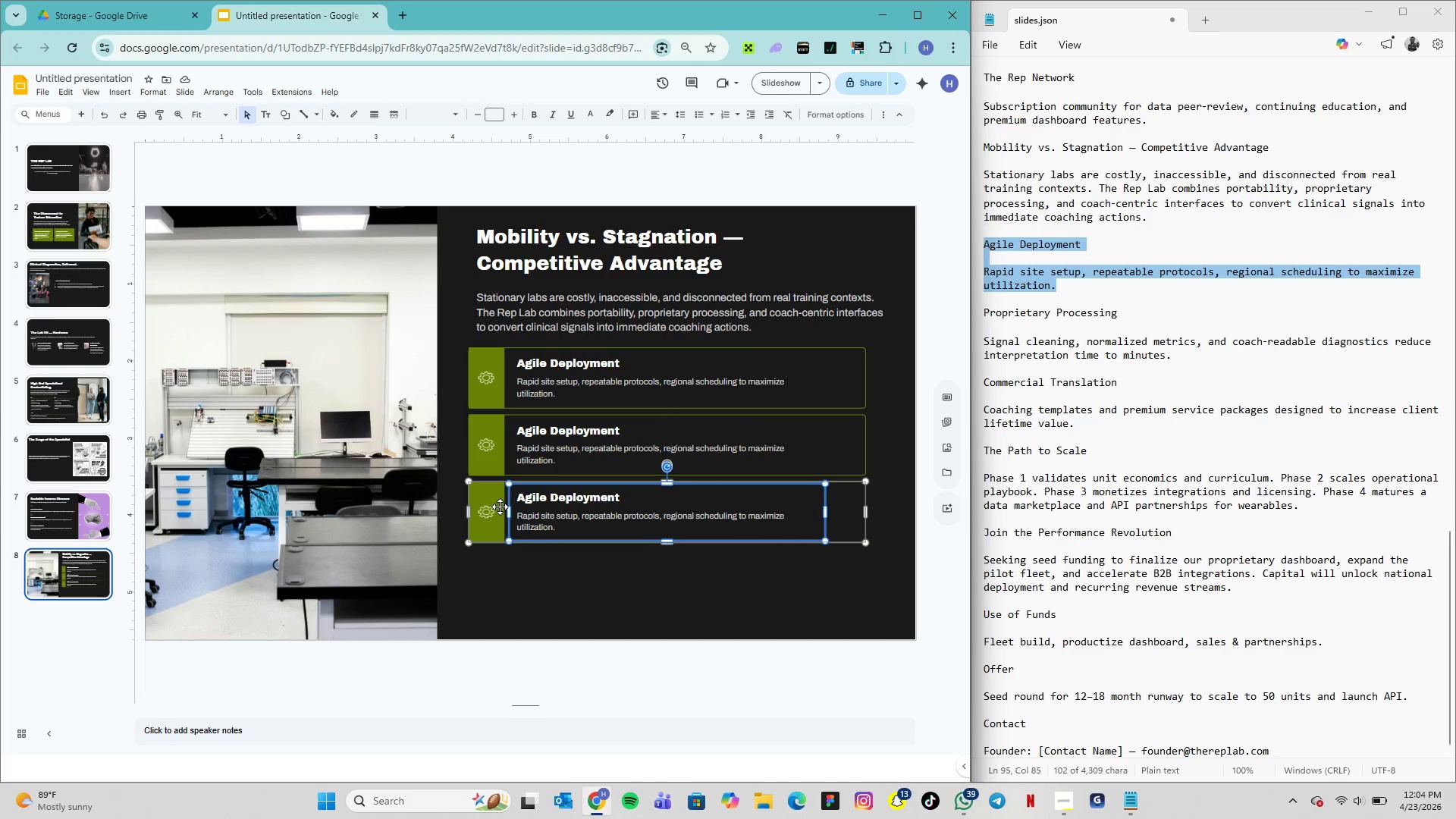 
left_click([497, 507])
 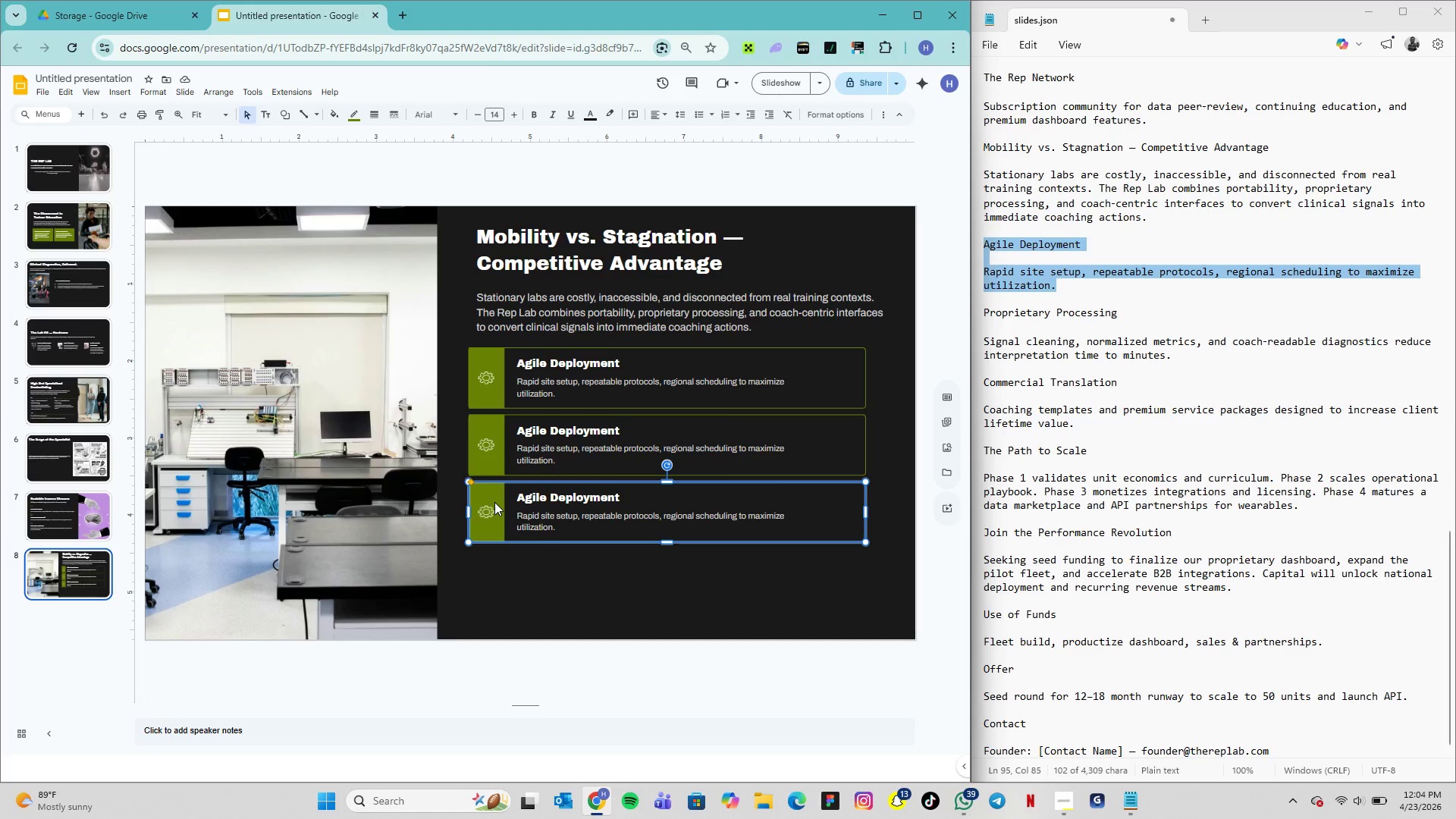 
right_click([494, 502])
 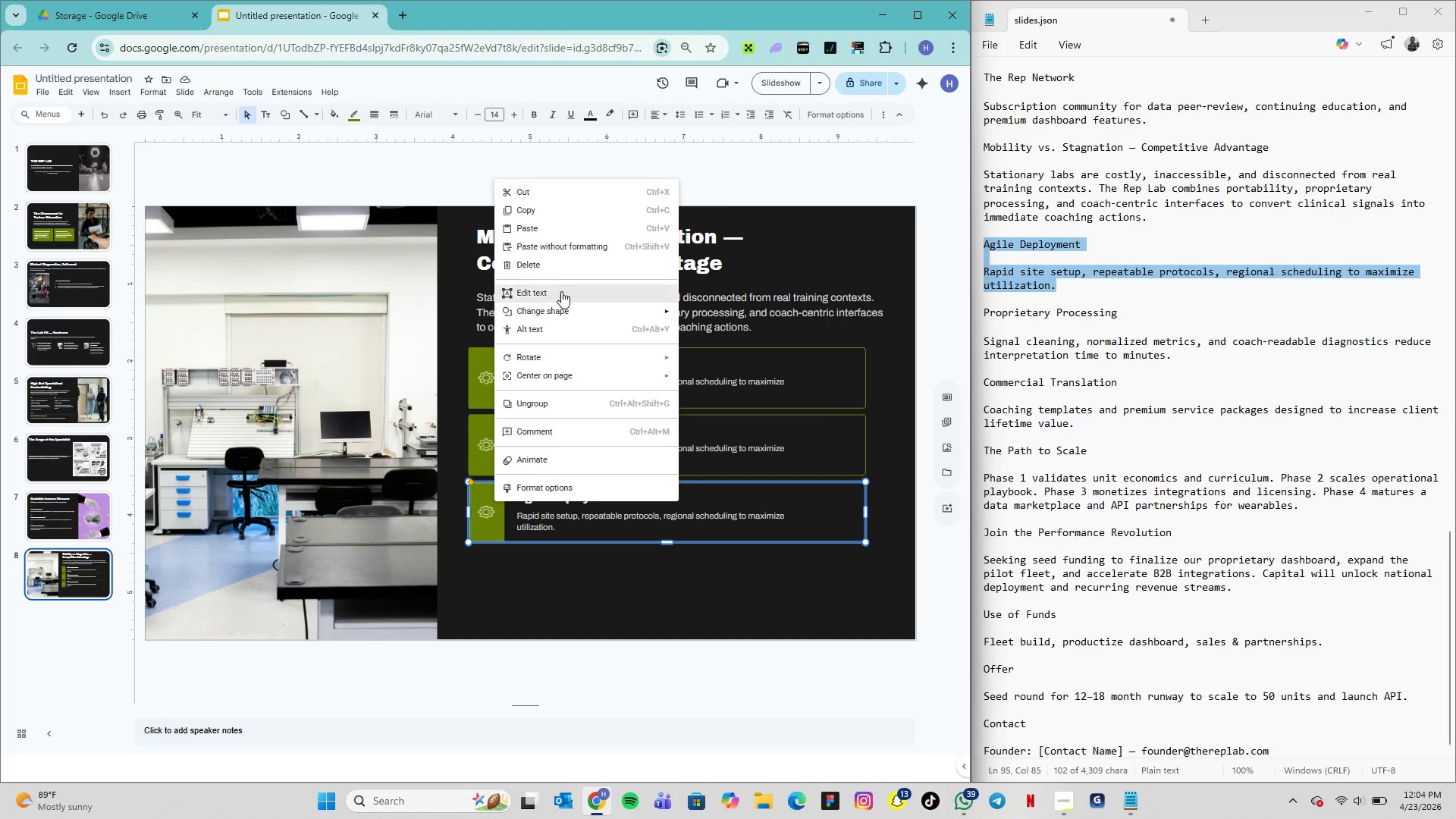 
wait(6.35)
 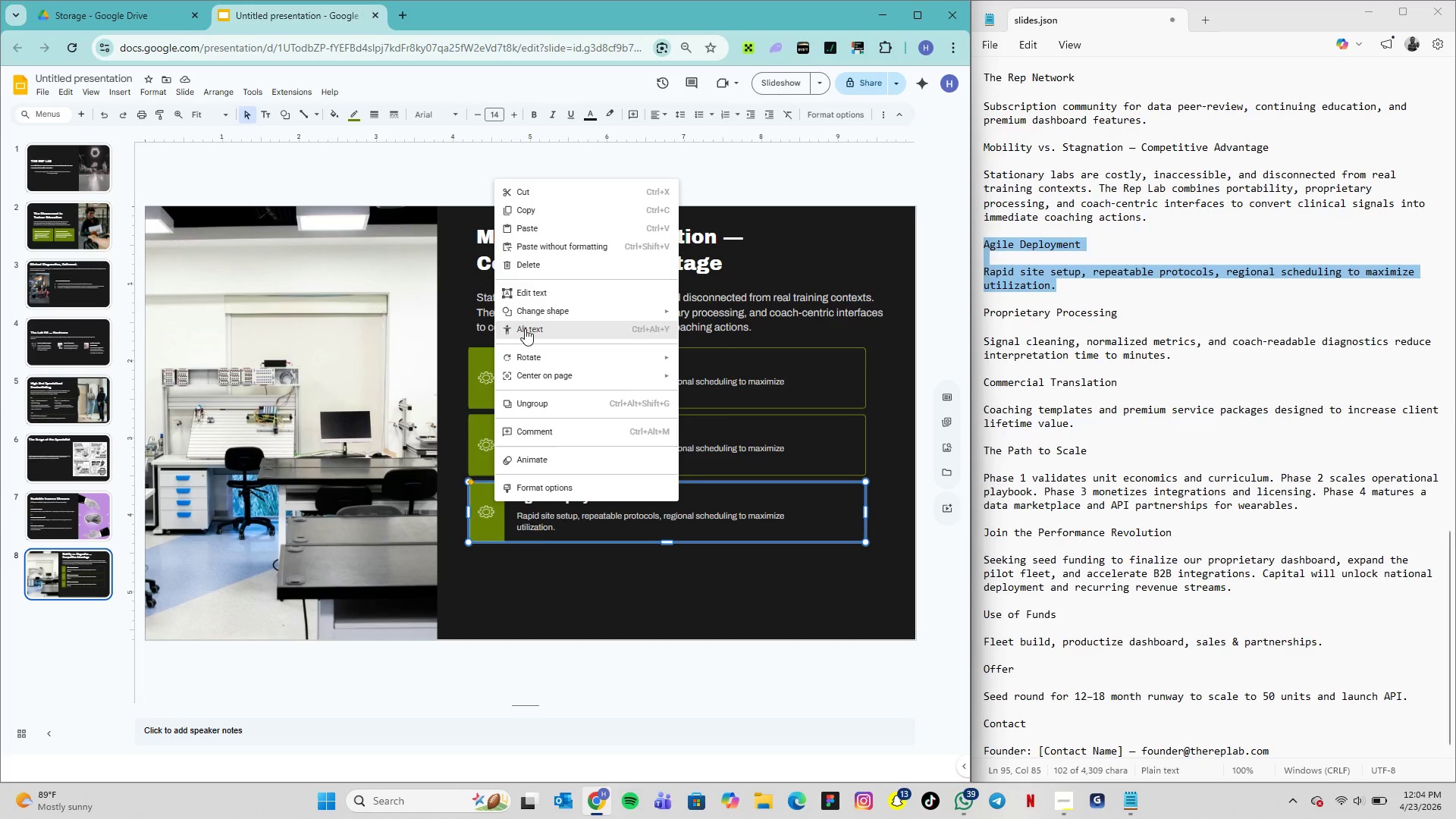 
mouse_move([556, 369])
 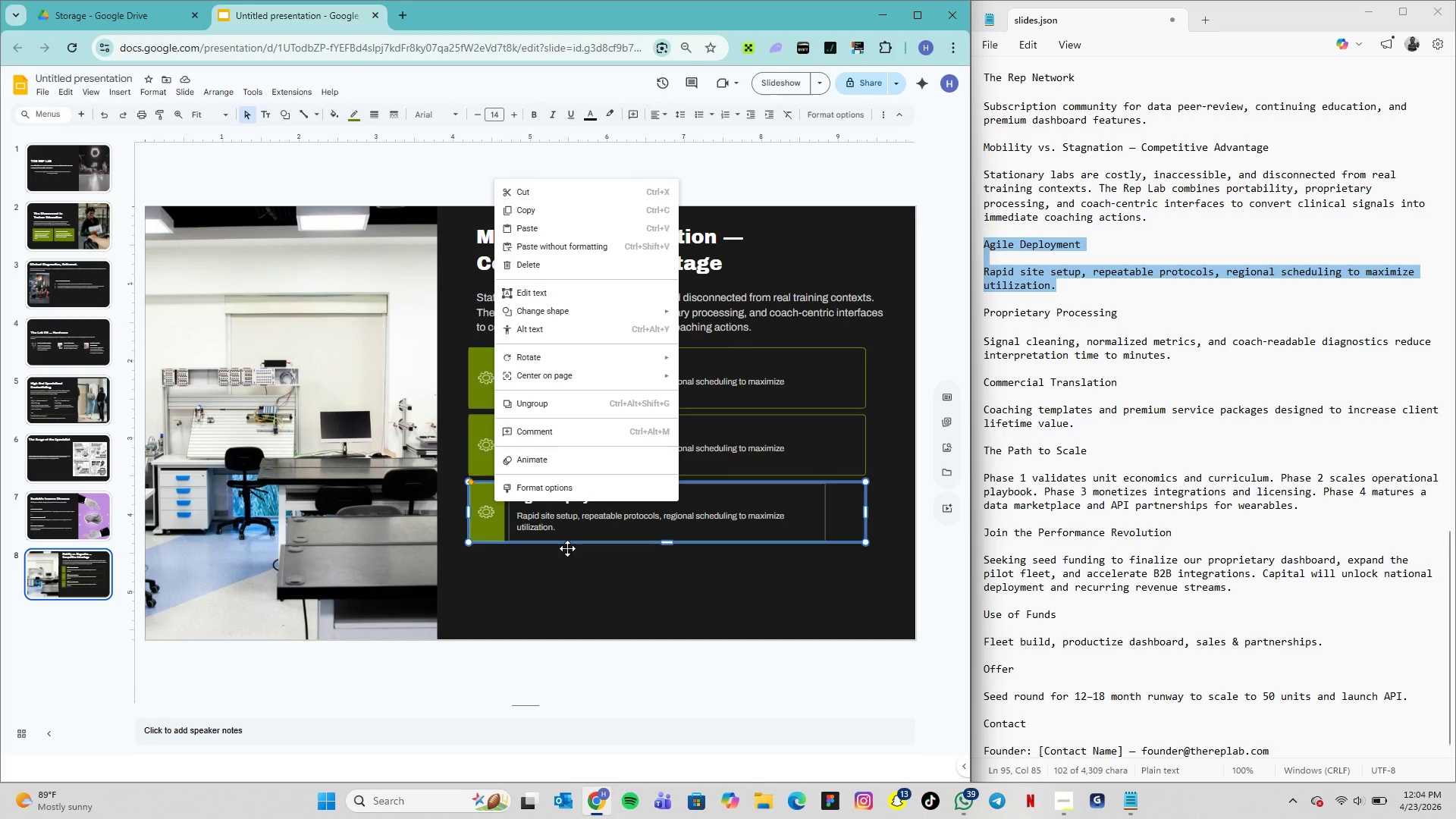 
left_click([567, 551])
 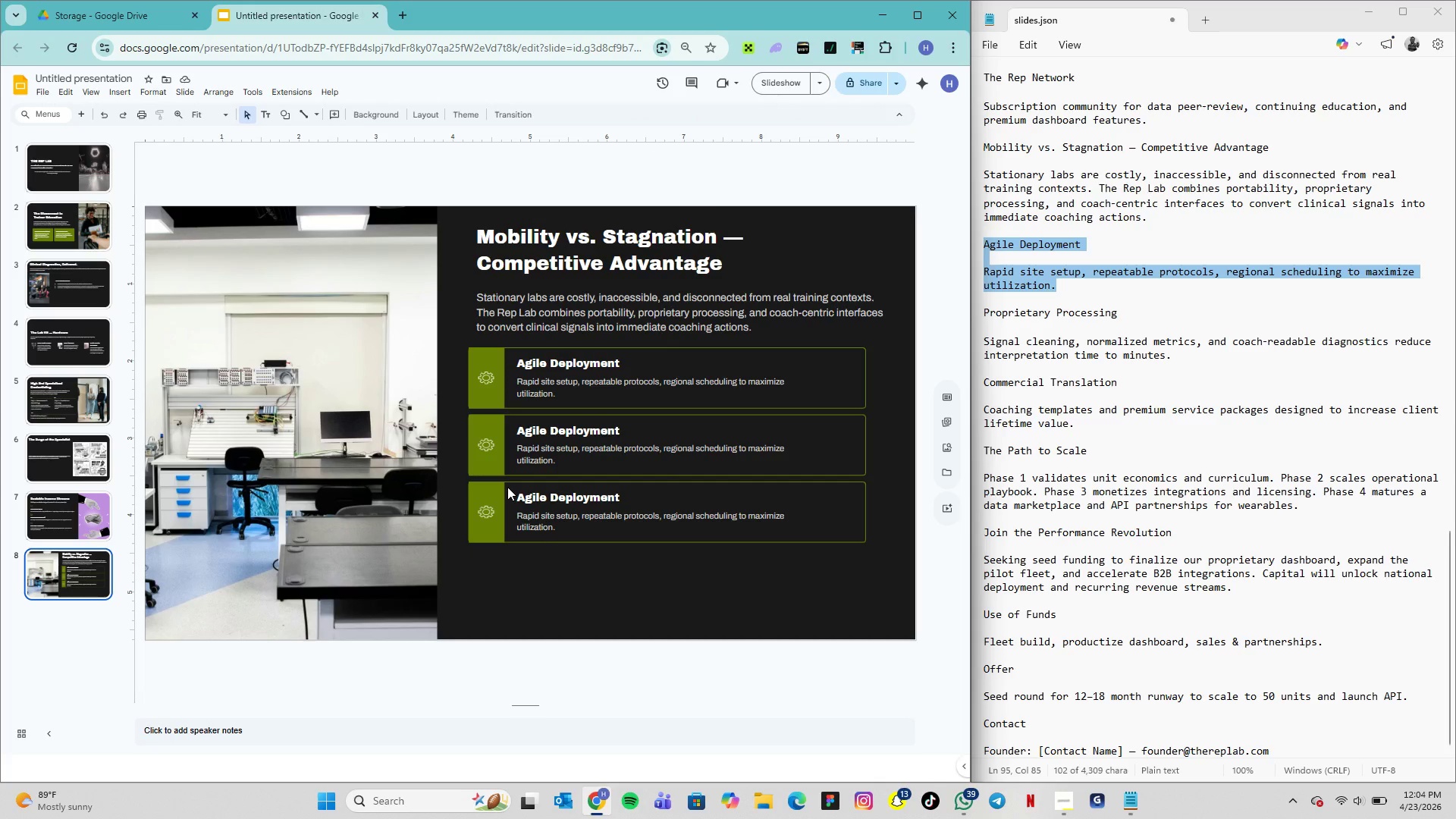 
left_click([507, 487])
 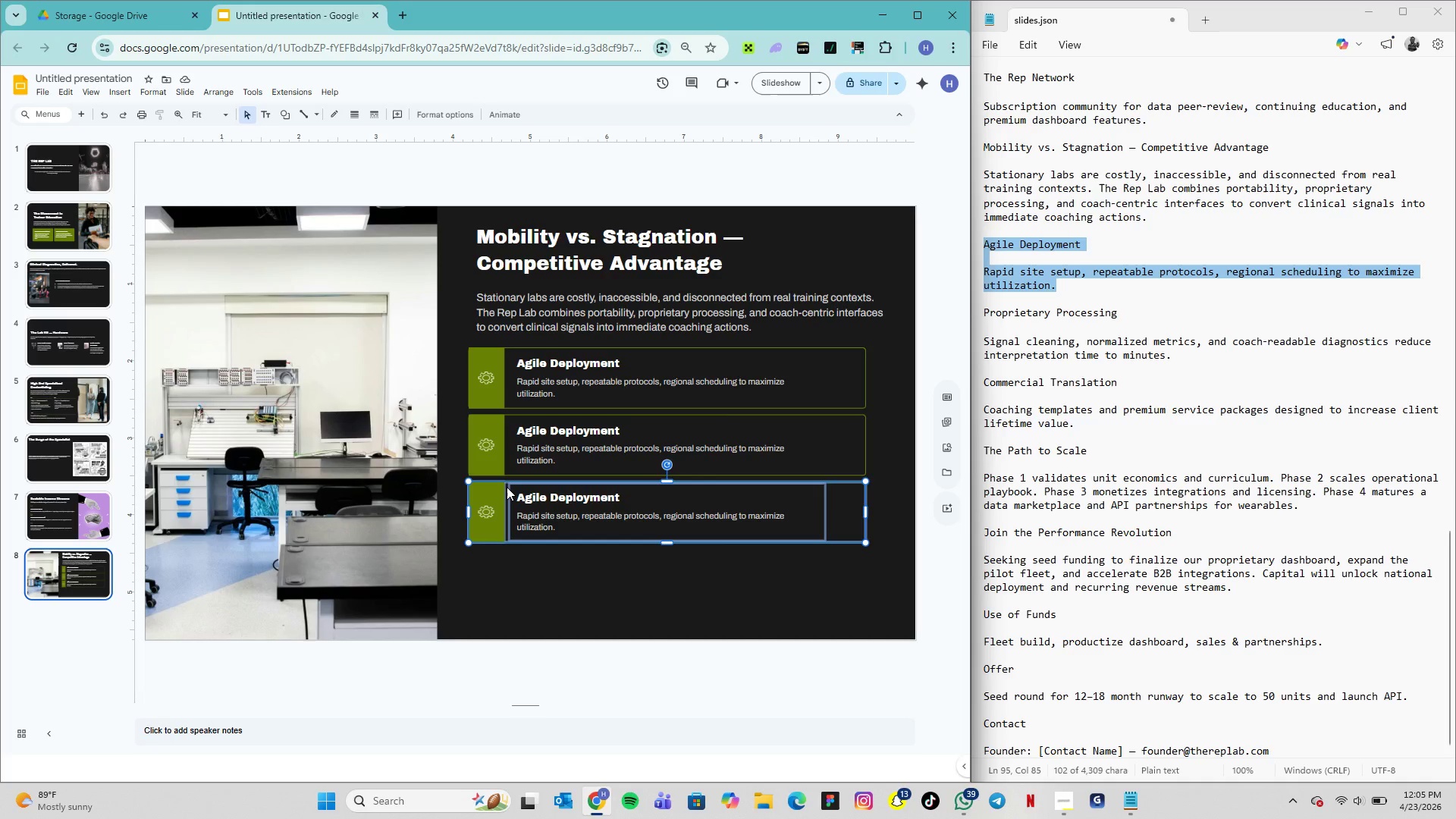 
right_click([507, 487])
 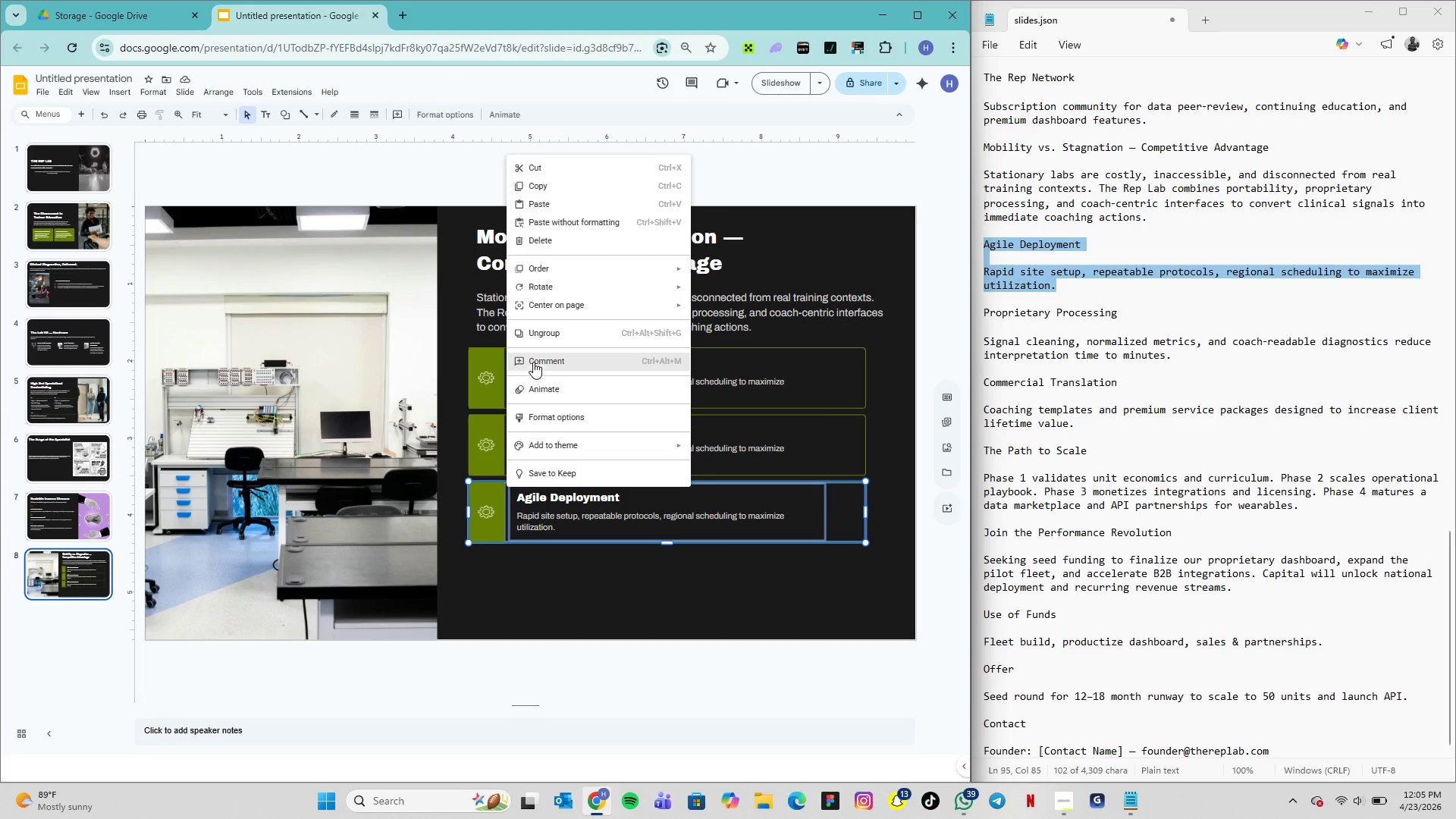 
left_click([533, 340])
 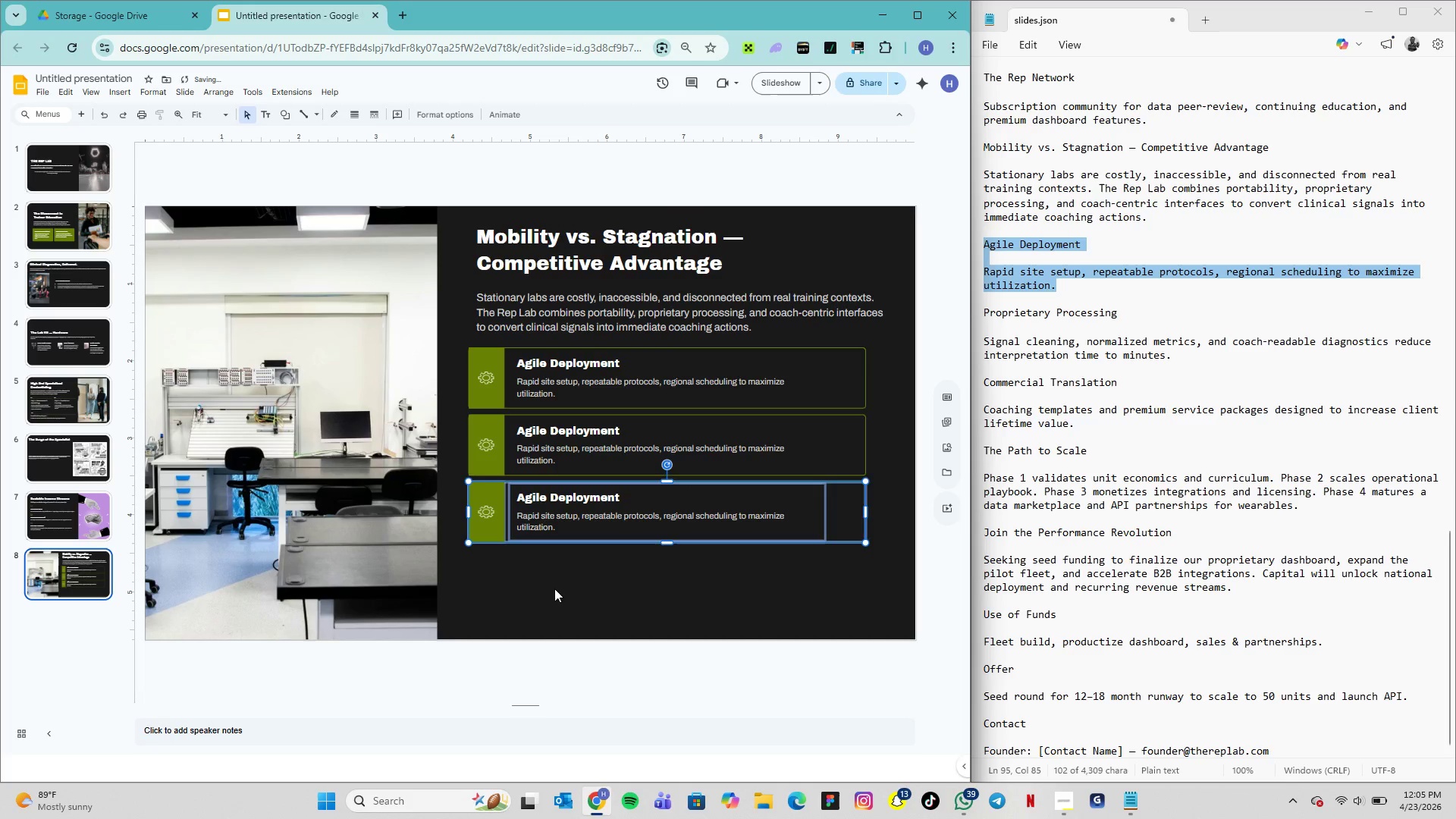 
left_click([559, 592])
 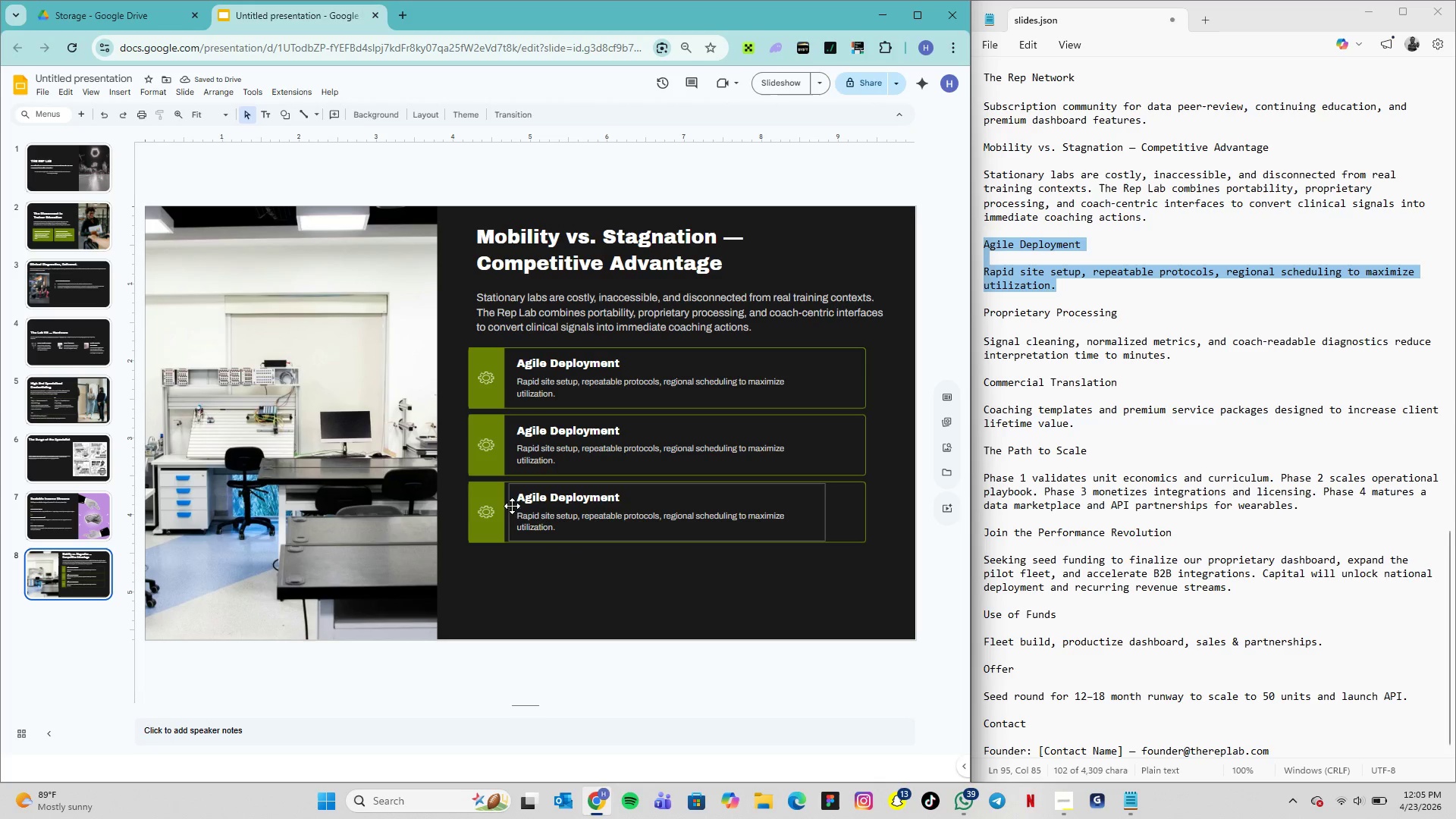 
left_click([493, 506])
 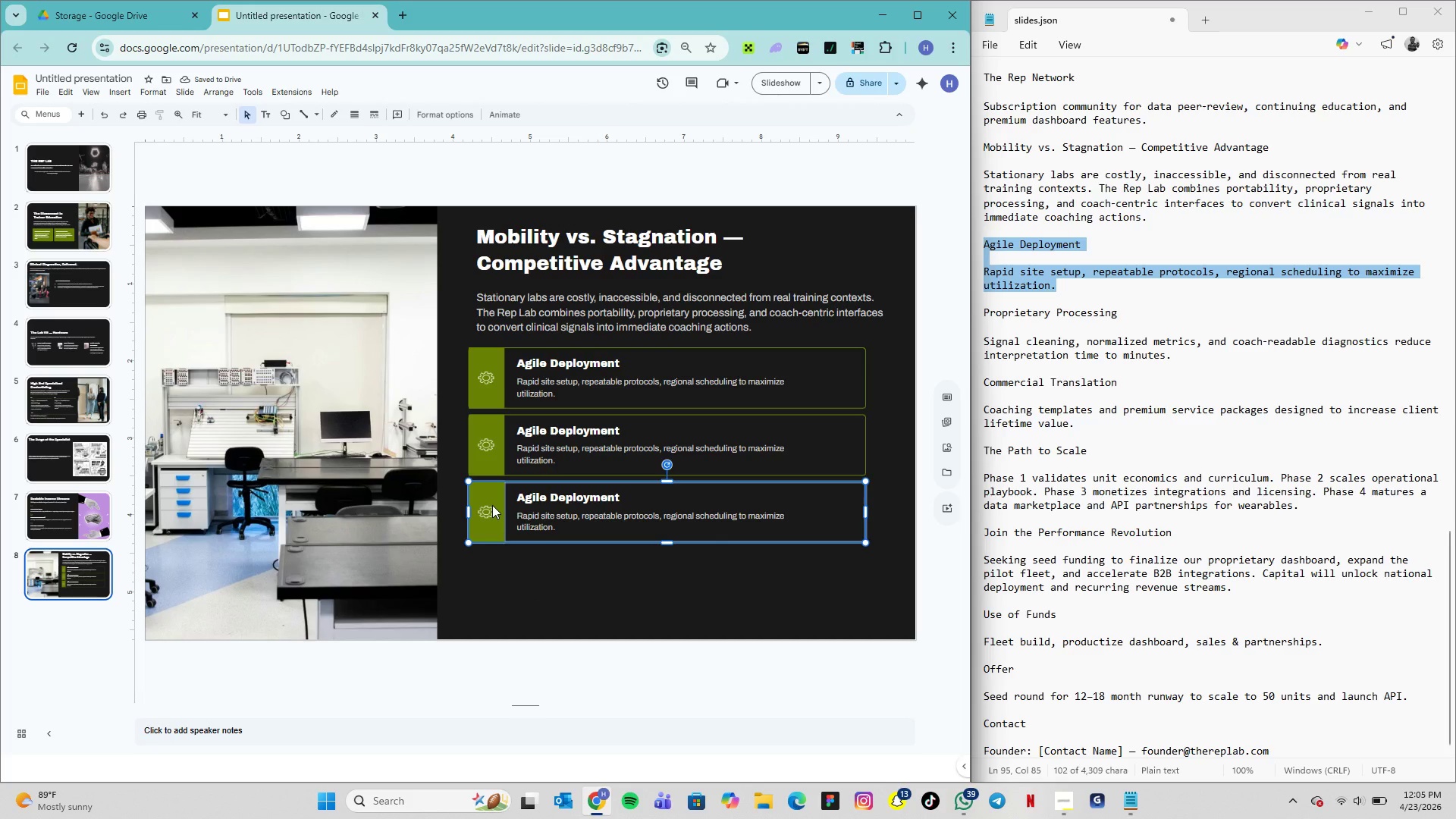 
right_click([492, 505])
 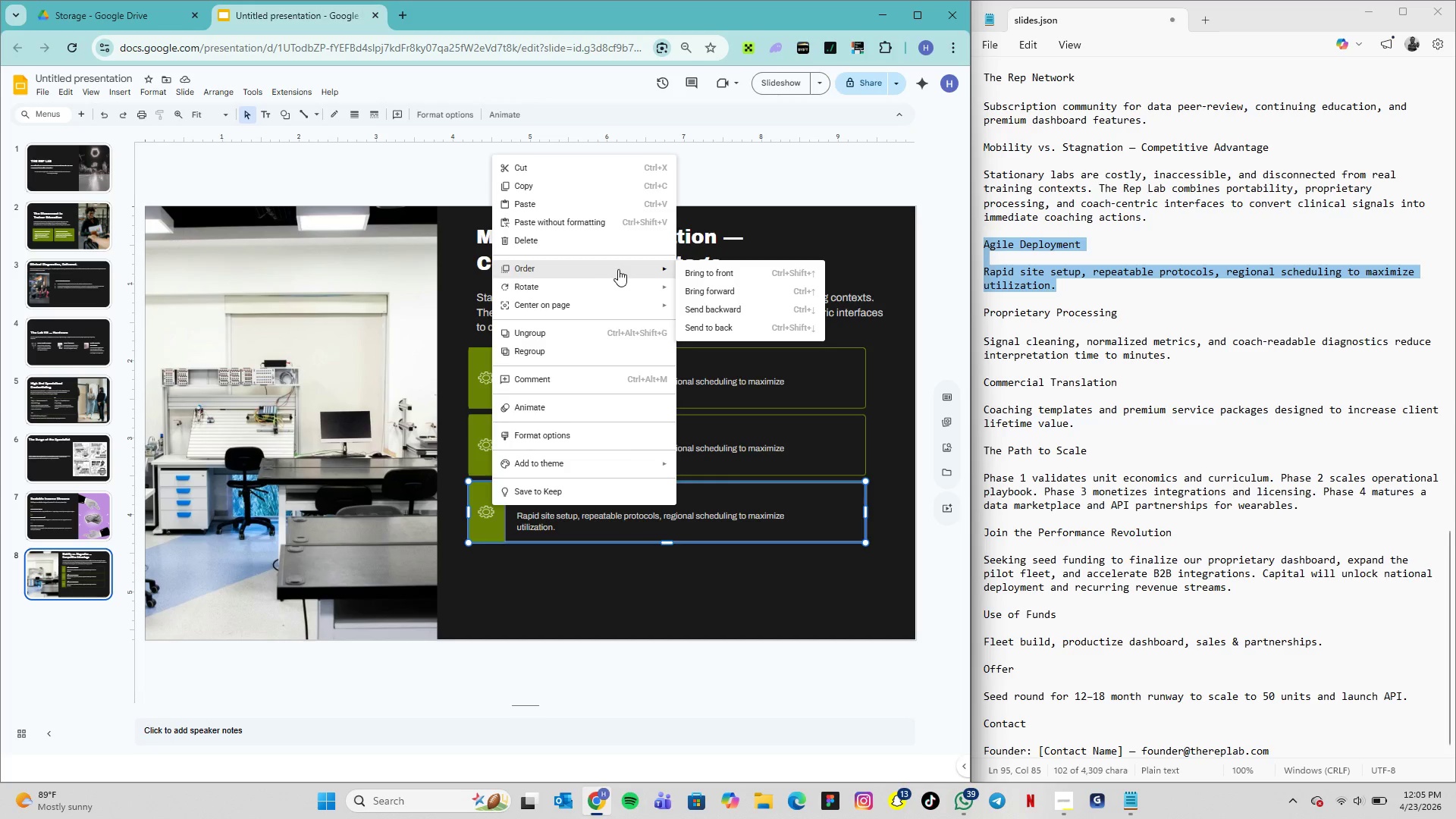 
wait(6.38)
 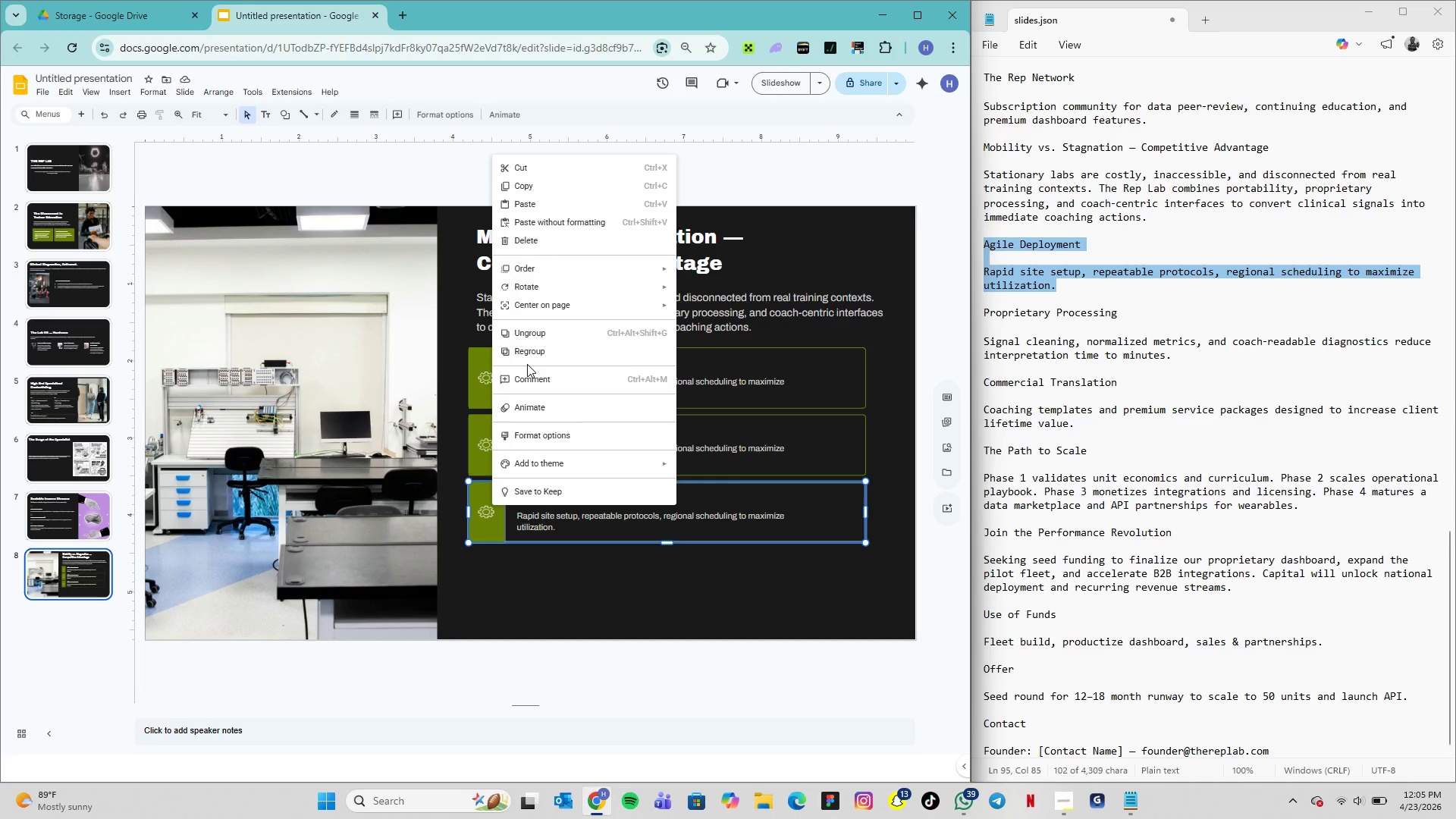 
left_click([736, 325])
 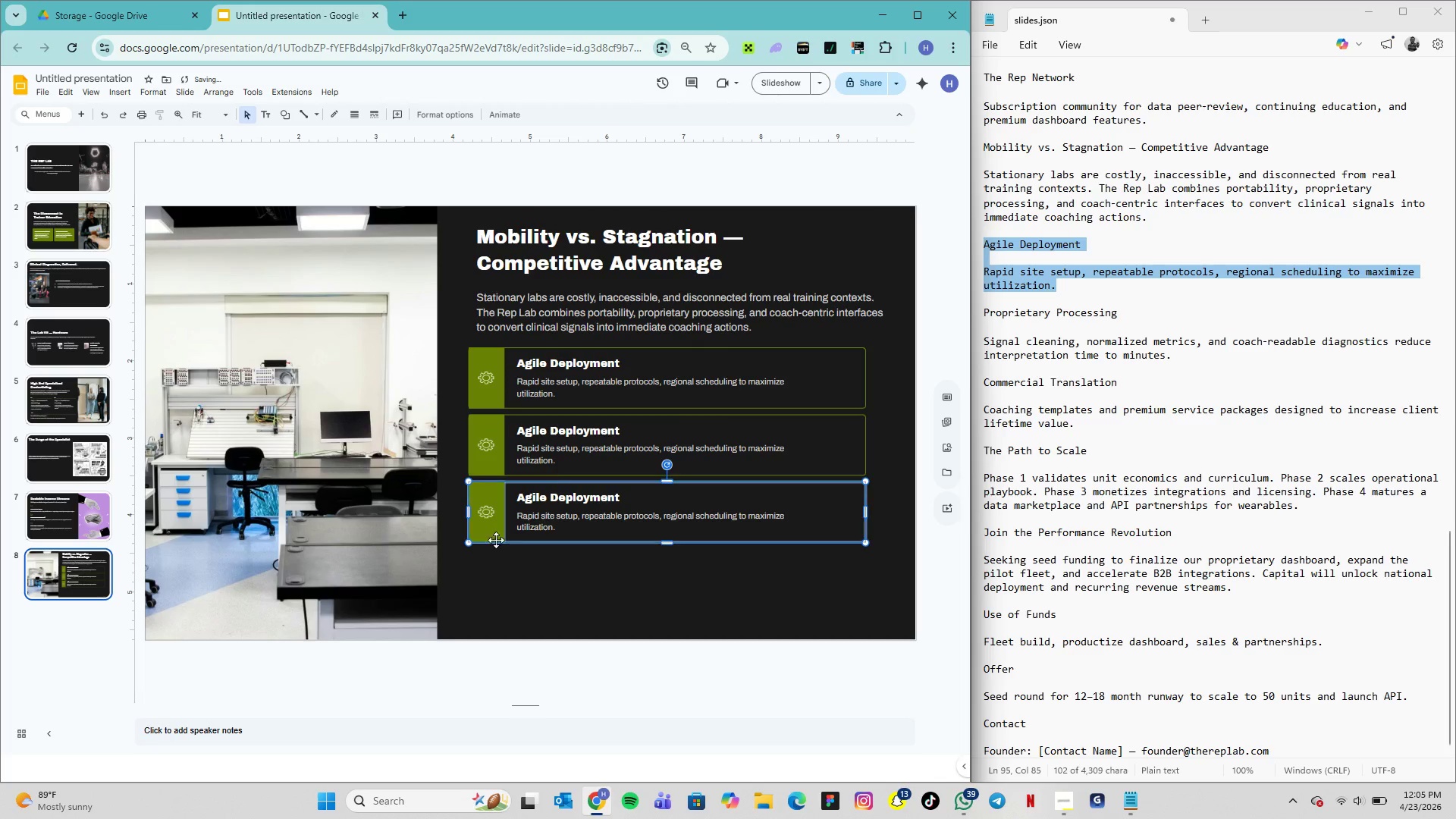 
left_click([488, 526])
 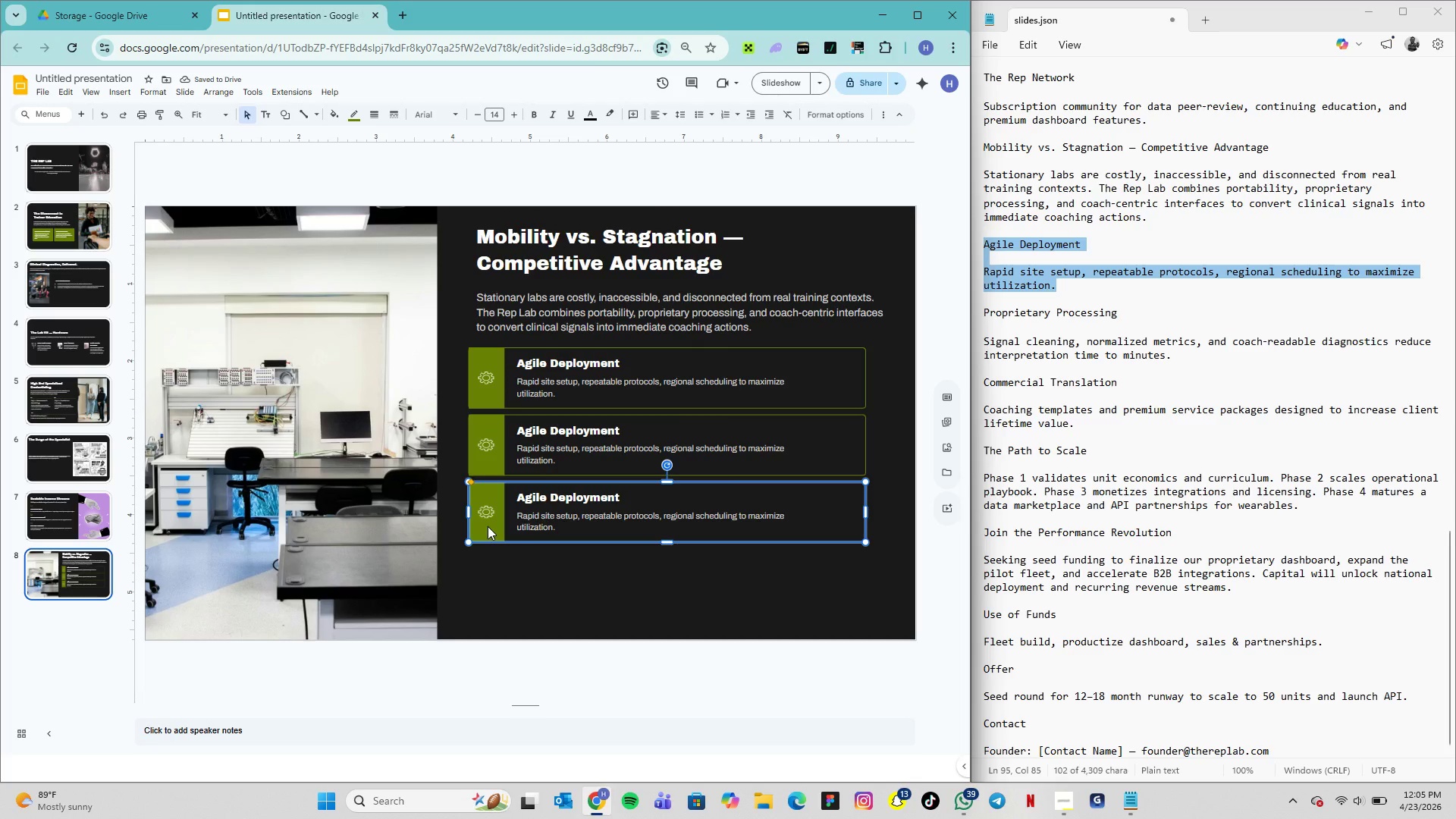 
double_click([488, 526])
 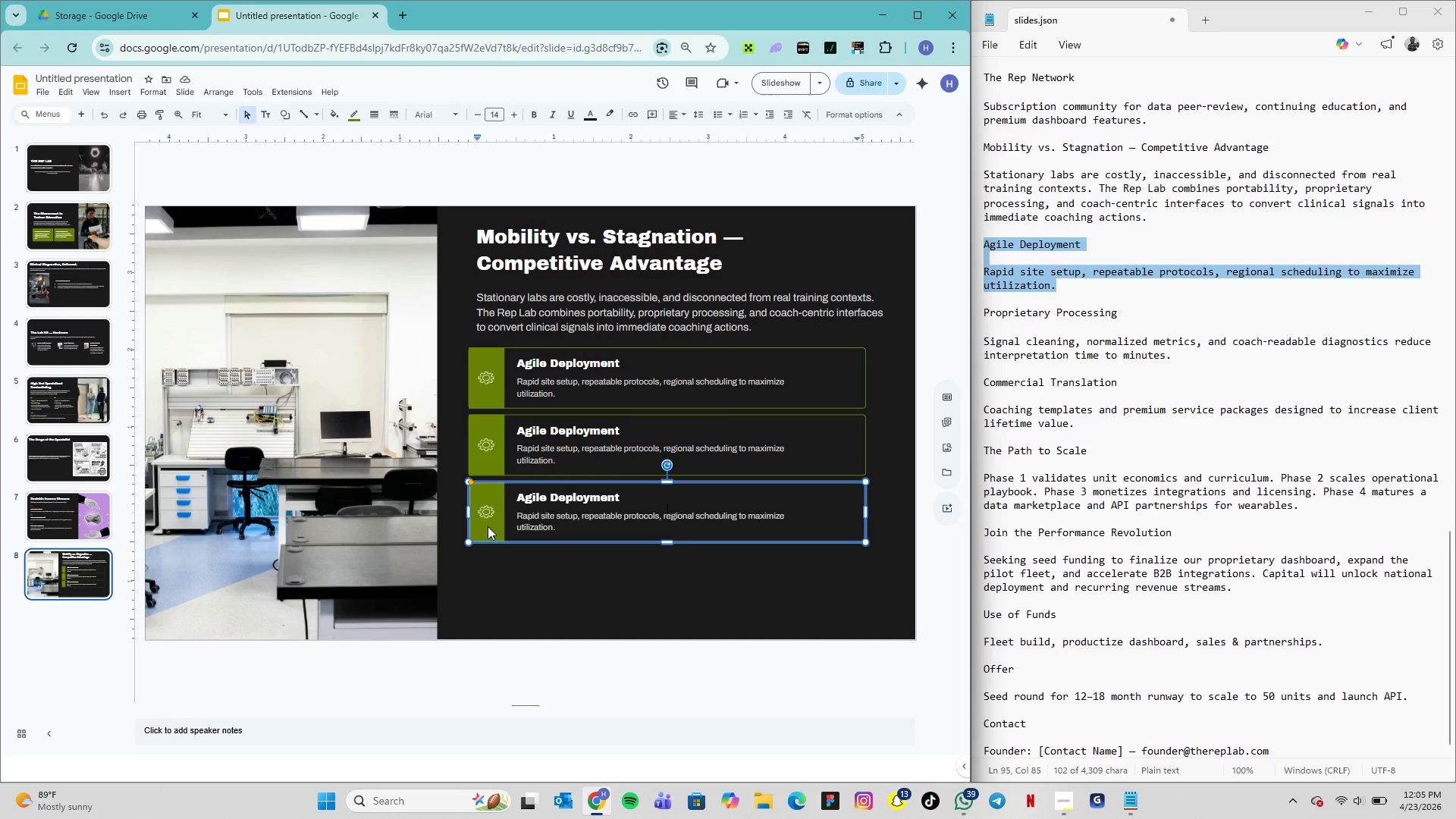 
right_click([488, 526])
 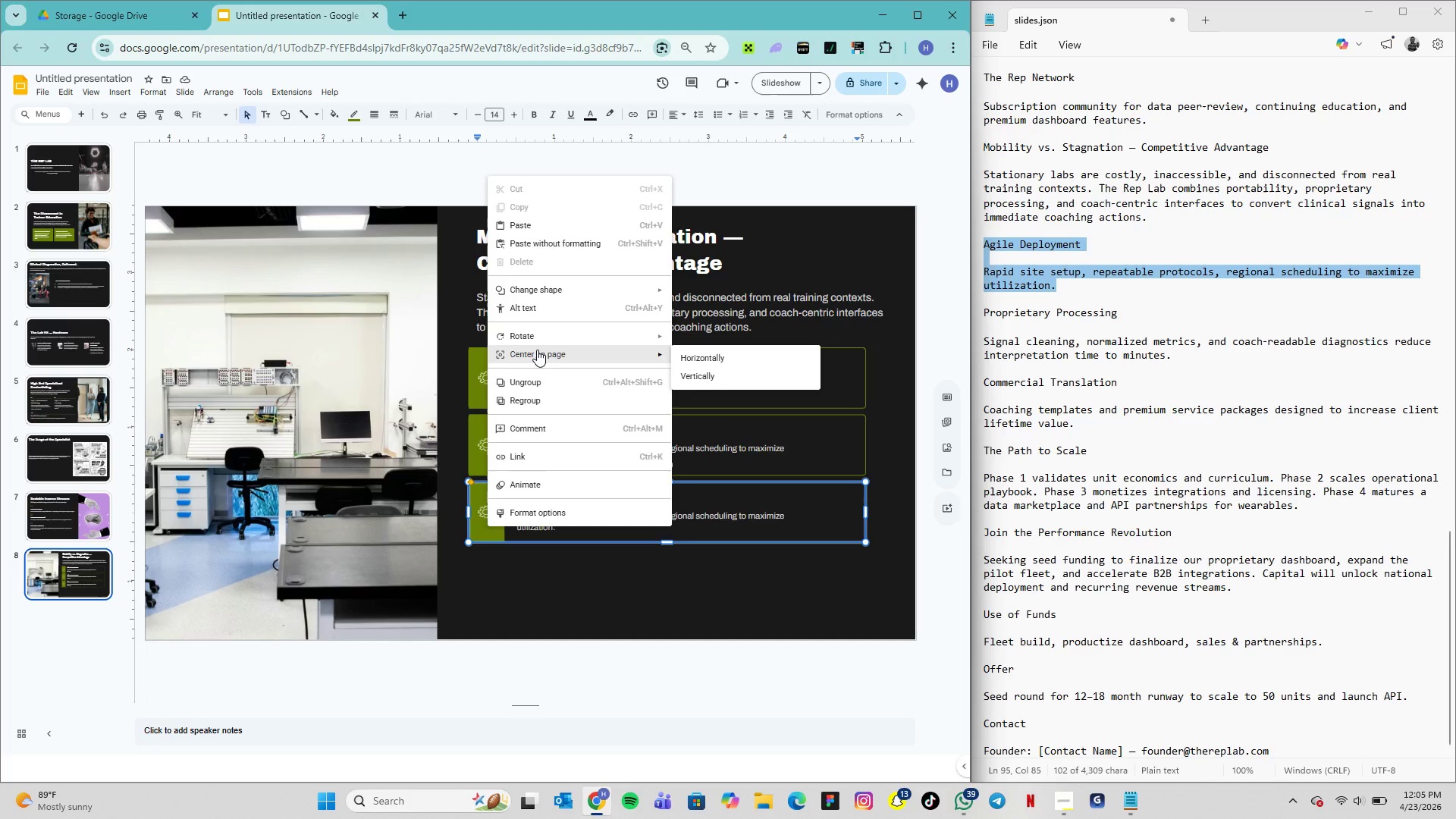 
wait(8.49)
 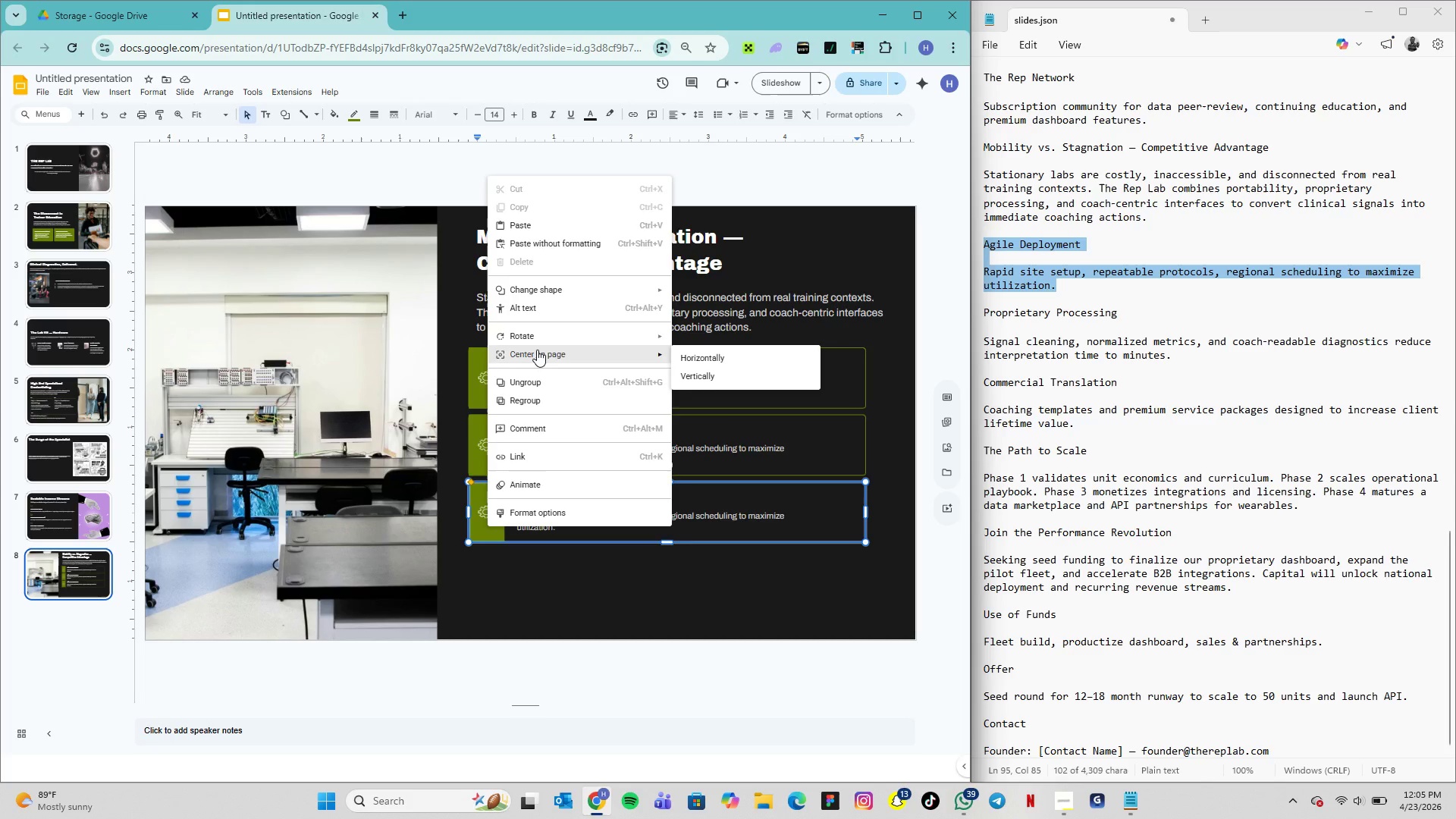 
left_click([596, 594])
 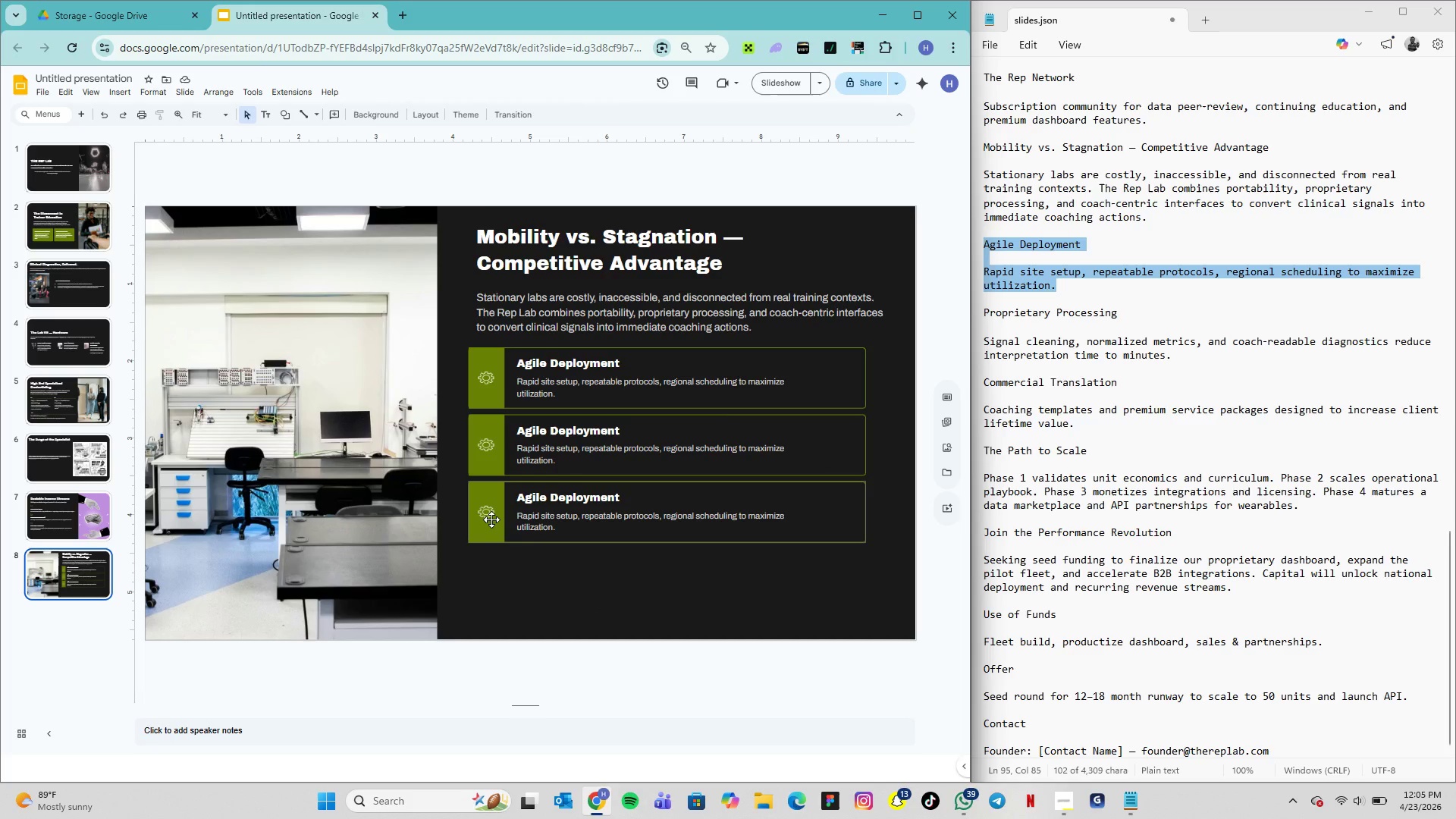 
left_click([491, 519])
 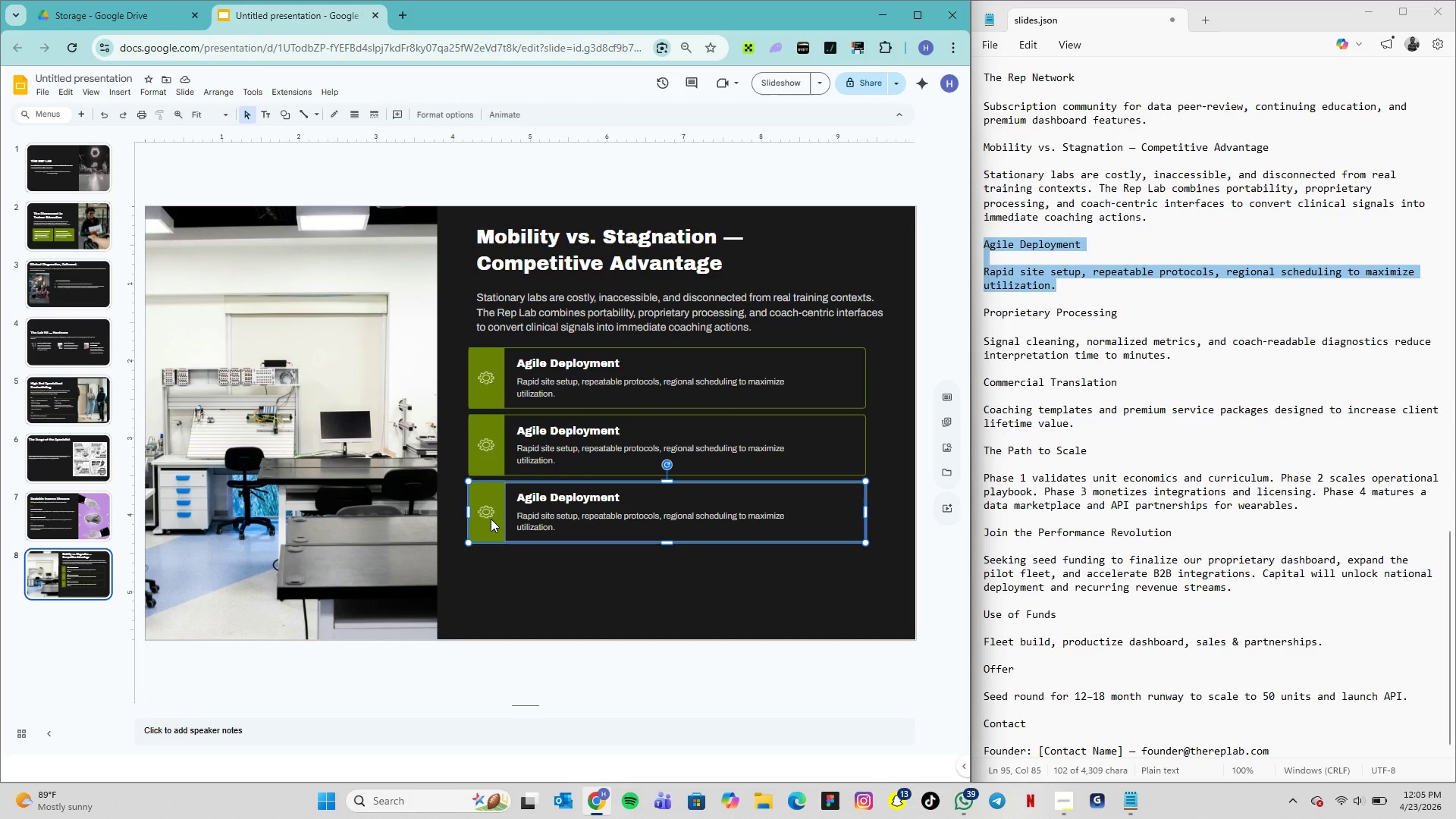 
hold_key(key=ArrowDown, duration=1.08)
 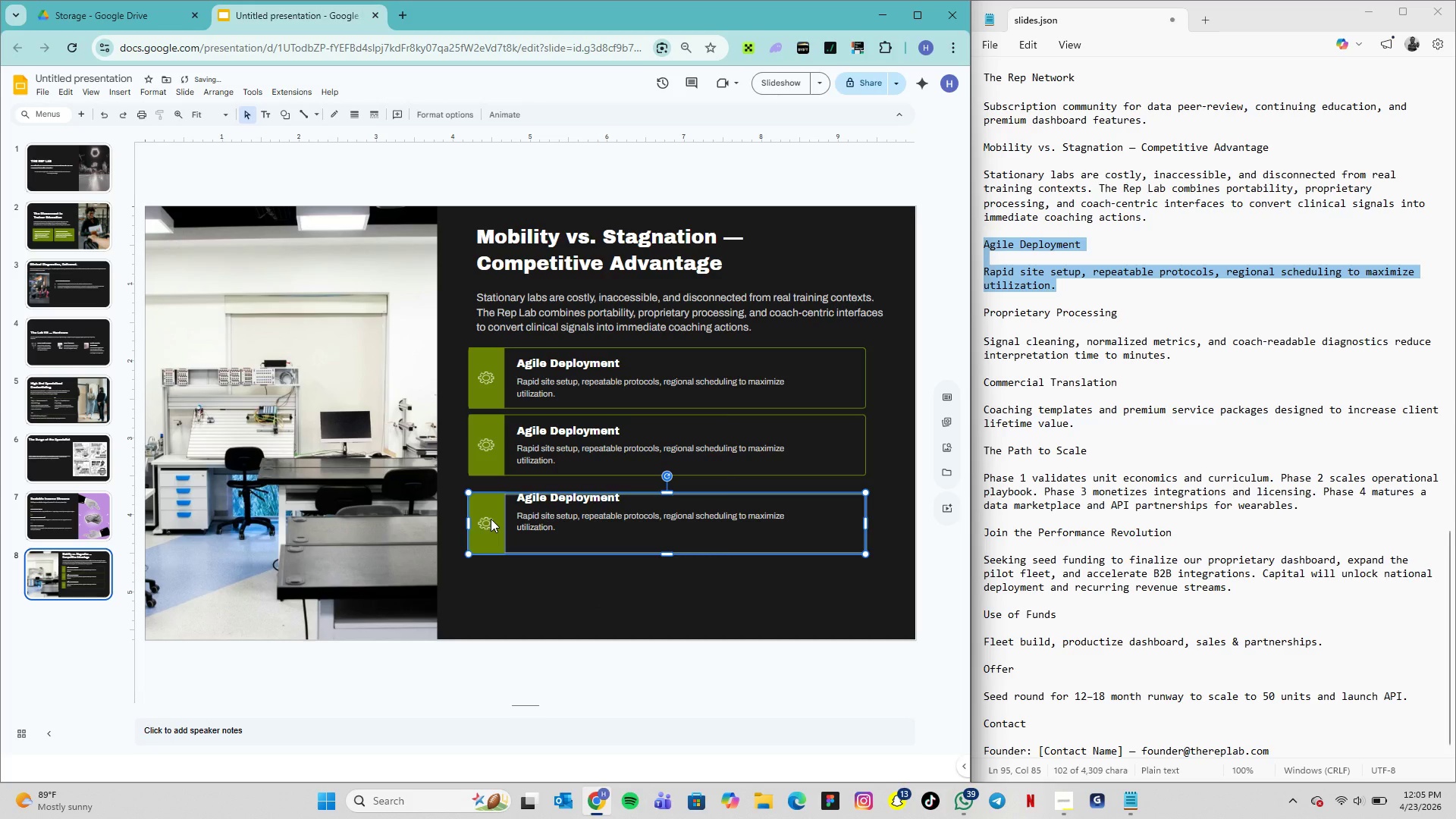 
key(Control+Z)
 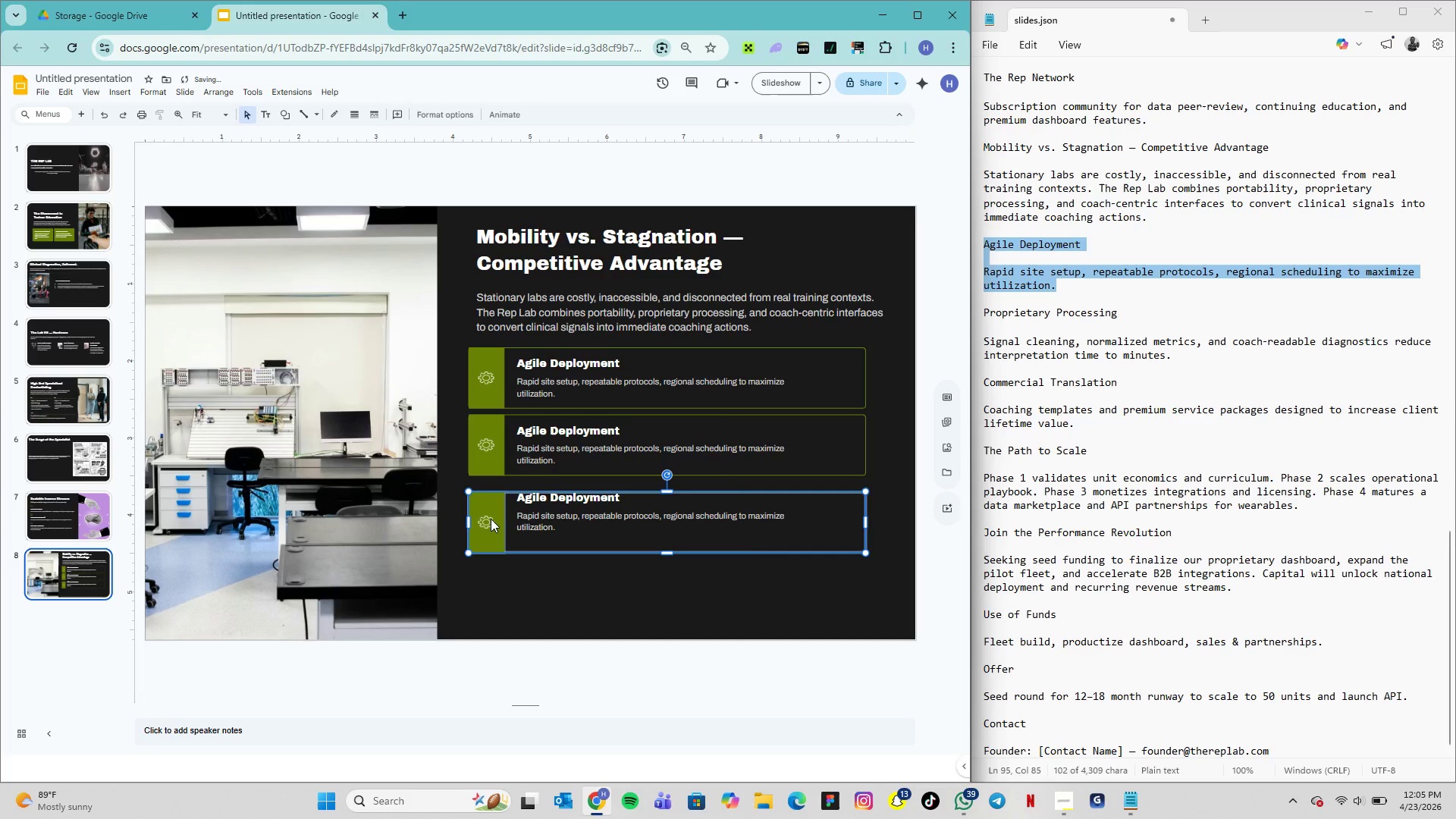 
hold_key(key=Z, duration=0.33)
 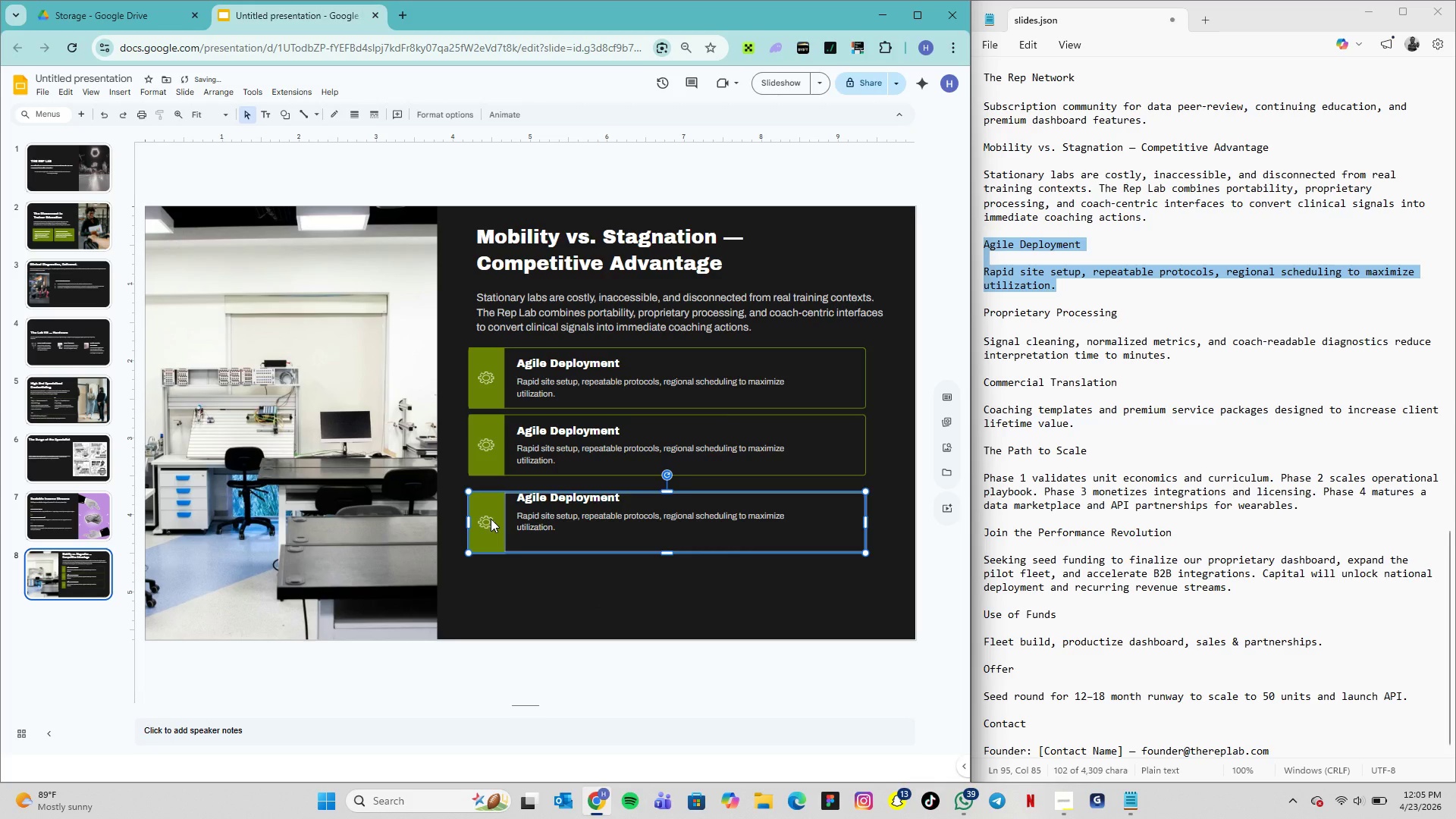 
key(Control+Z)
 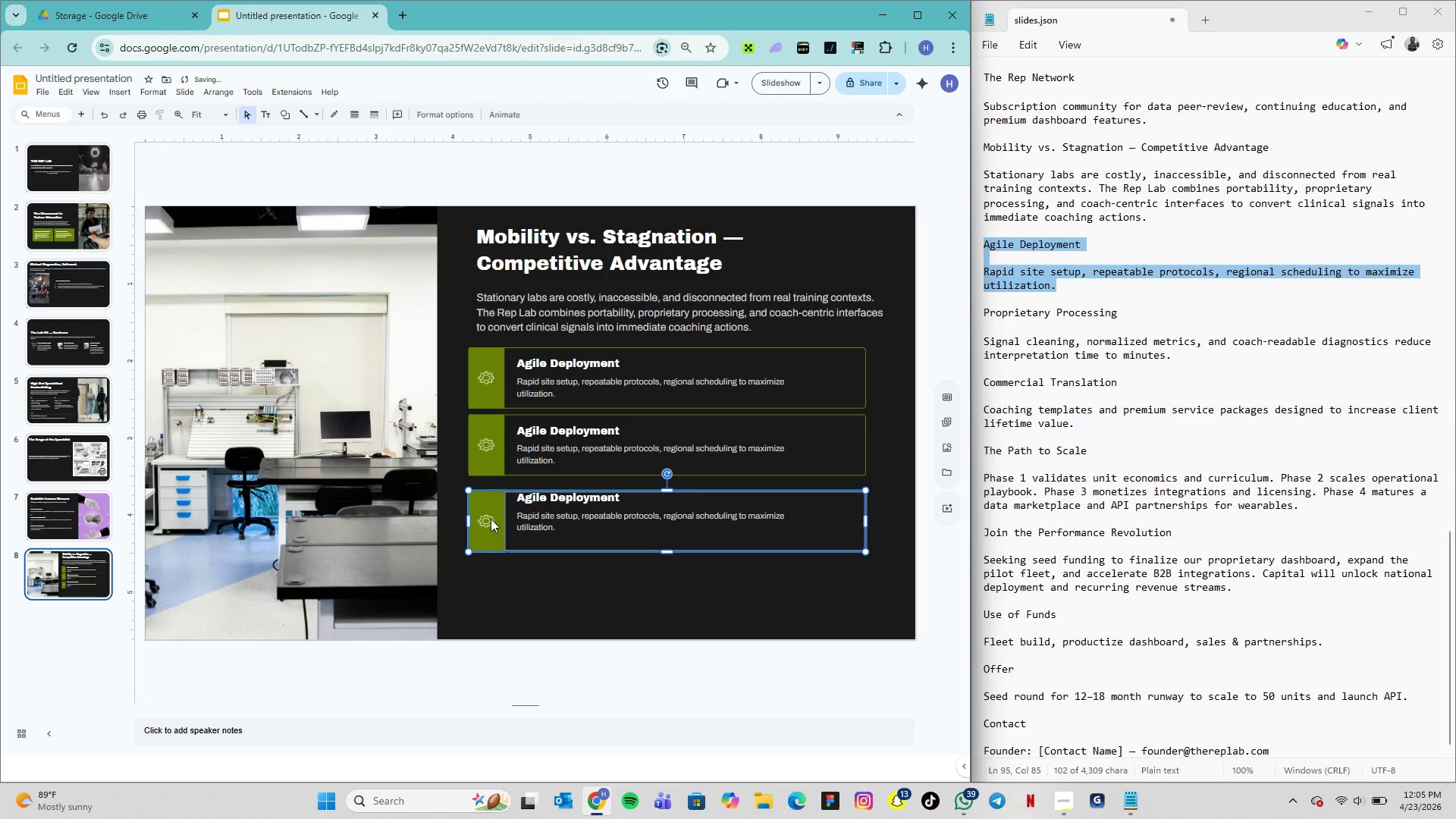 
key(Control+Z)
 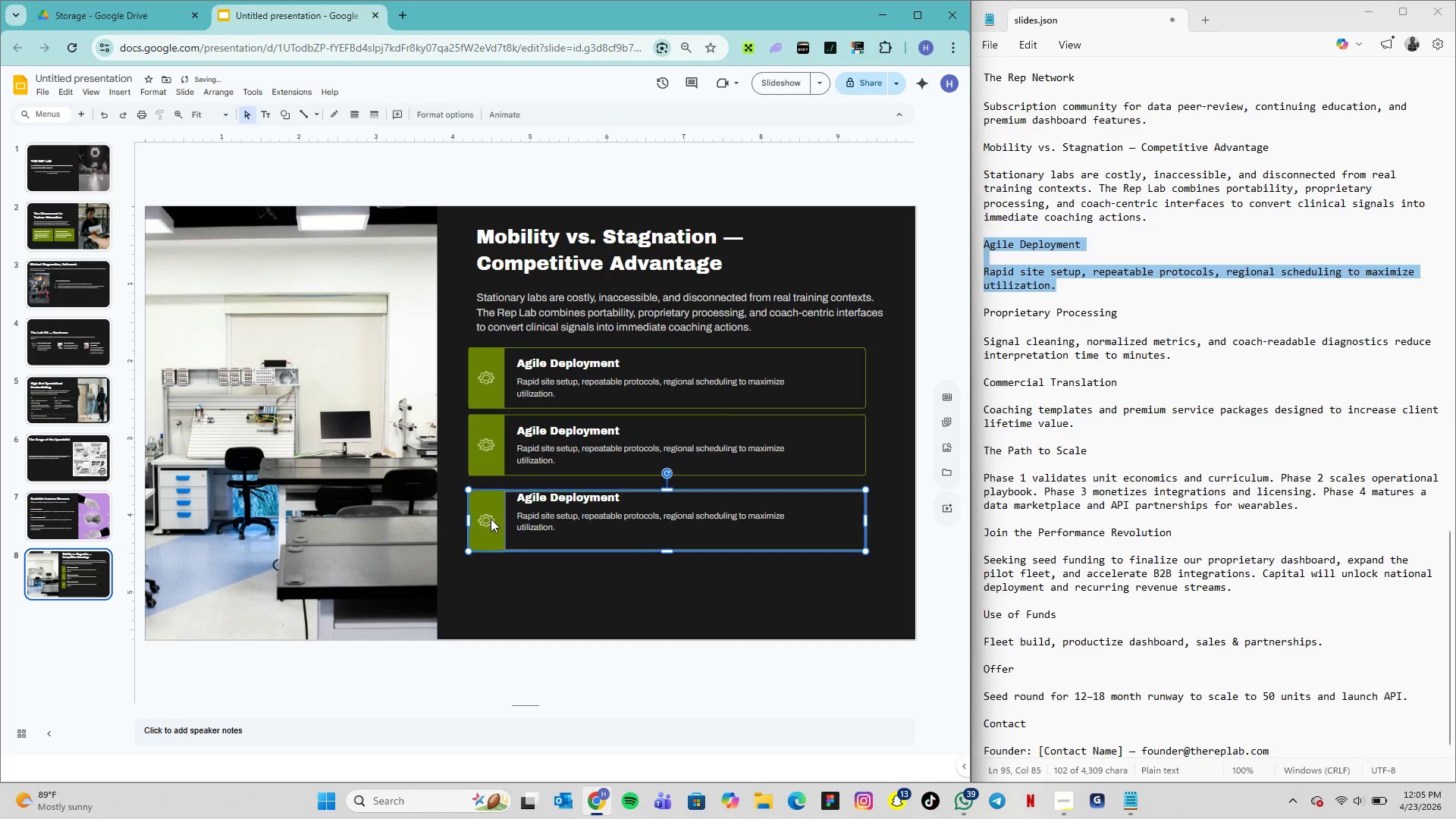 
key(Control+Z)
 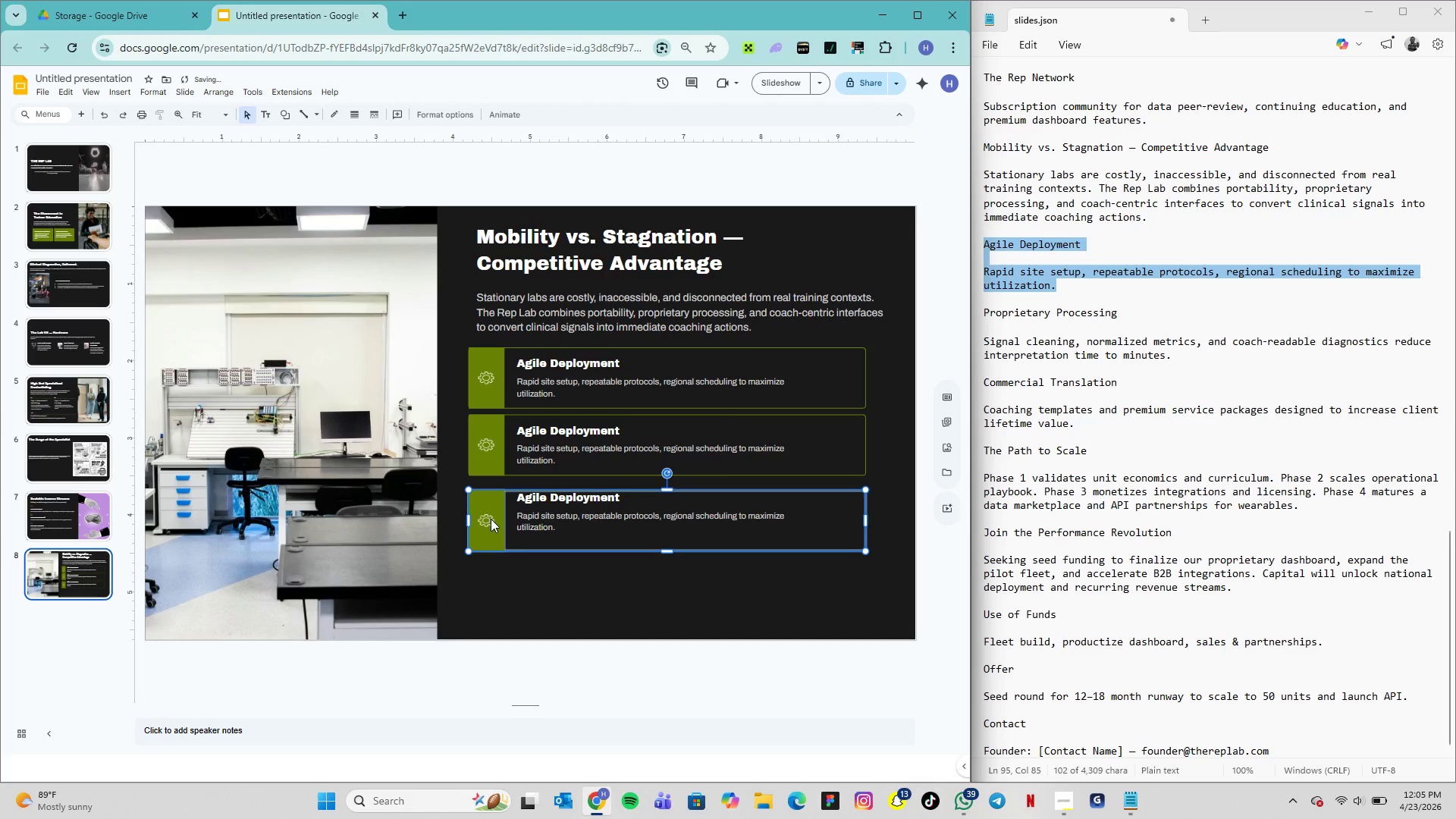 
key(Control+Z)
 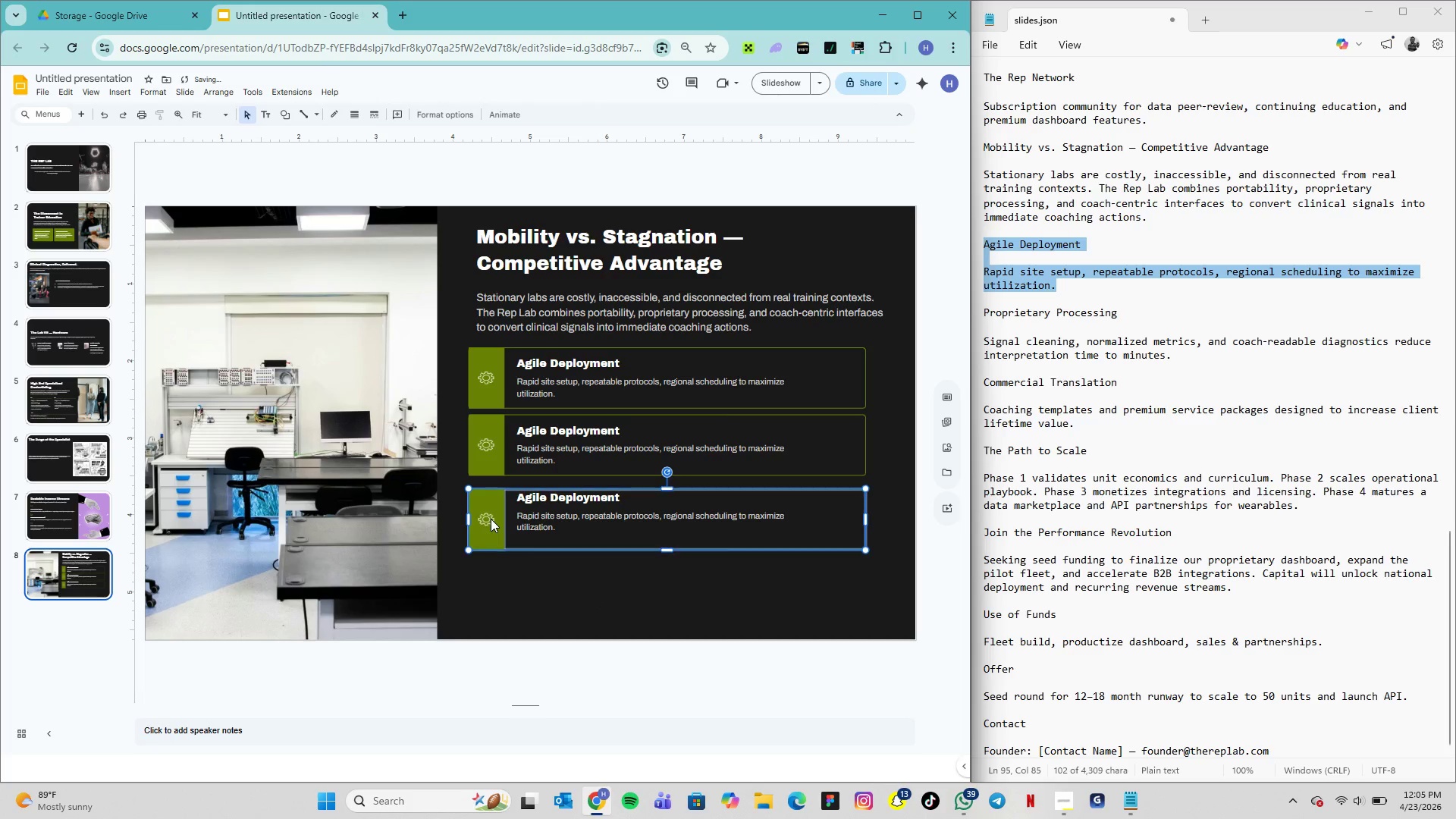 
key(Control+Z)
 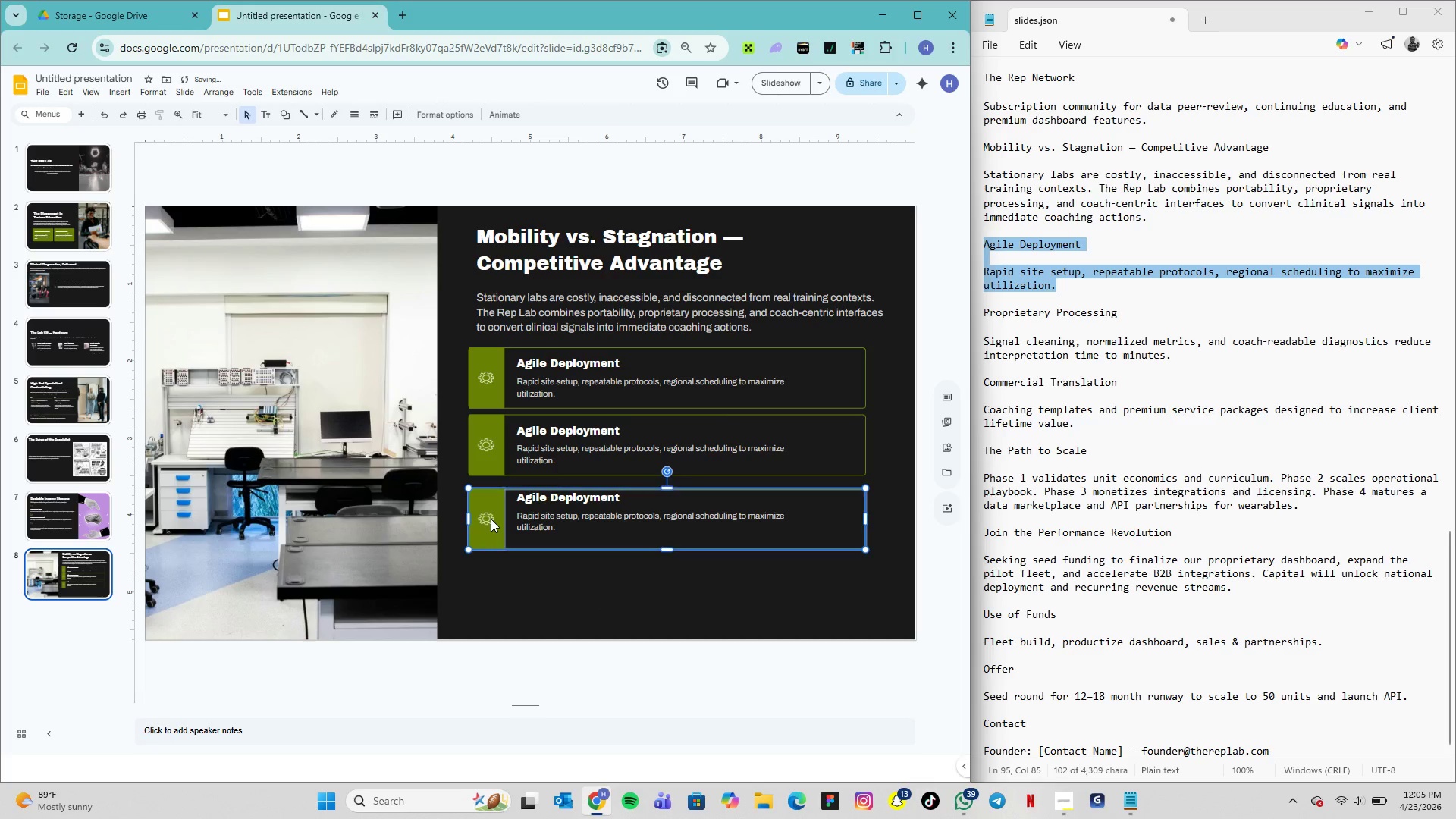 
key(Control+Z)
 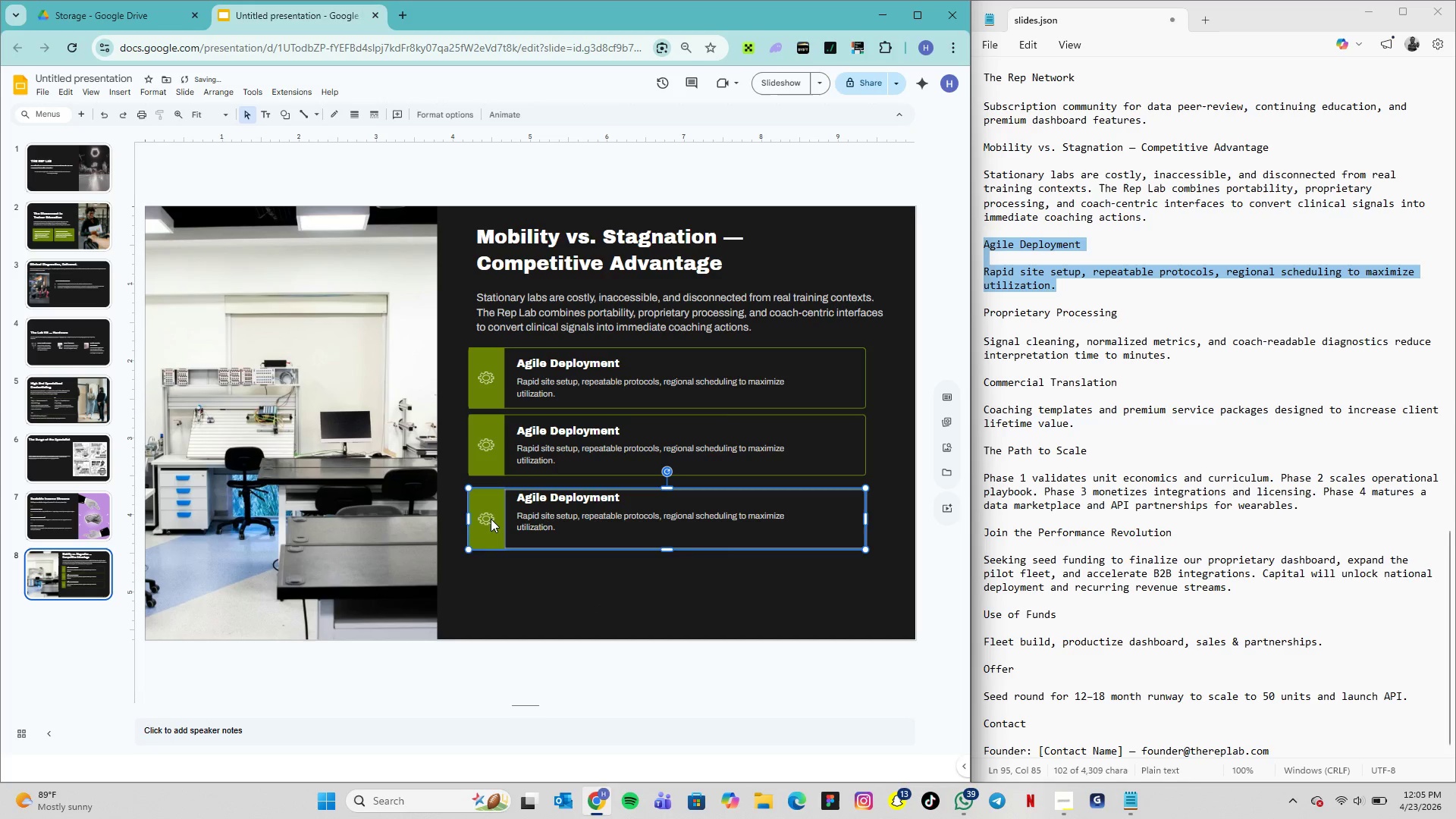 
key(Control+Z)
 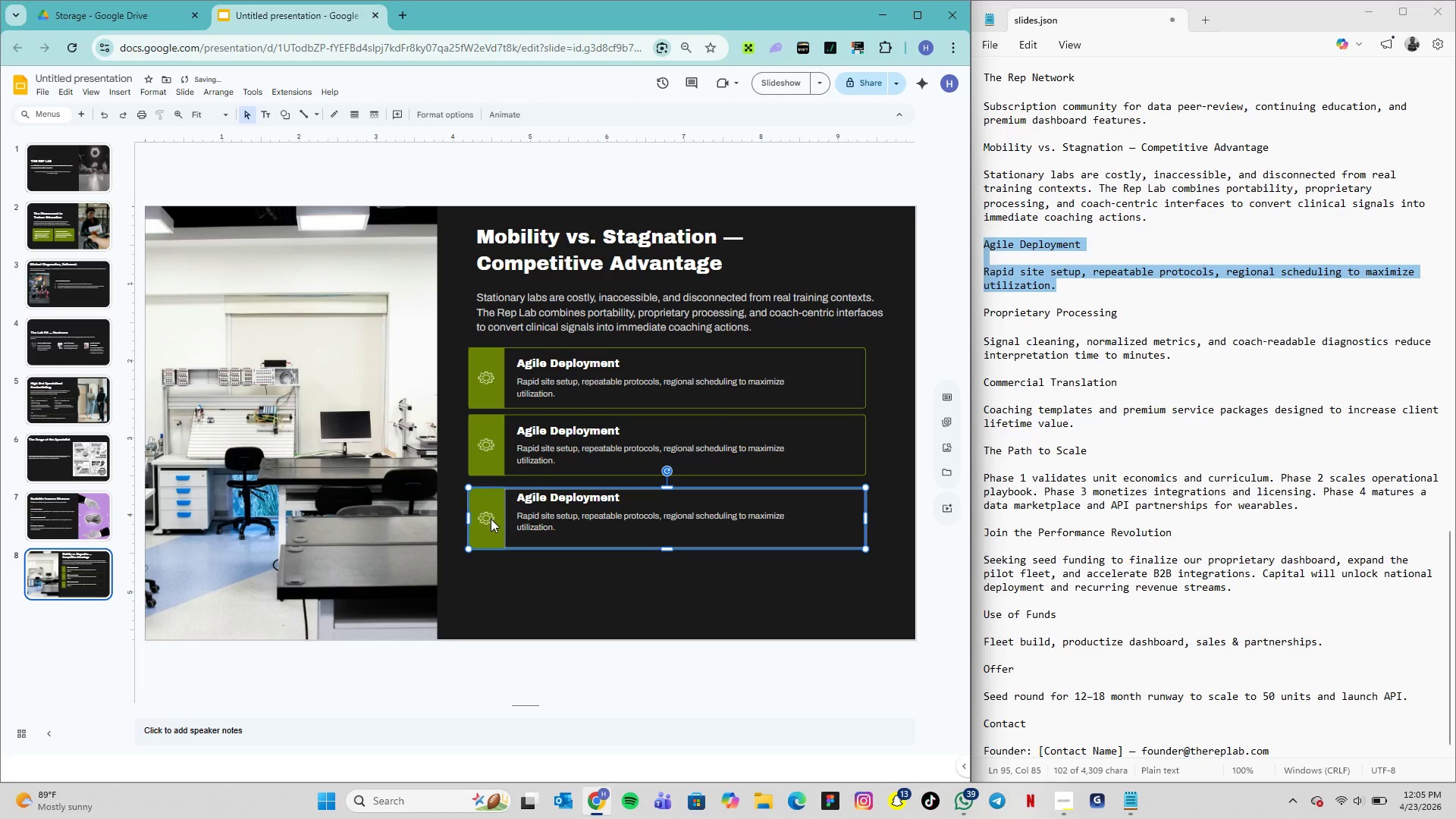 
key(Control+Z)
 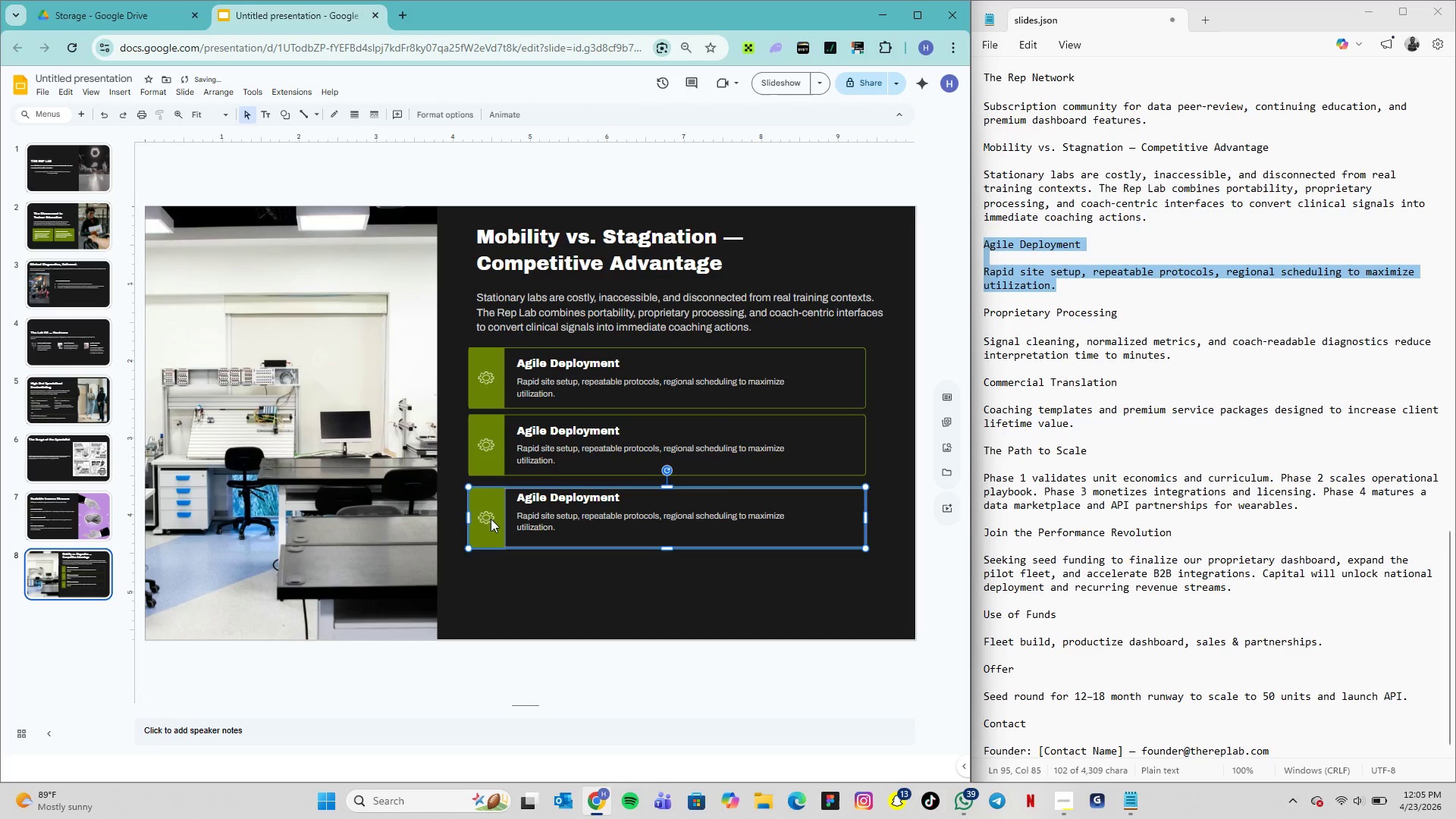 
key(Control+Z)
 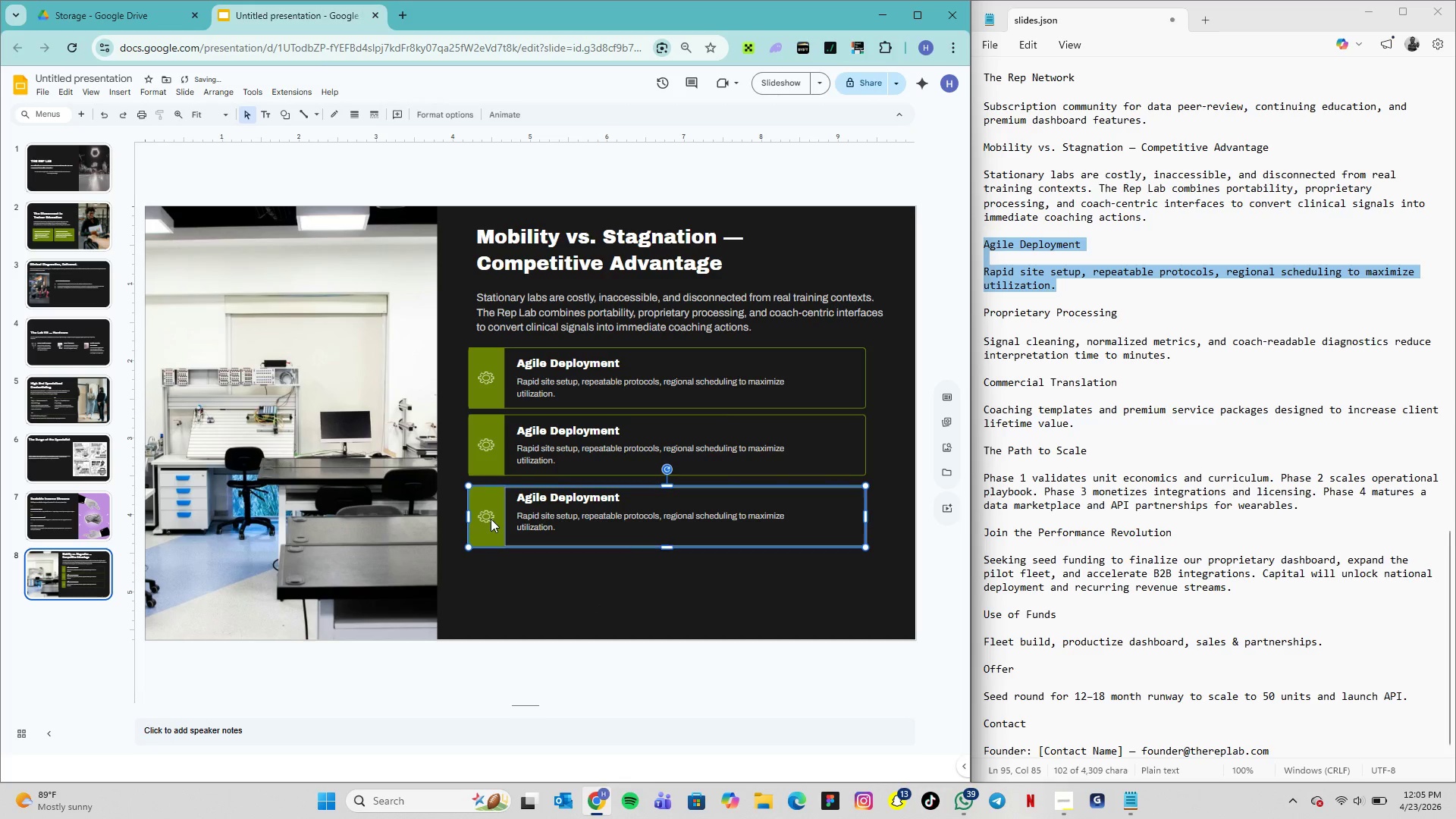 
key(Control+Z)
 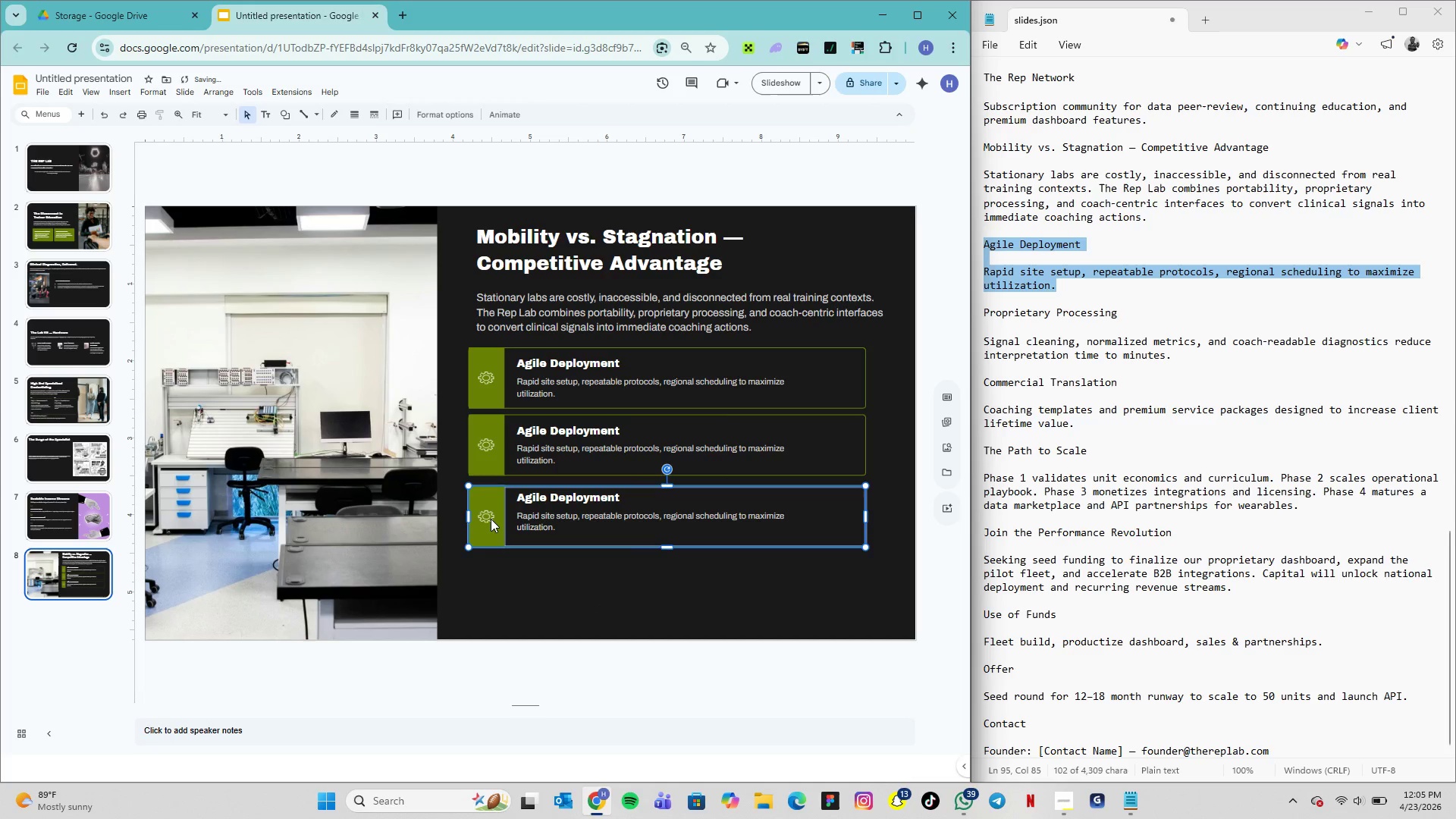 
key(Control+Z)
 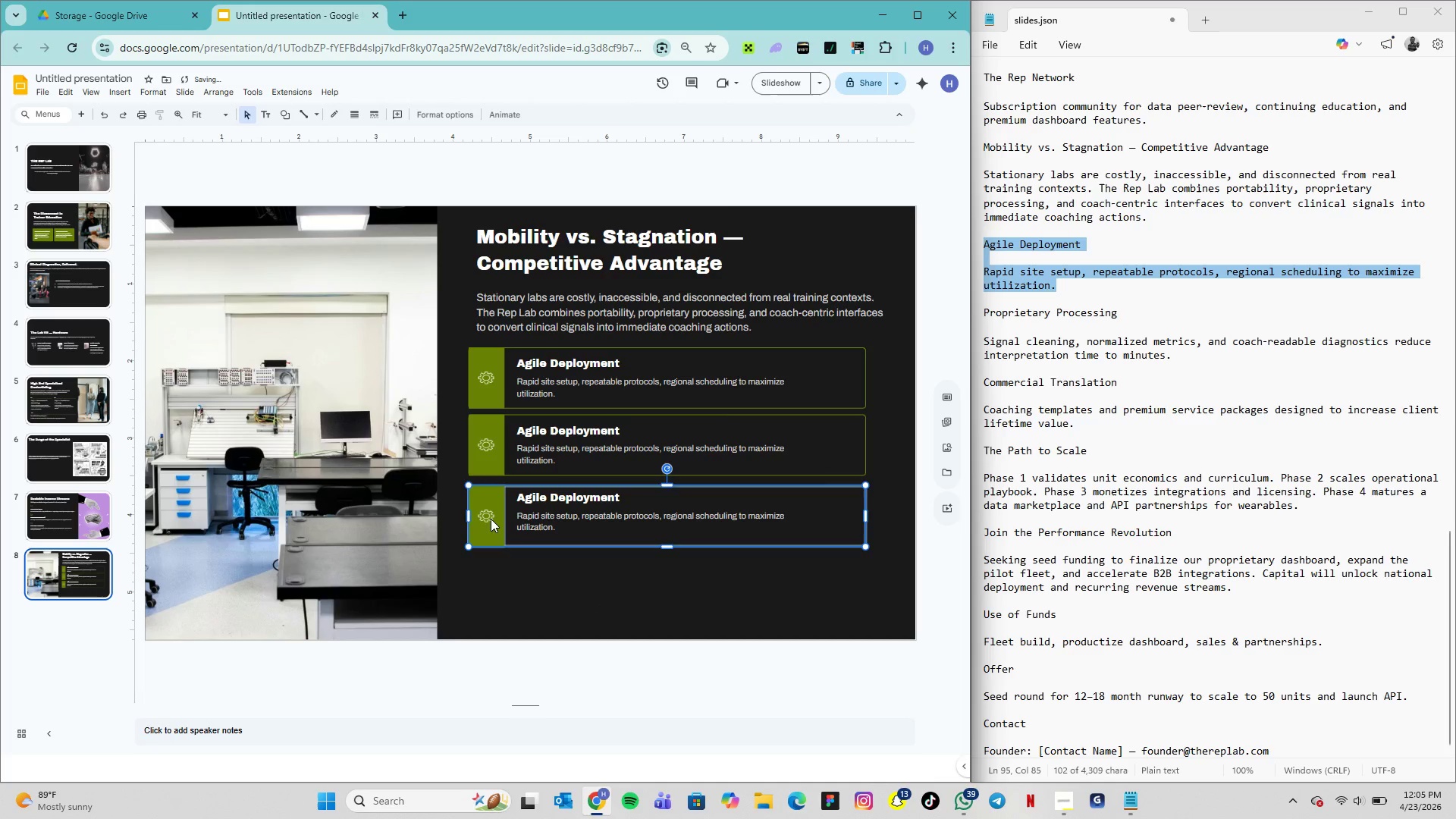 
key(Control+Z)
 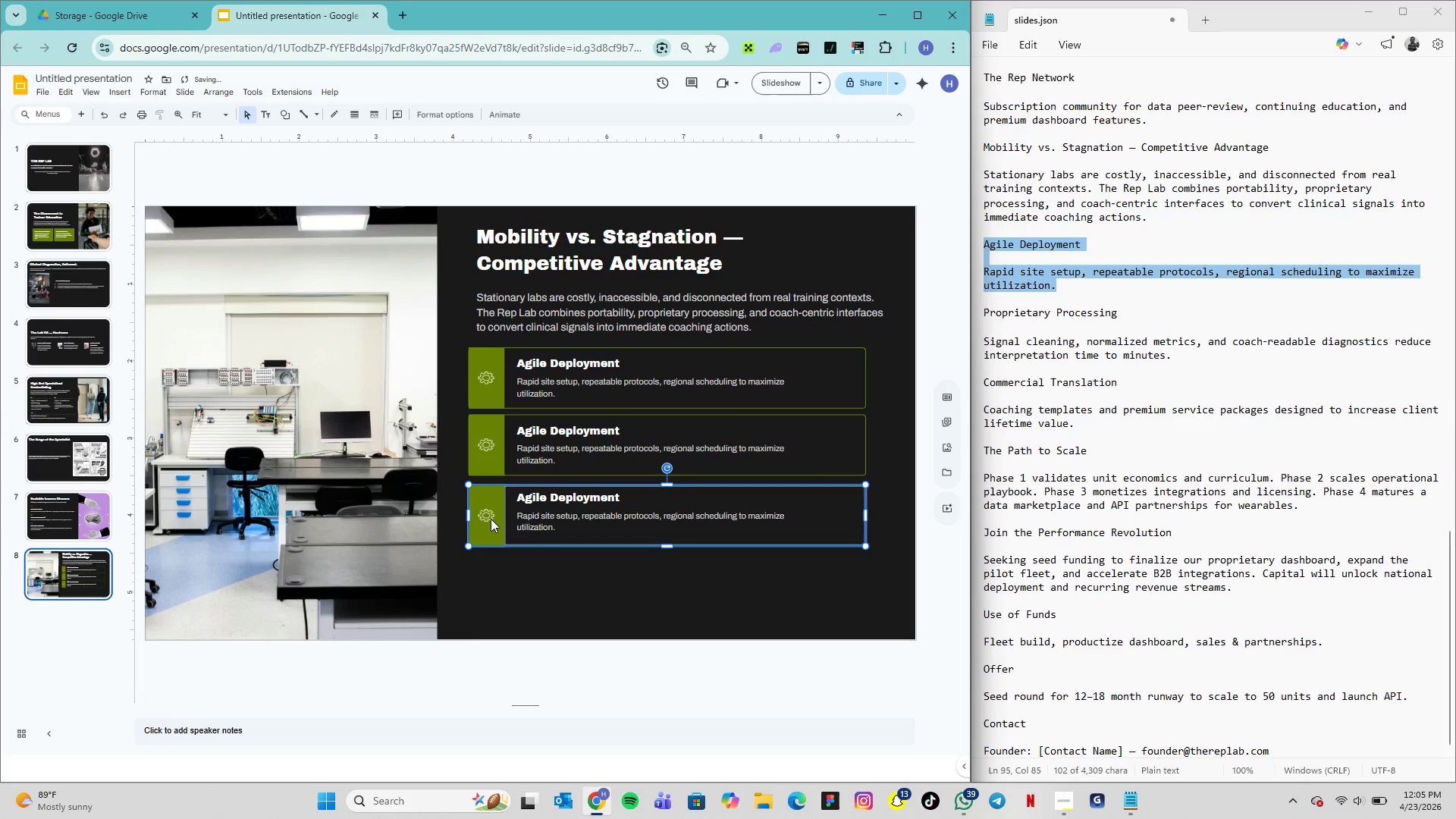 
key(Control+Z)
 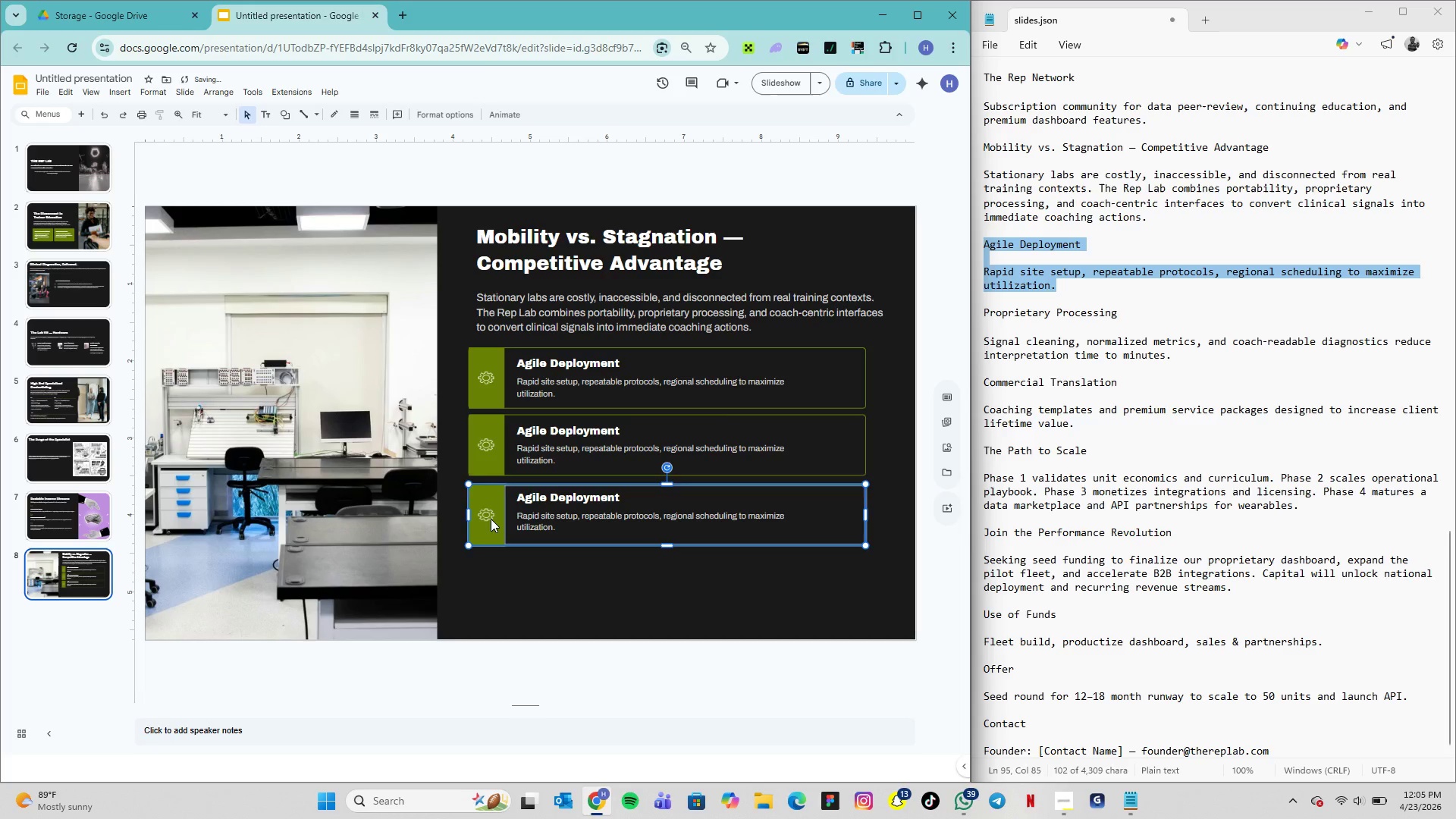 
key(Control+Z)
 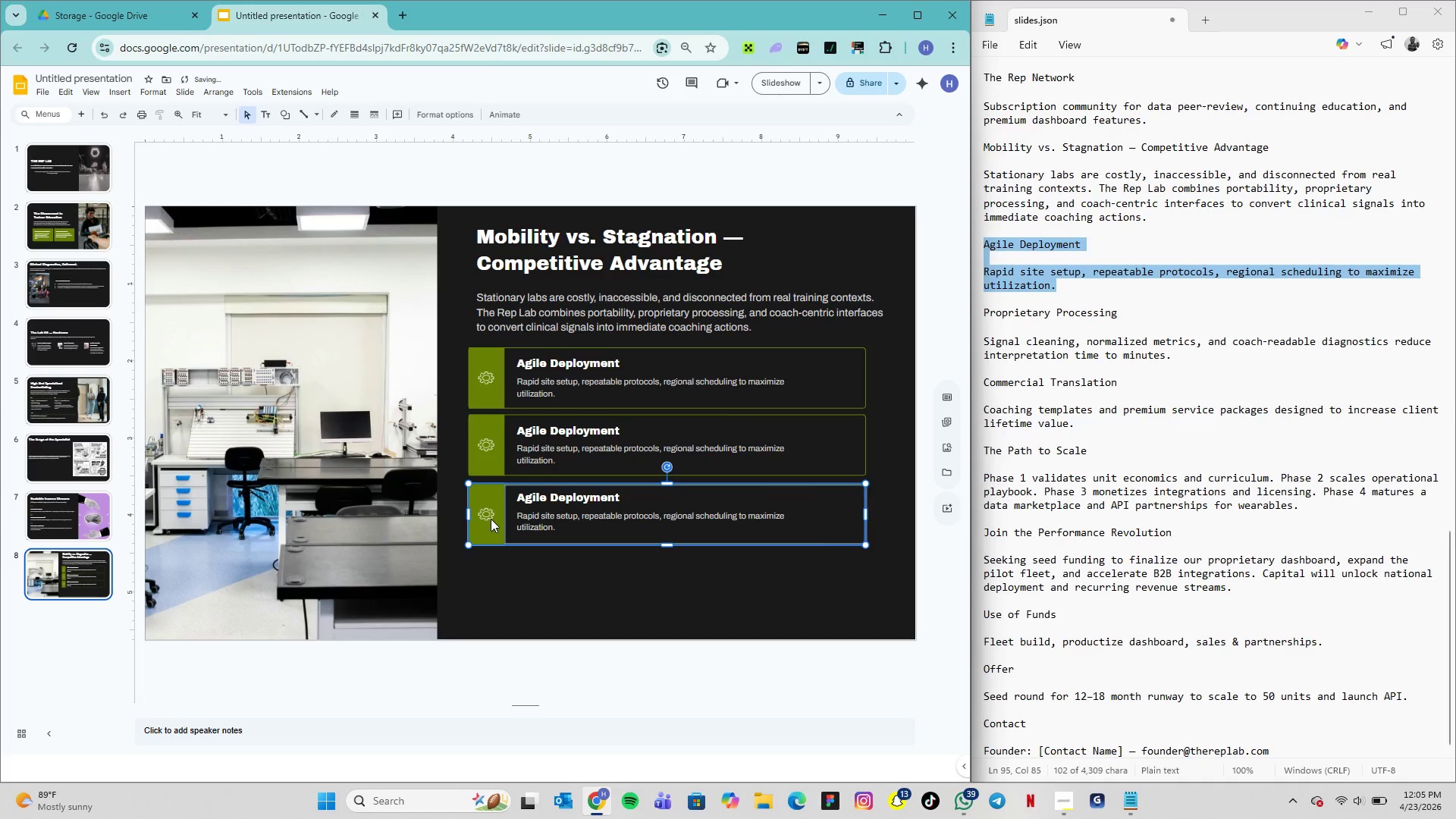 
key(Control+Z)
 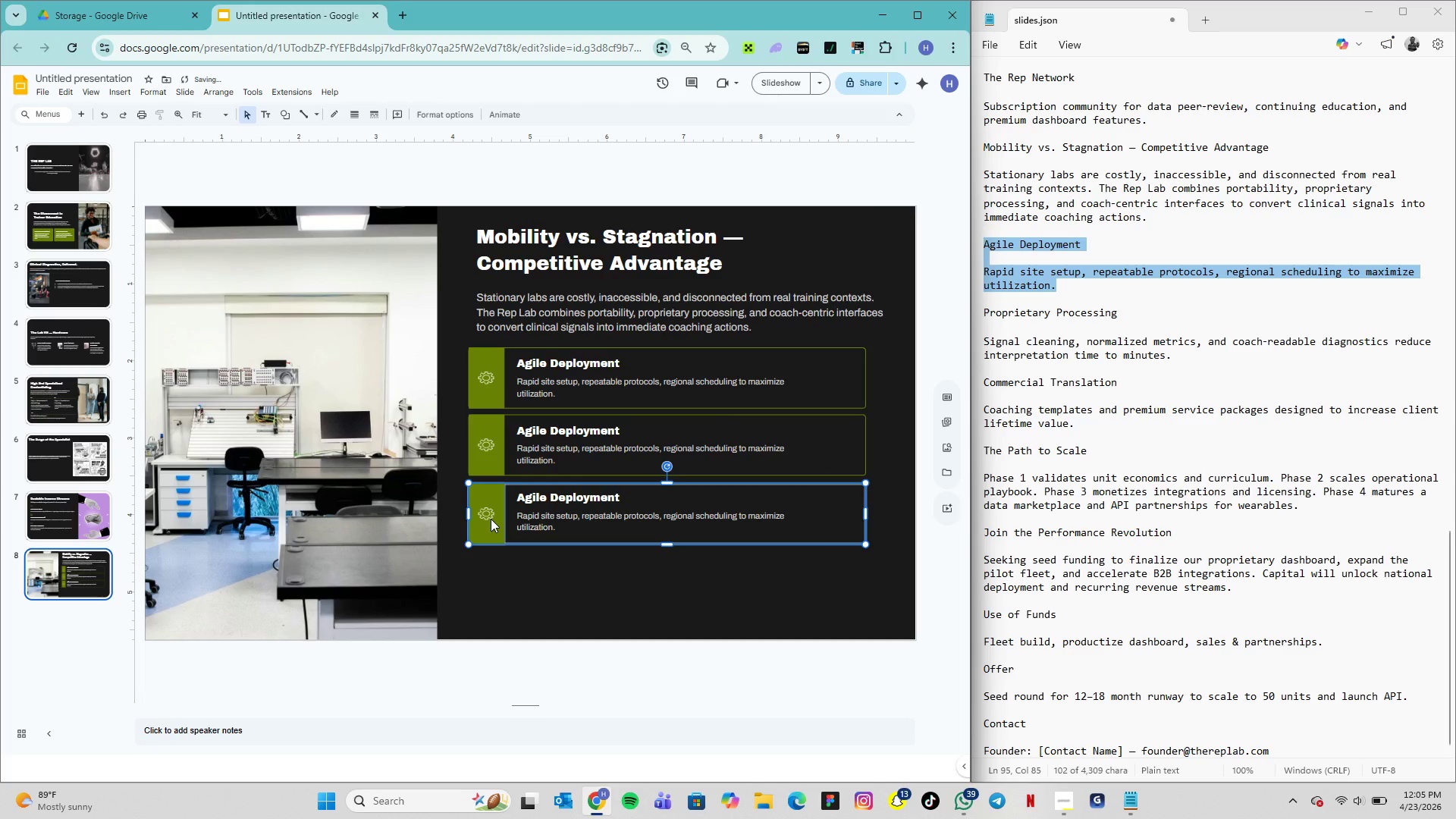 
key(Control+Z)
 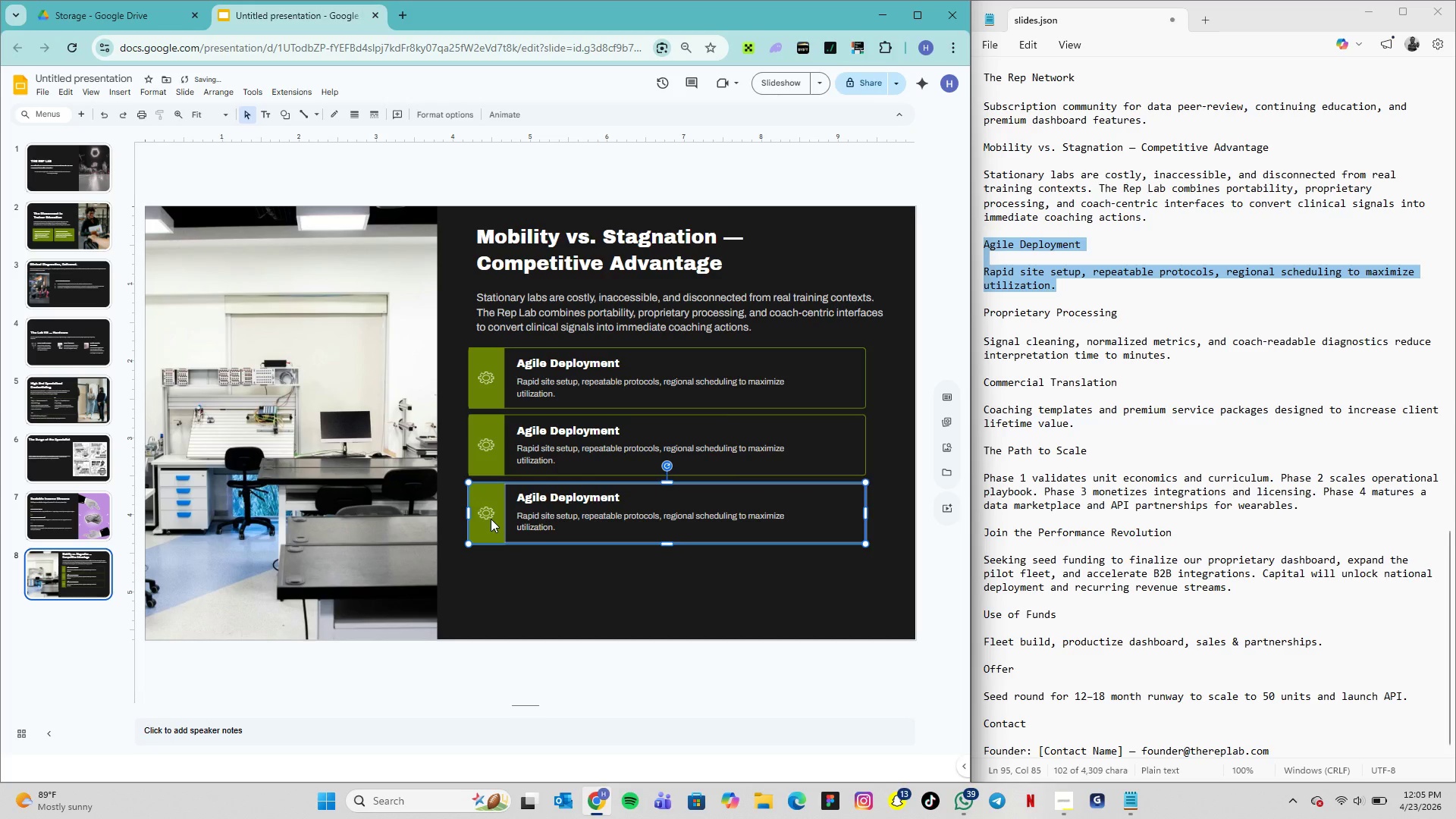 
key(Control+Z)
 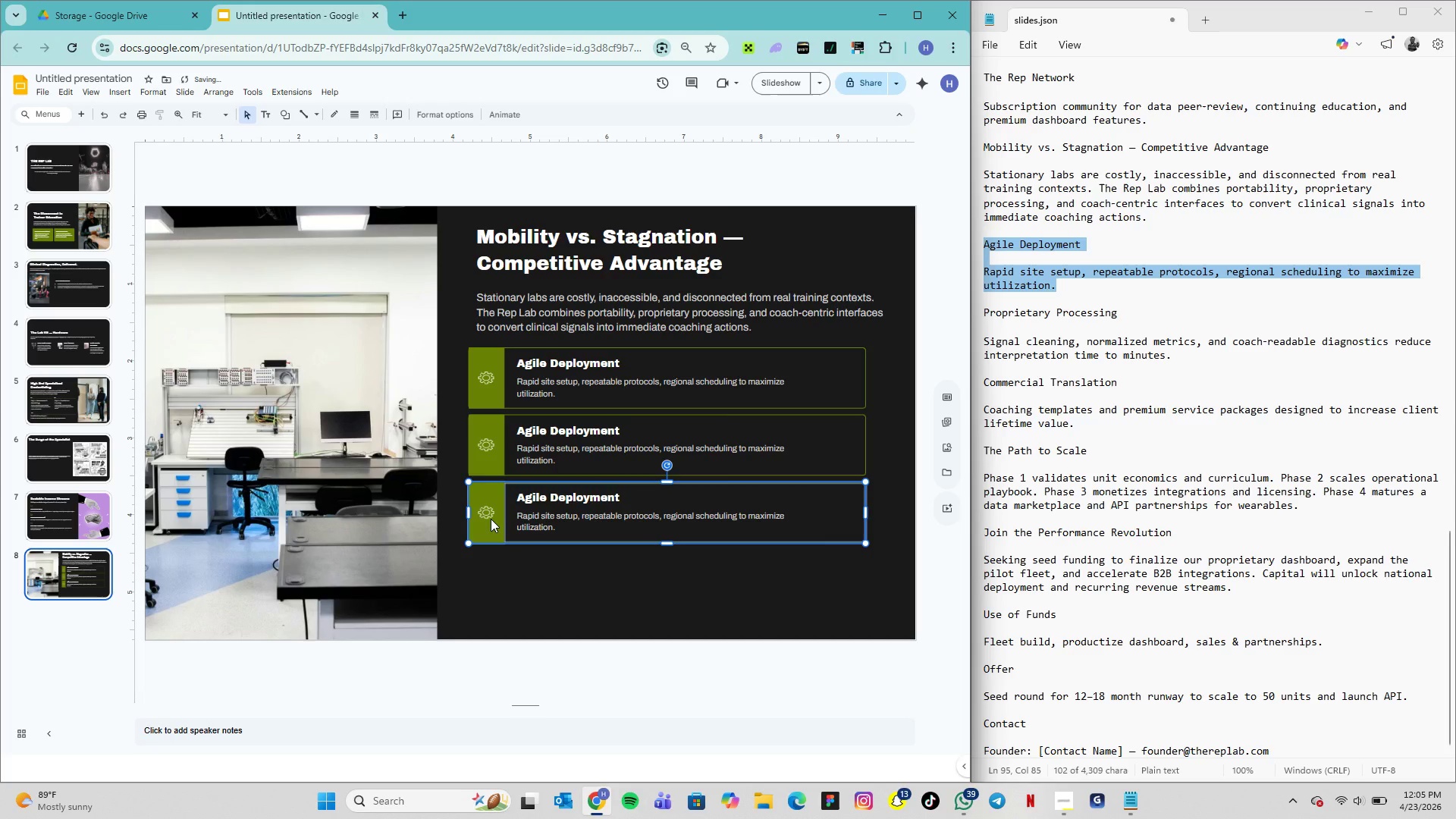 
key(Control+Z)
 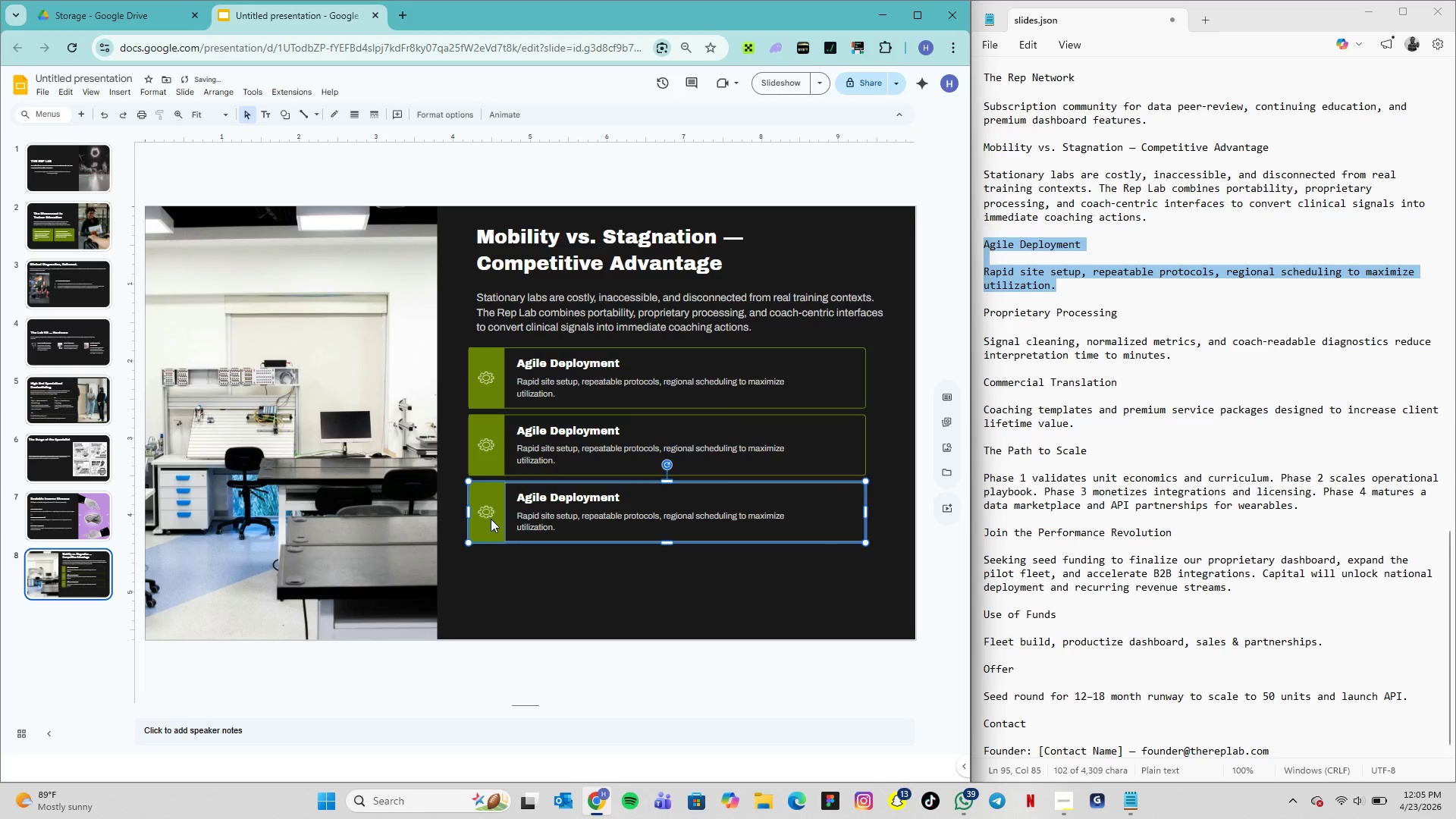 
key(Control+Z)
 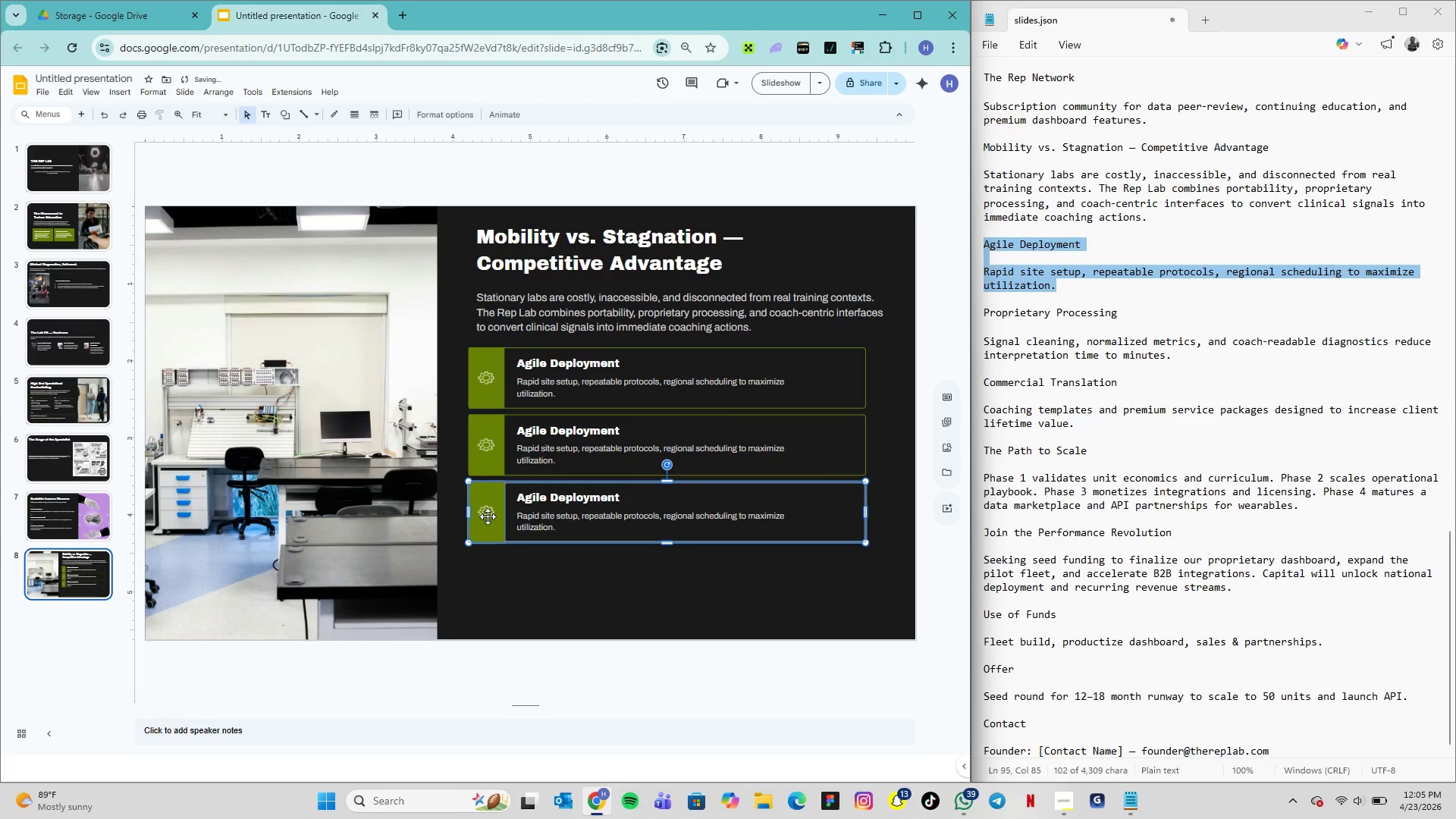 
left_click([488, 516])
 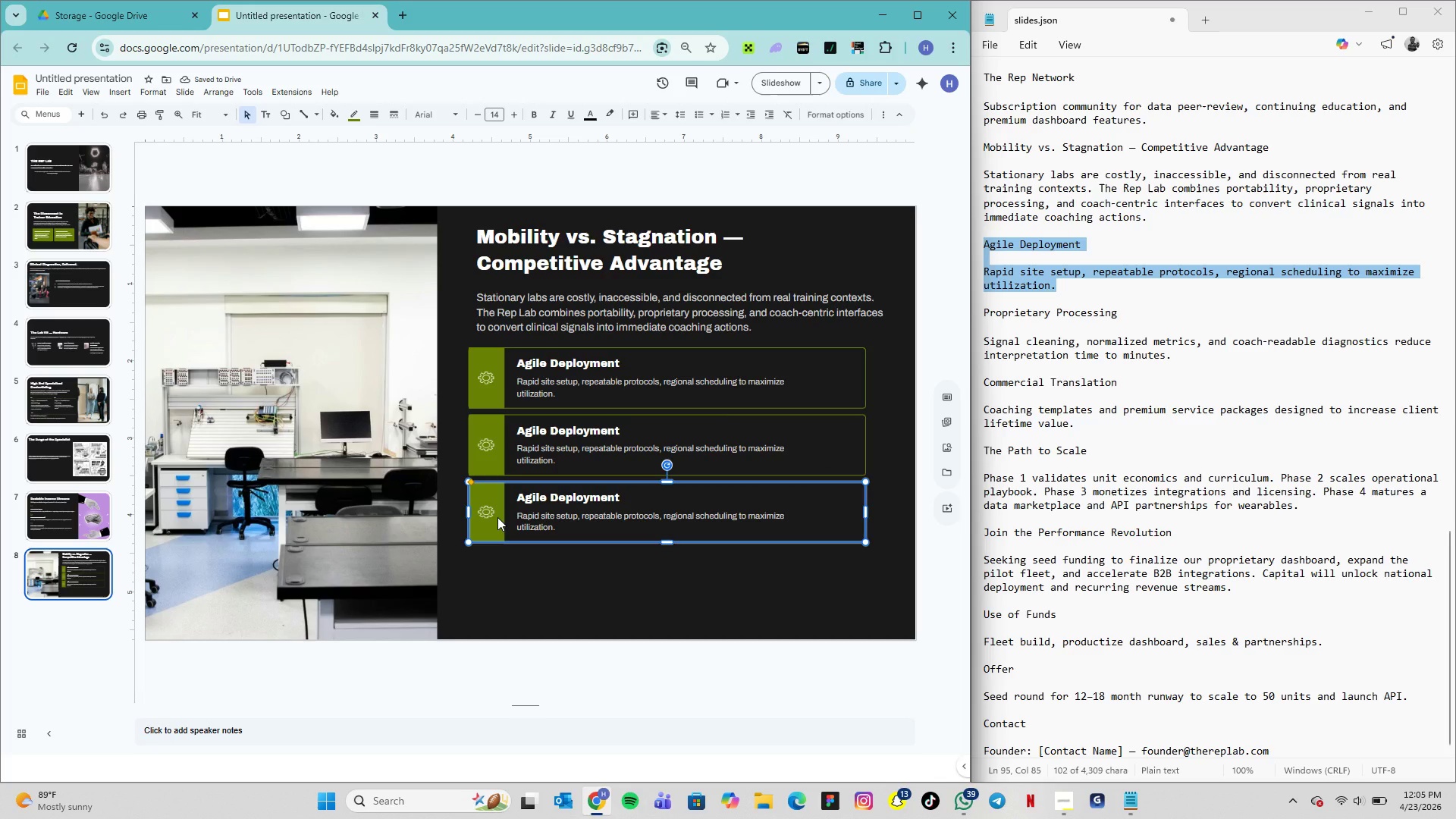 
double_click([497, 517])
 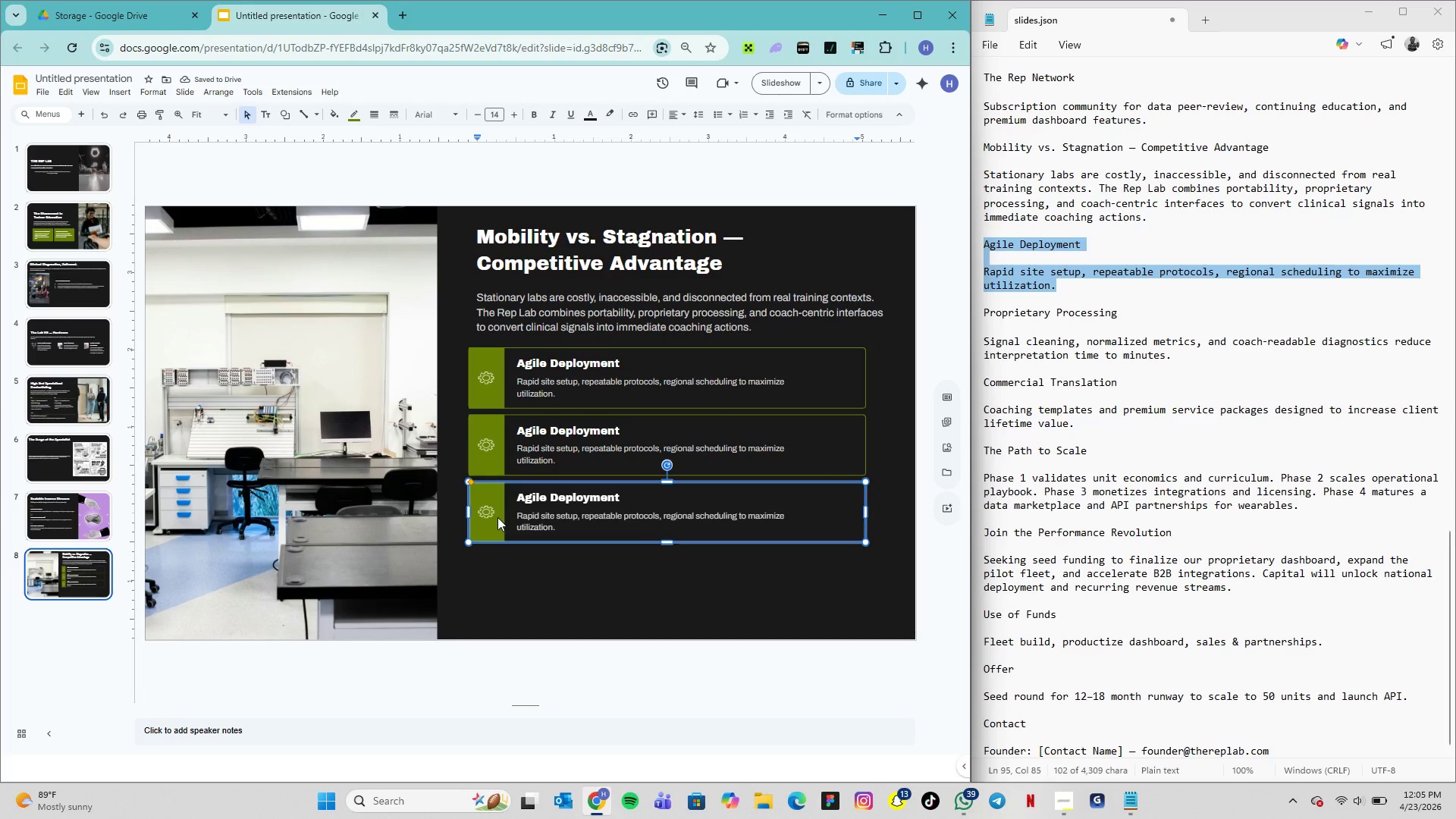 
right_click([497, 517])
 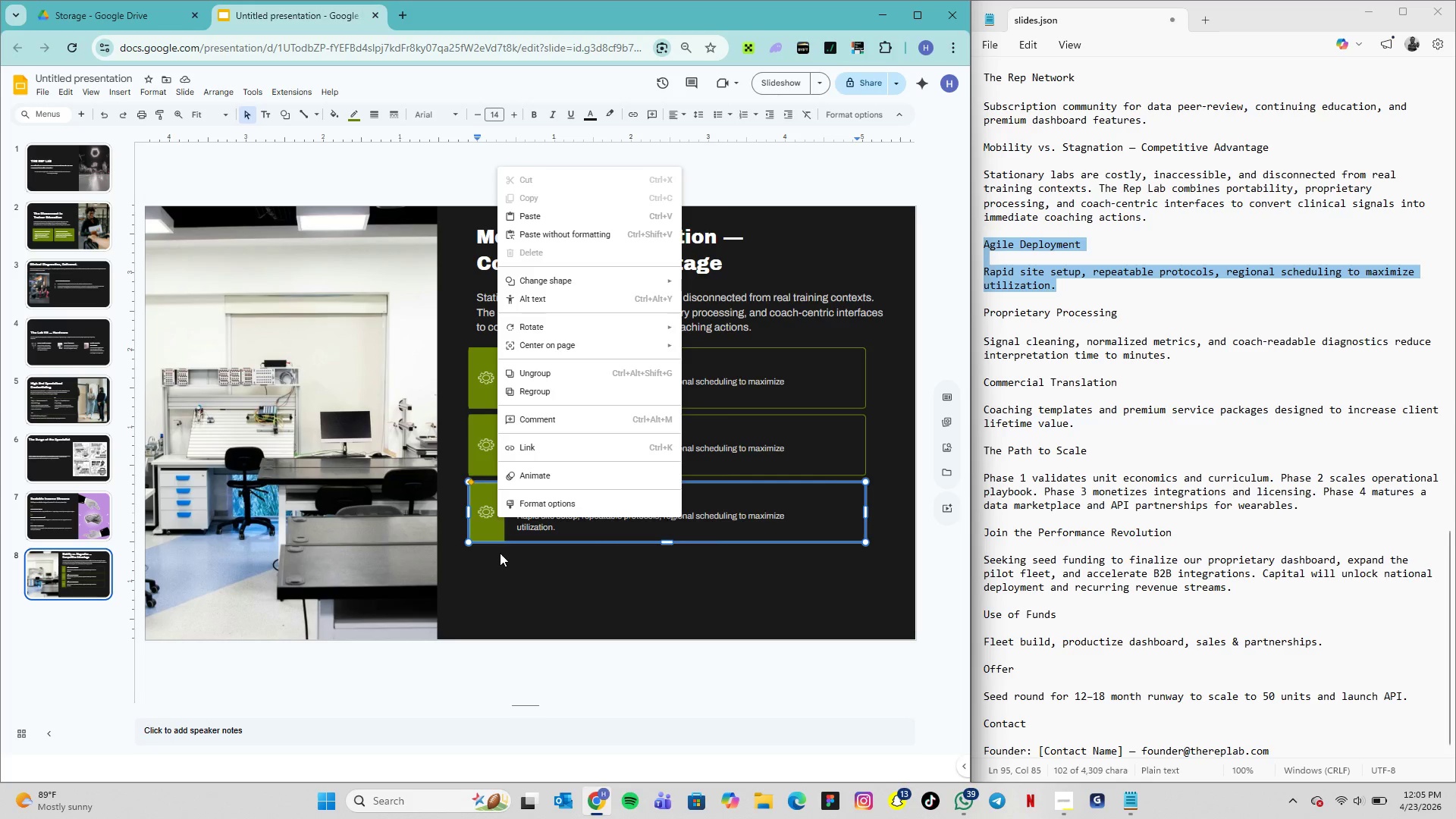 
wait(5.66)
 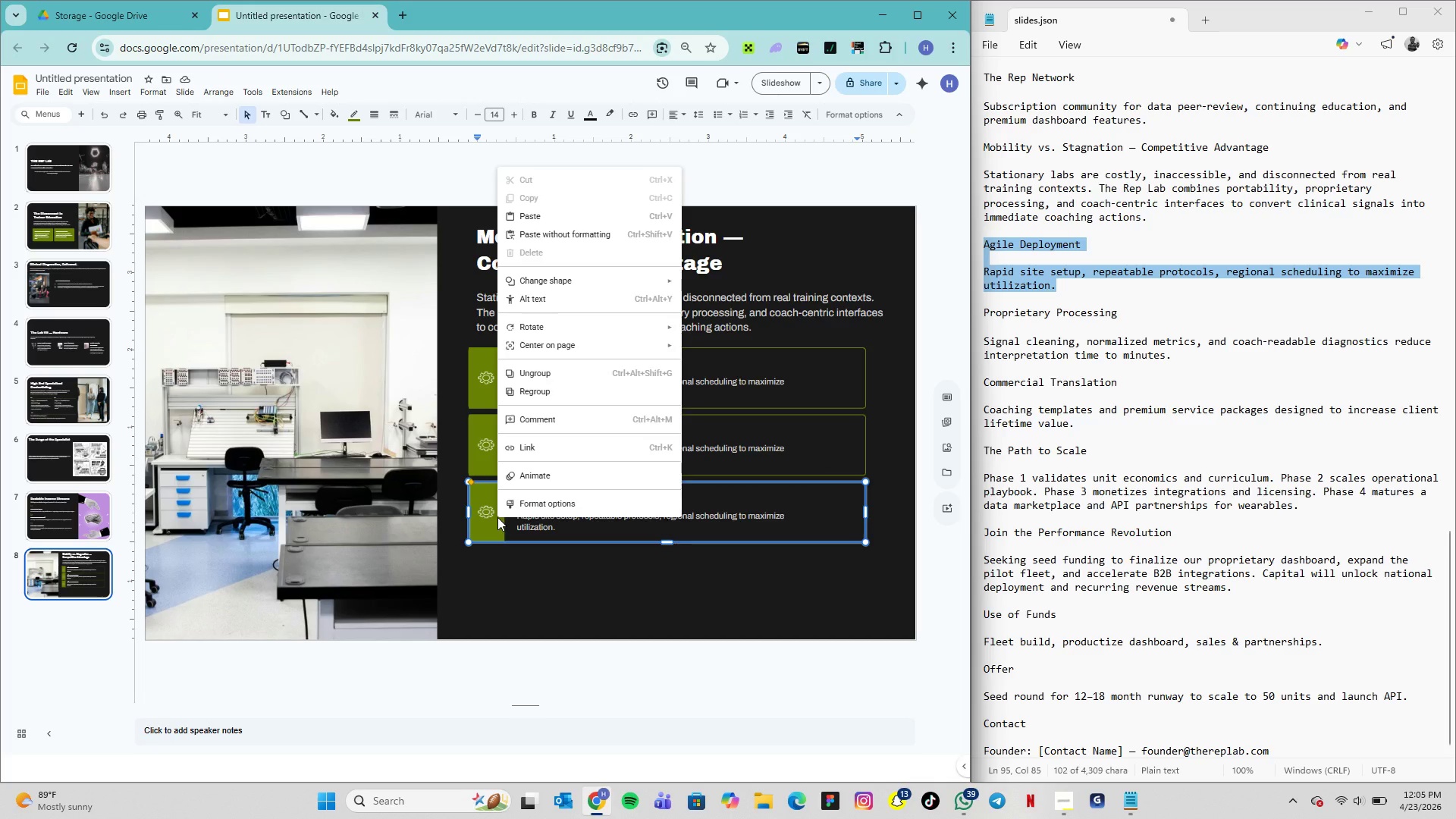 
left_click([513, 574])
 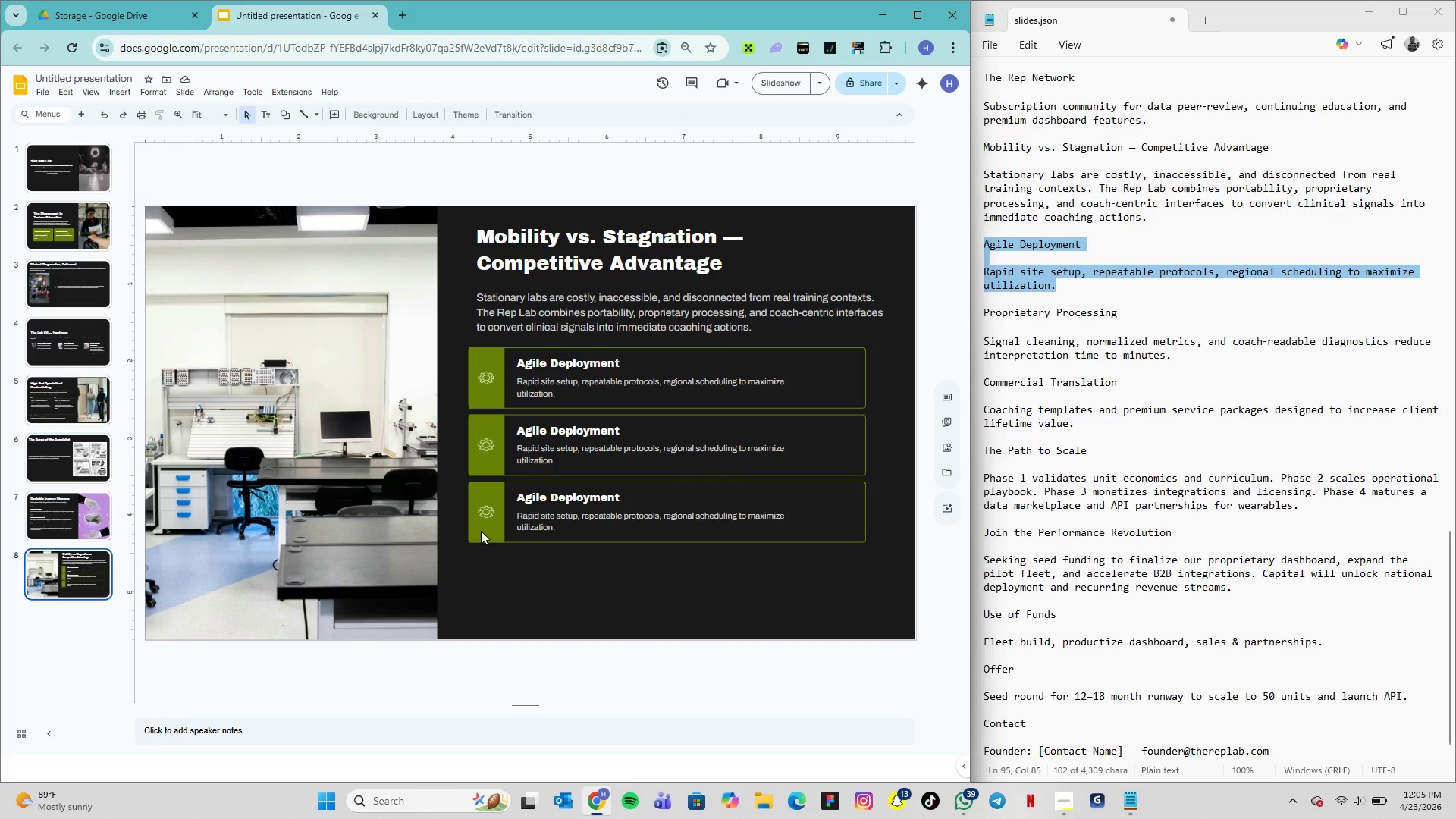 
left_click([481, 531])
 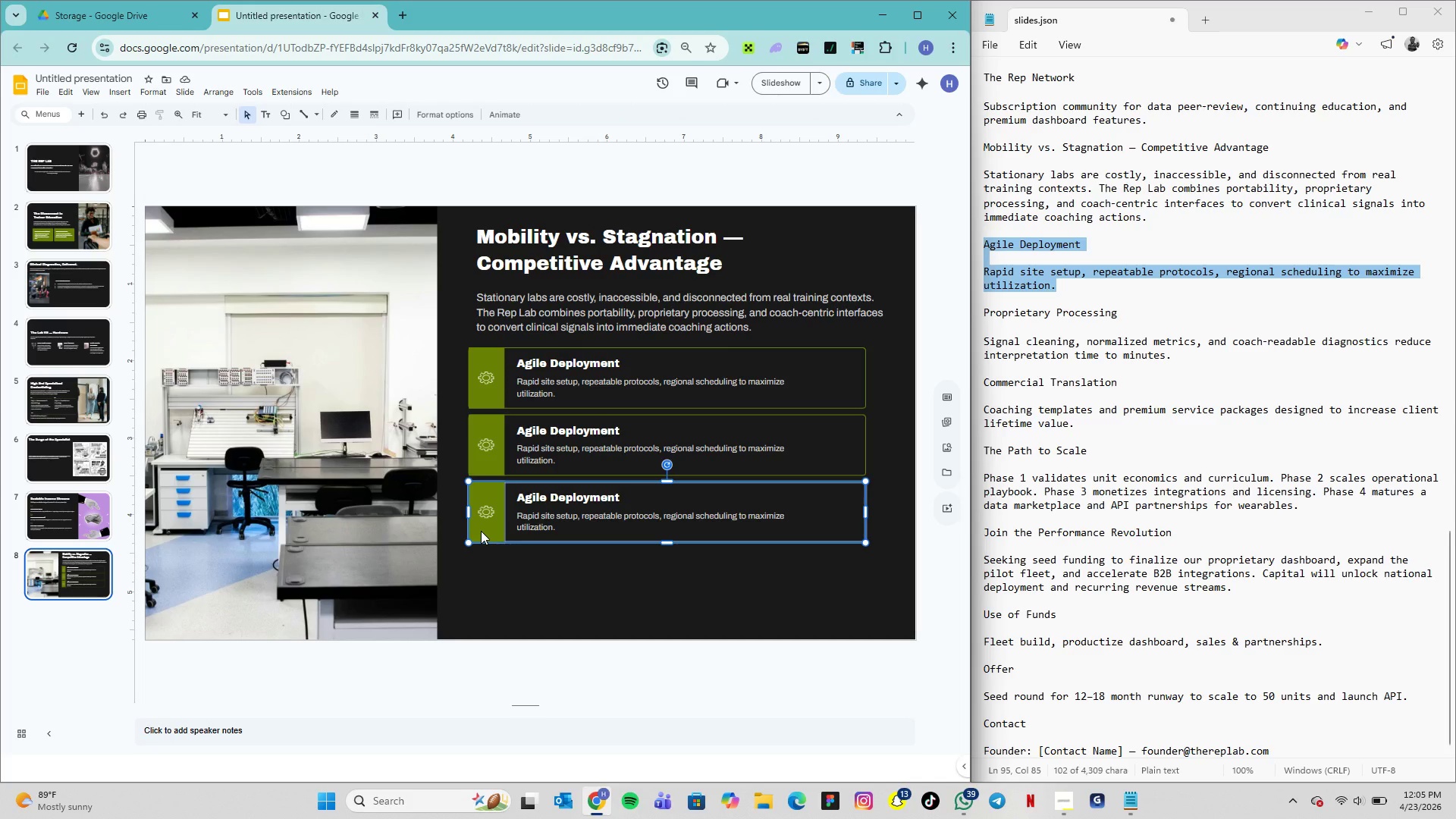 
double_click([481, 531])
 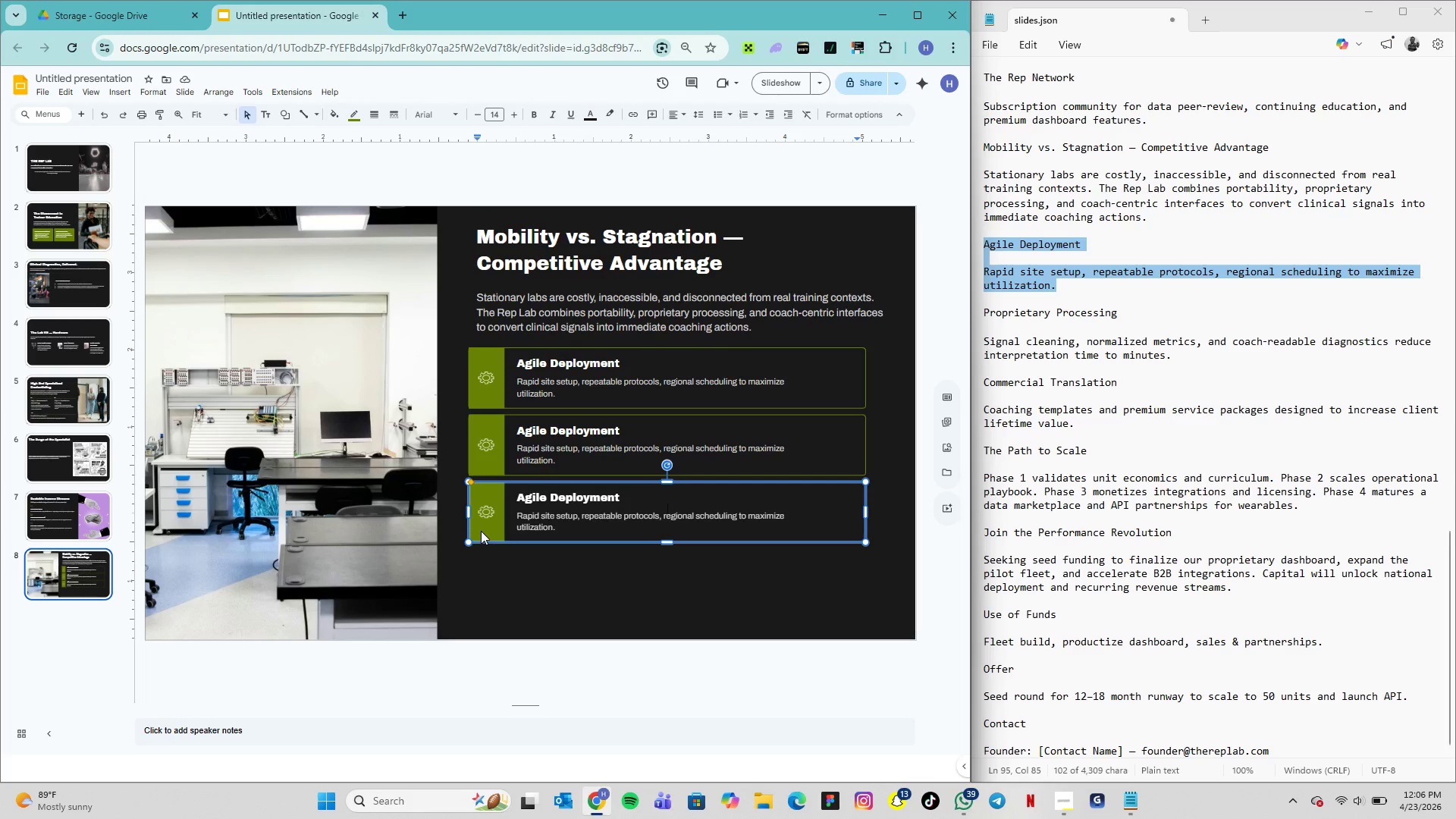 
hold_key(key=ArrowRight, duration=1.12)
 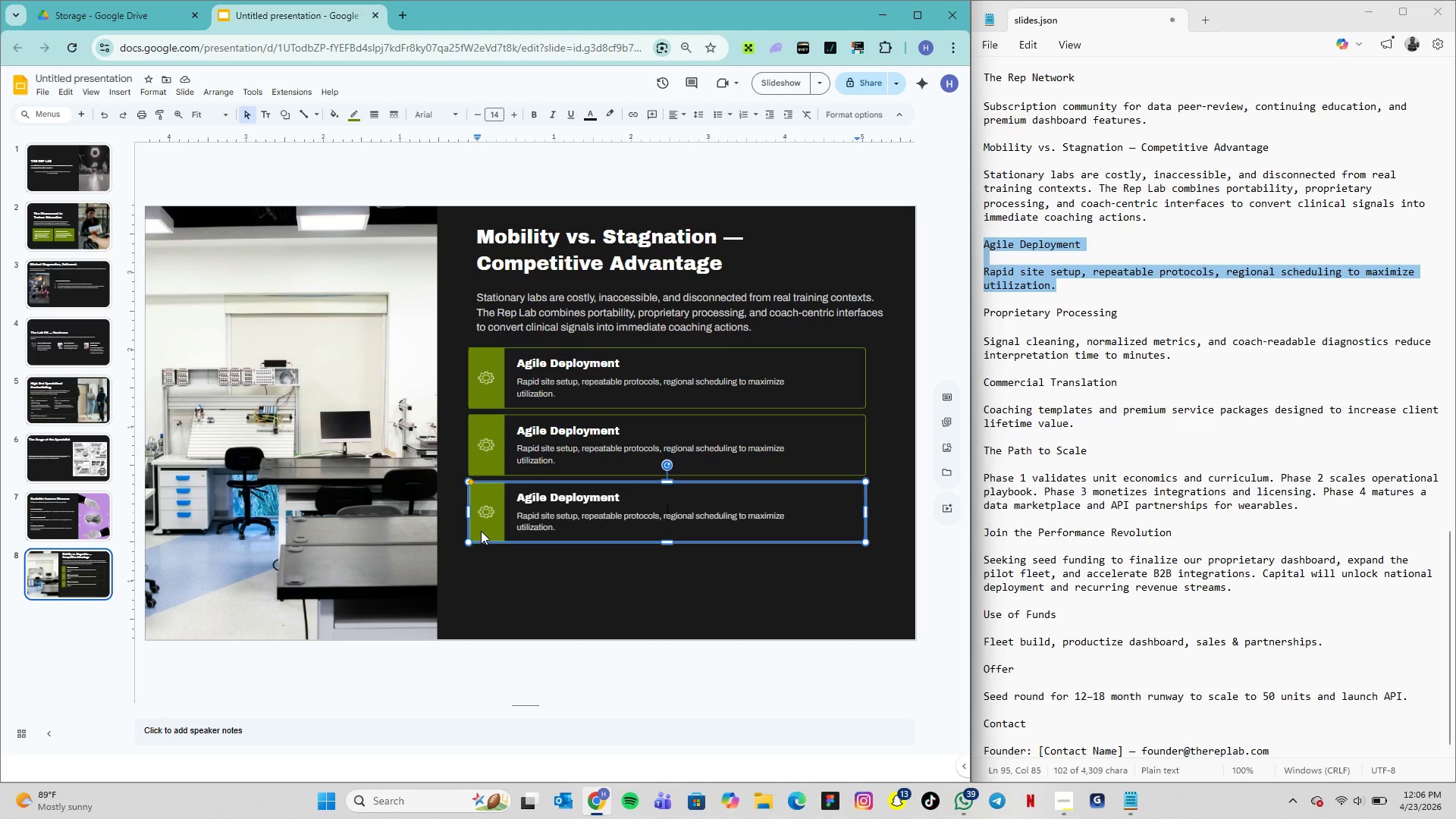 
hold_key(key=ArrowRight, duration=1.22)
 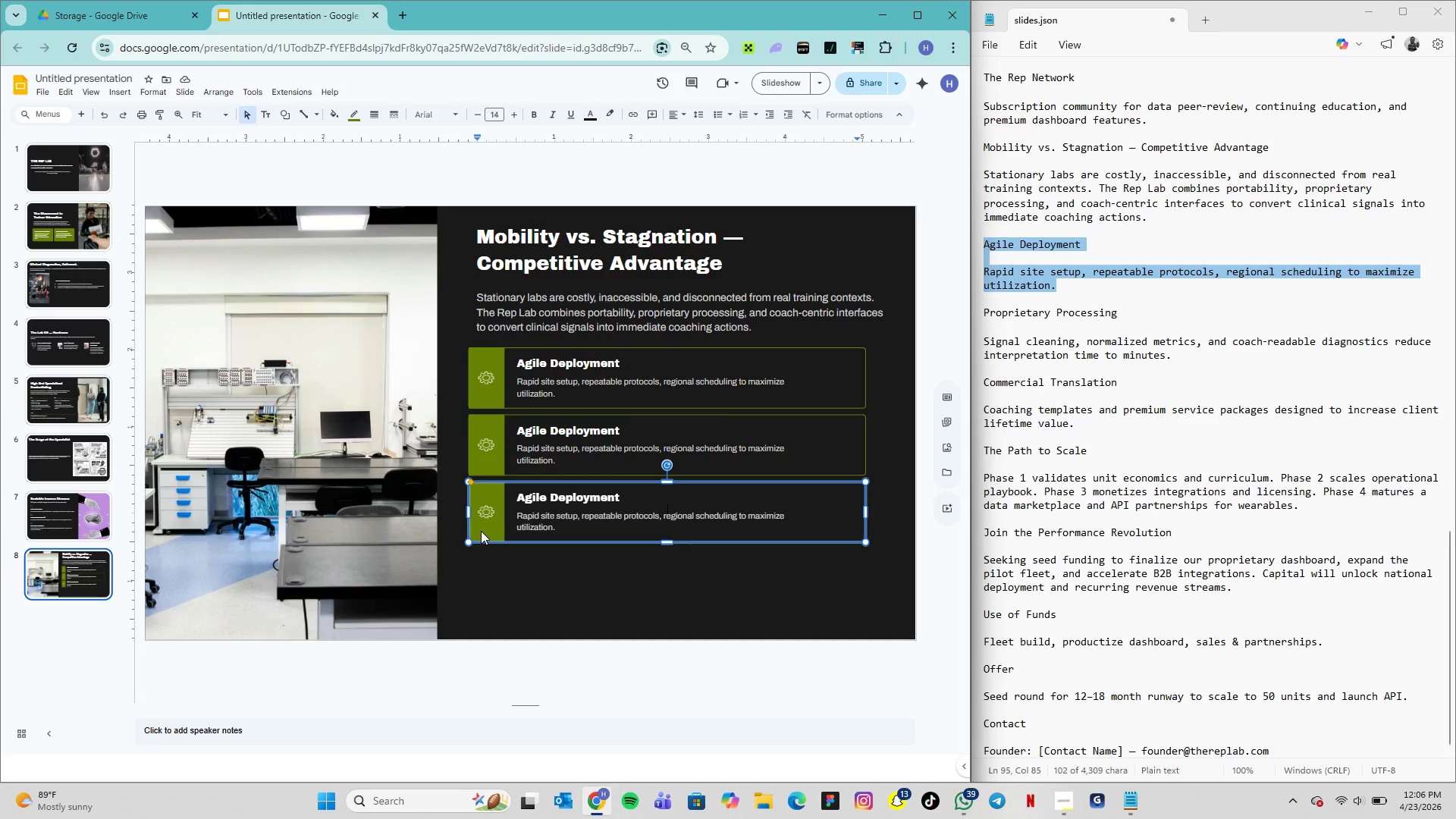 
right_click([481, 531])
 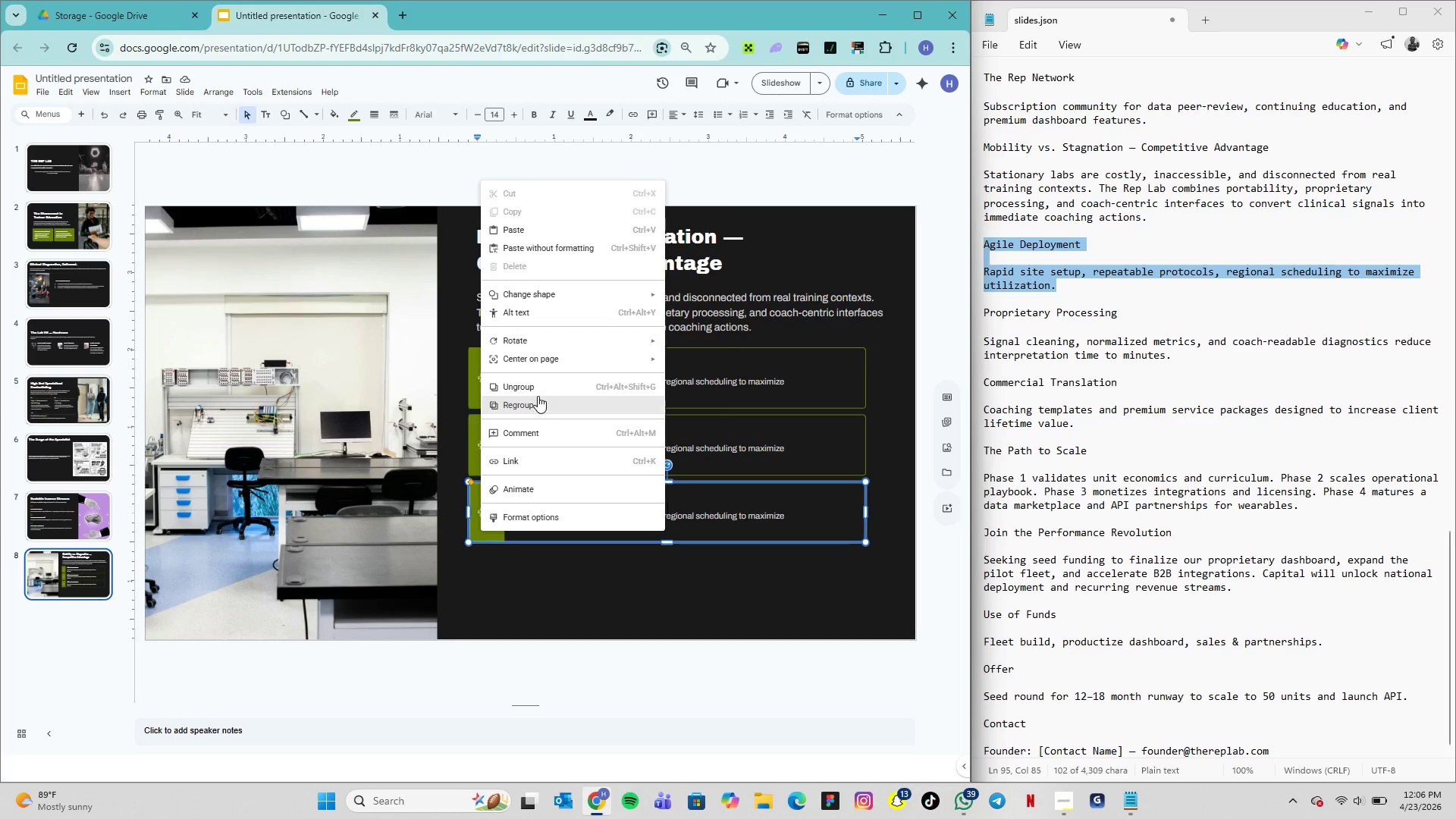 
left_click([538, 392])
 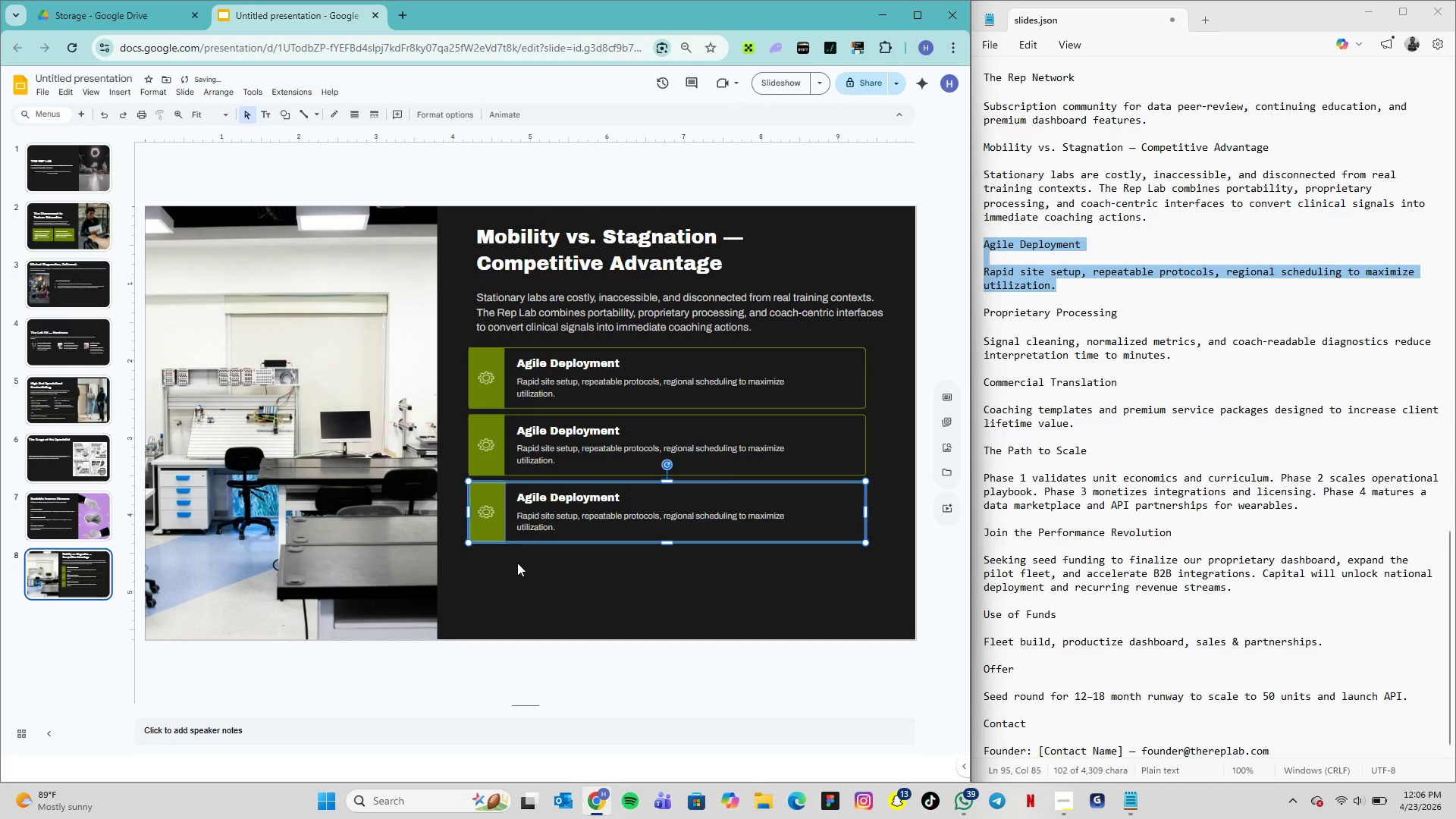 
left_click([517, 563])
 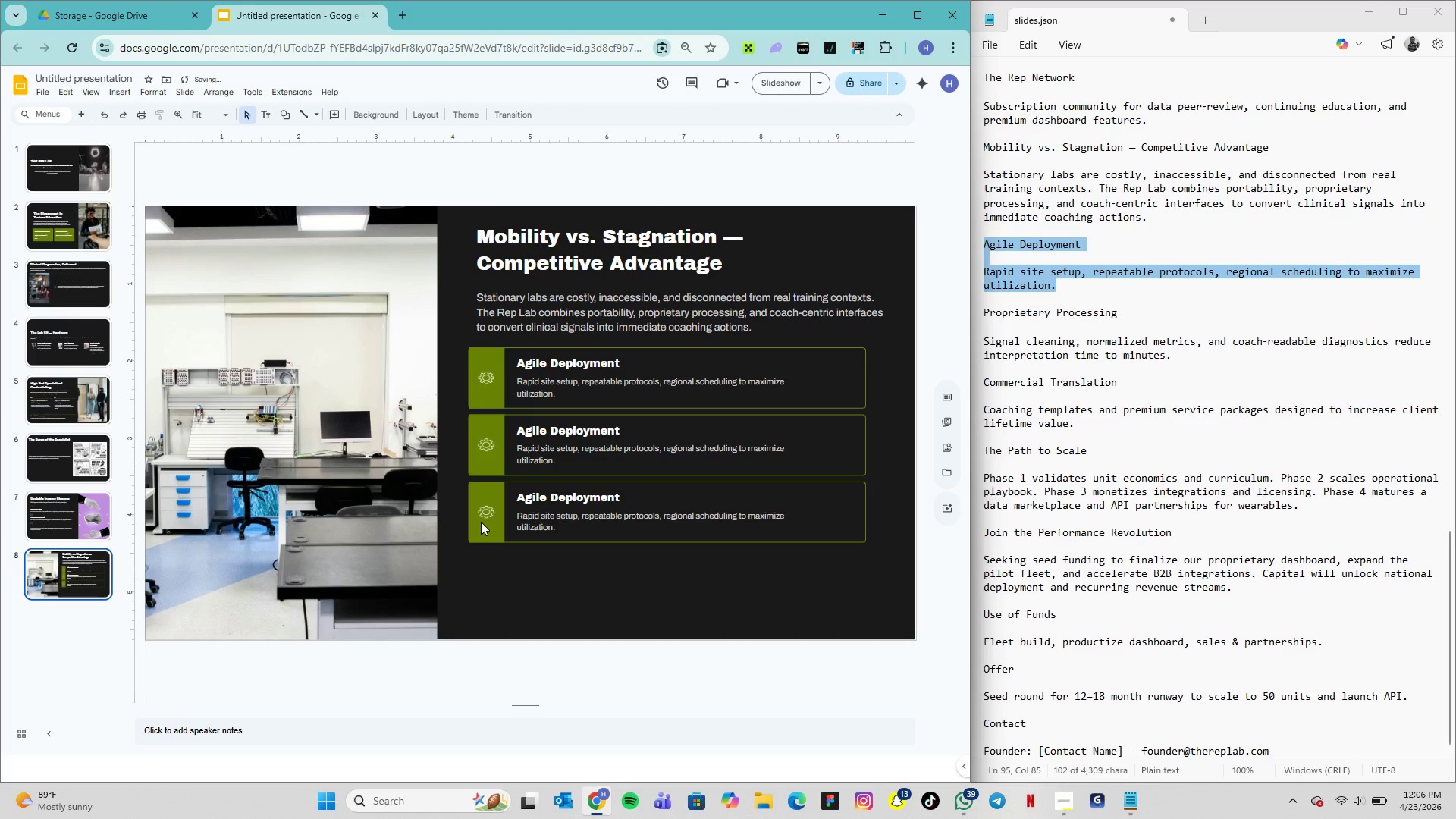 
left_click([481, 522])
 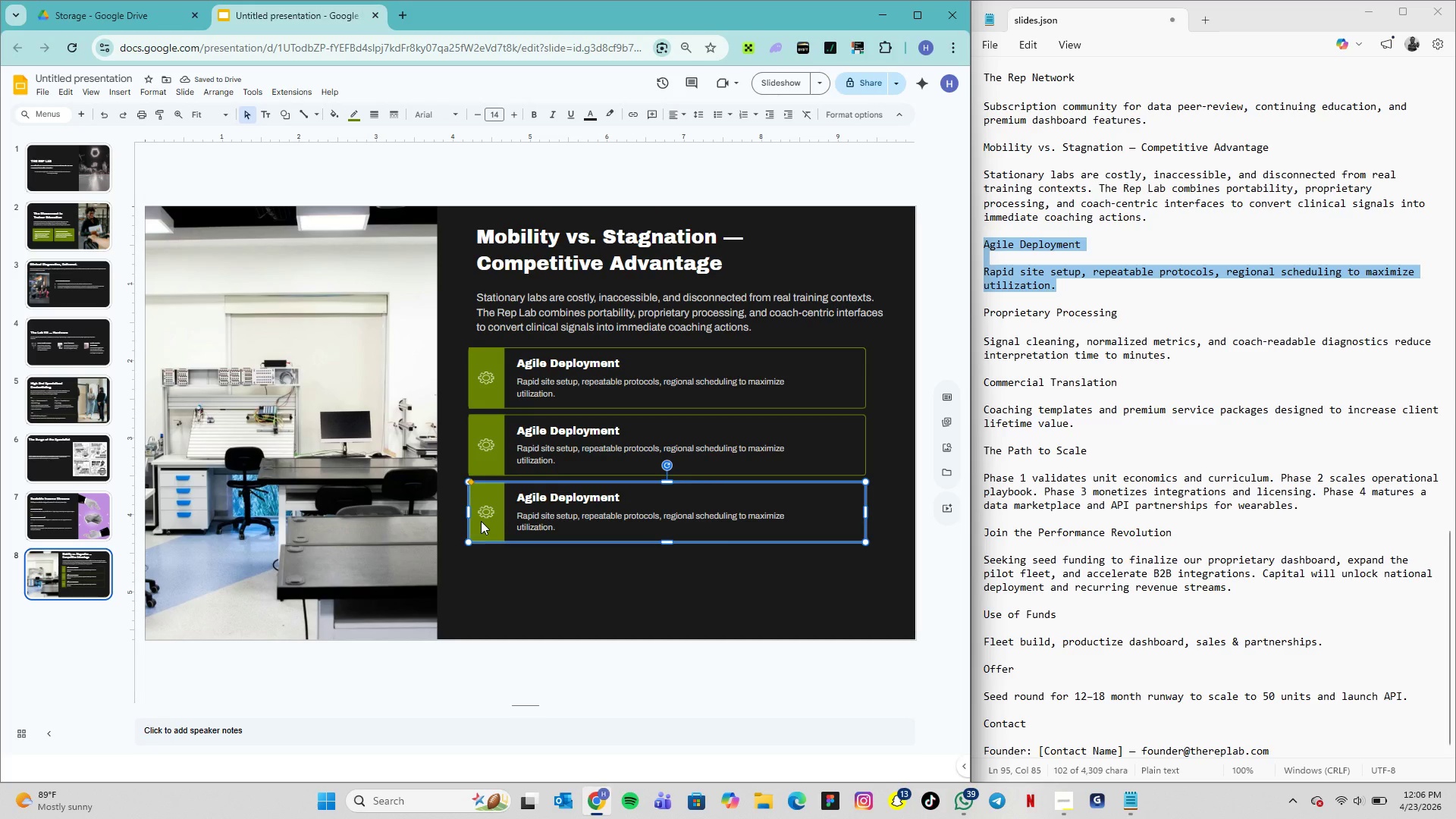 
double_click([481, 521])
 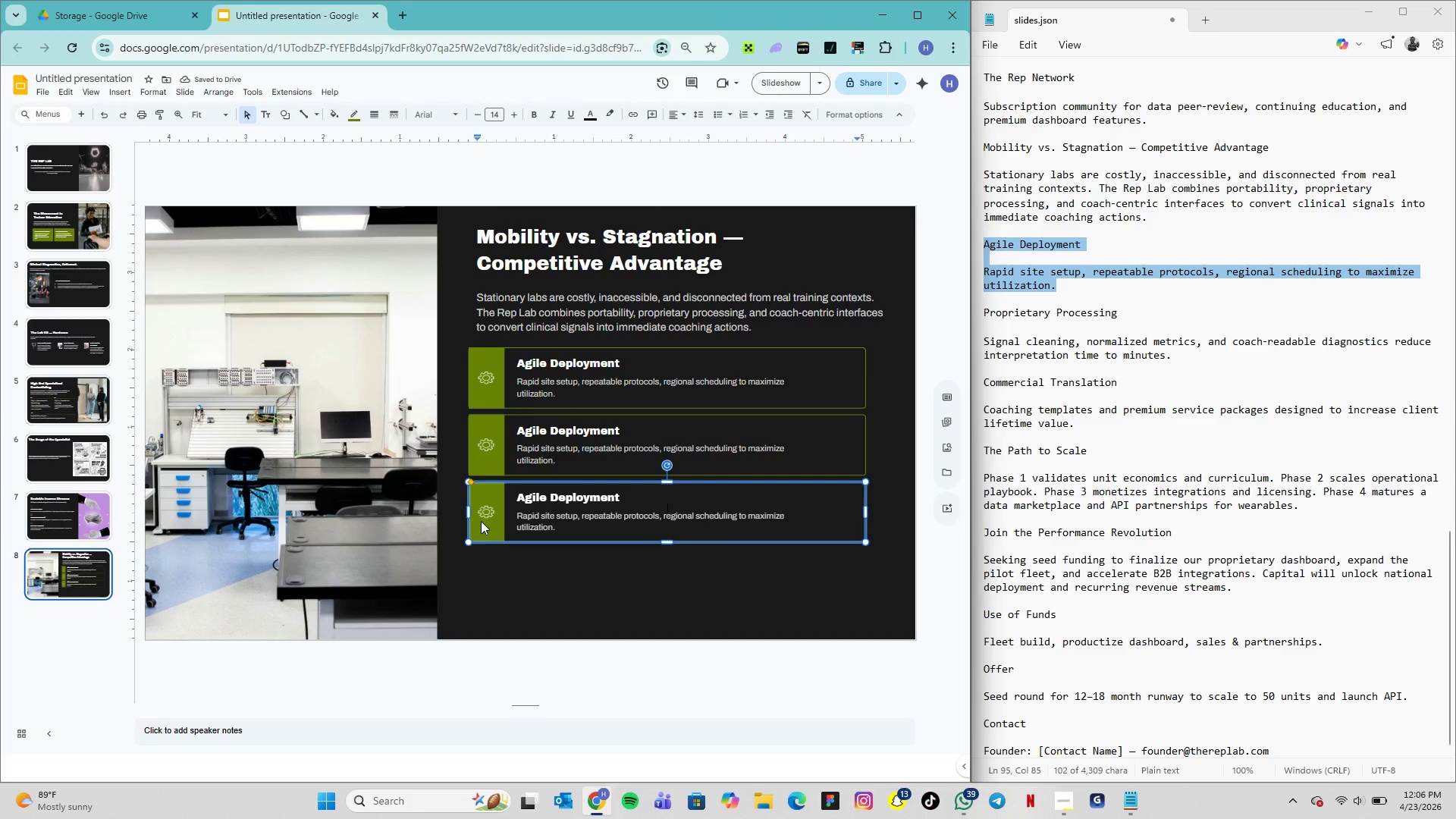 
right_click([481, 521])
 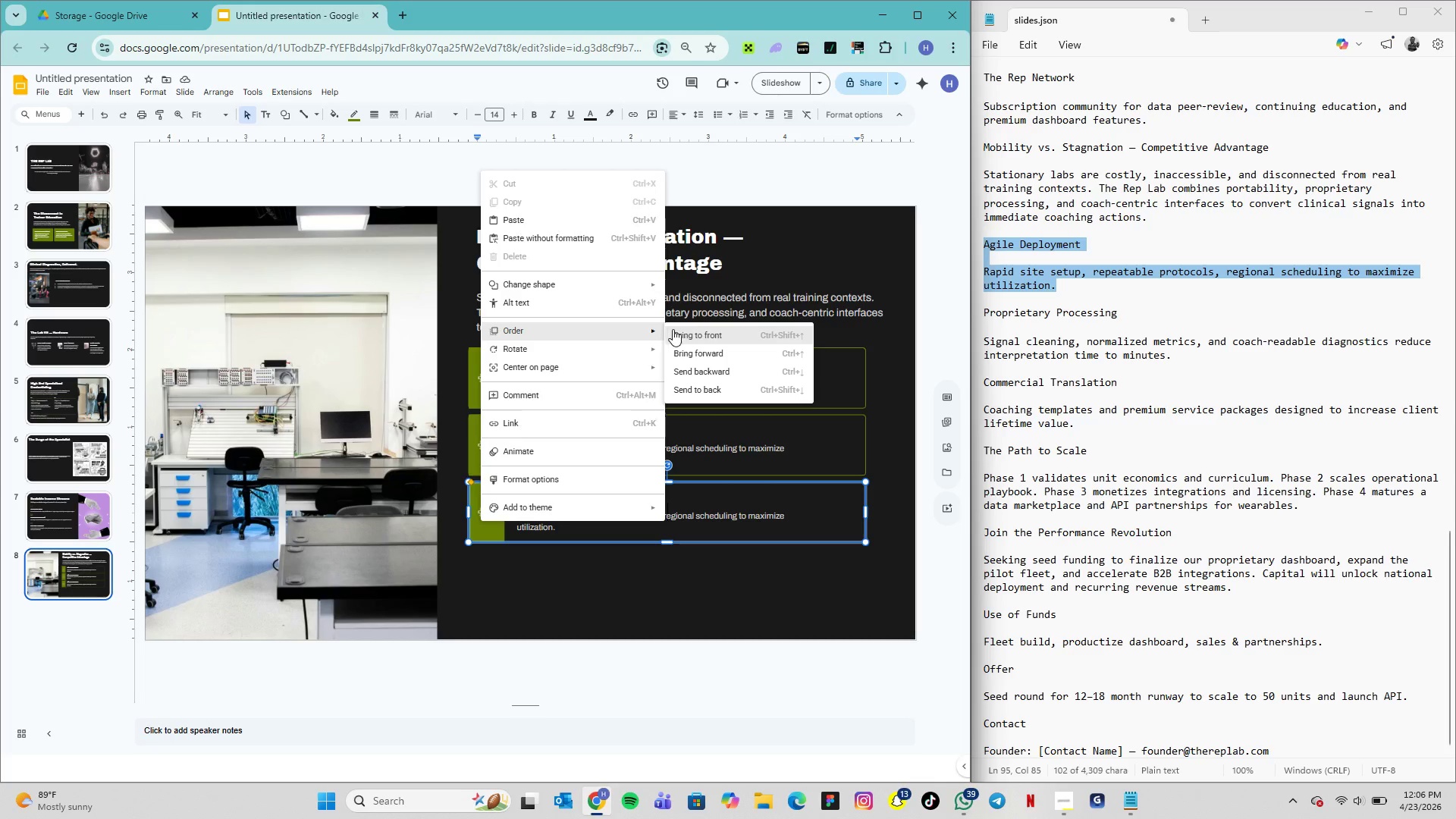 
left_click([701, 371])
 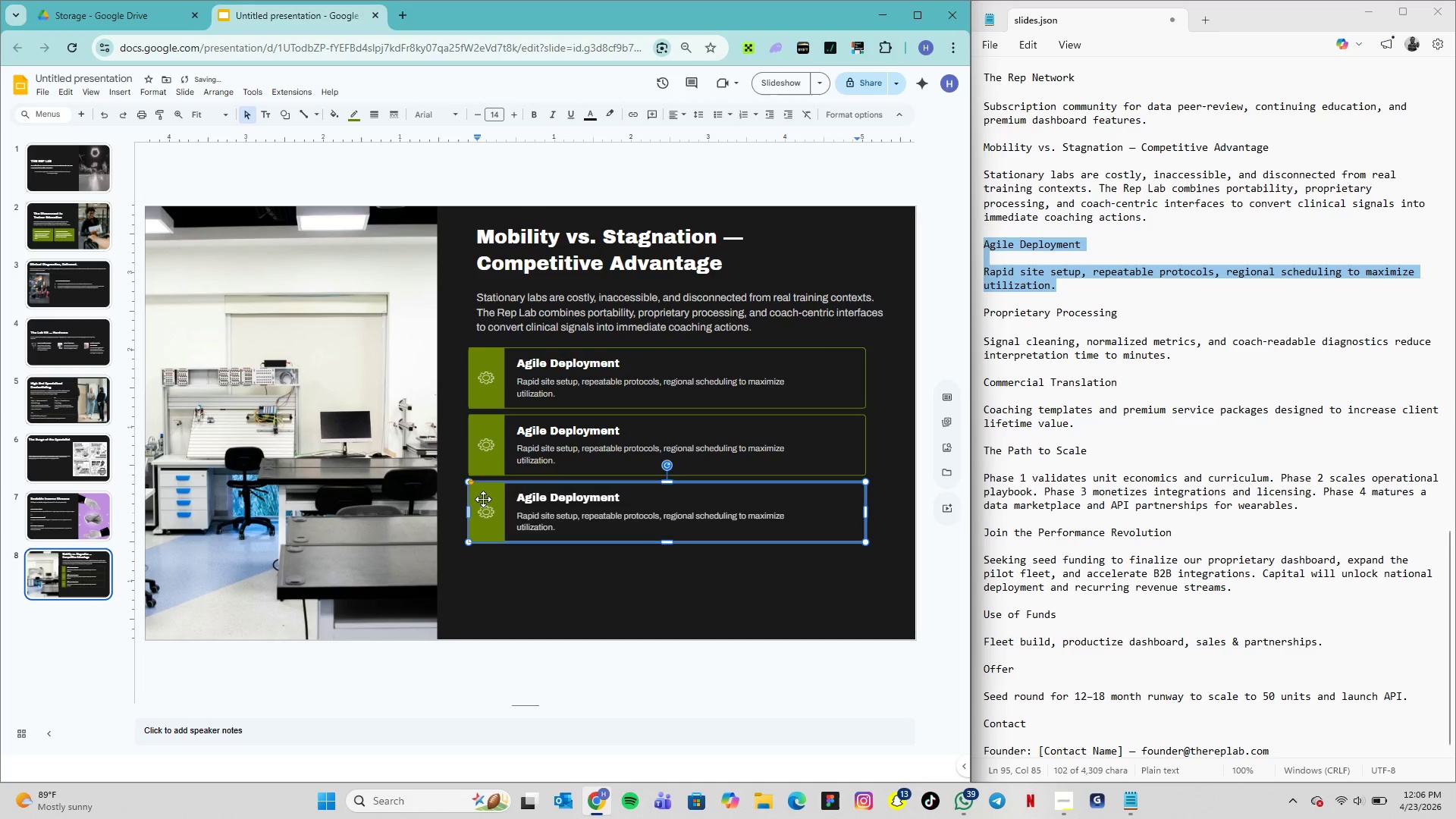 
left_click([483, 499])
 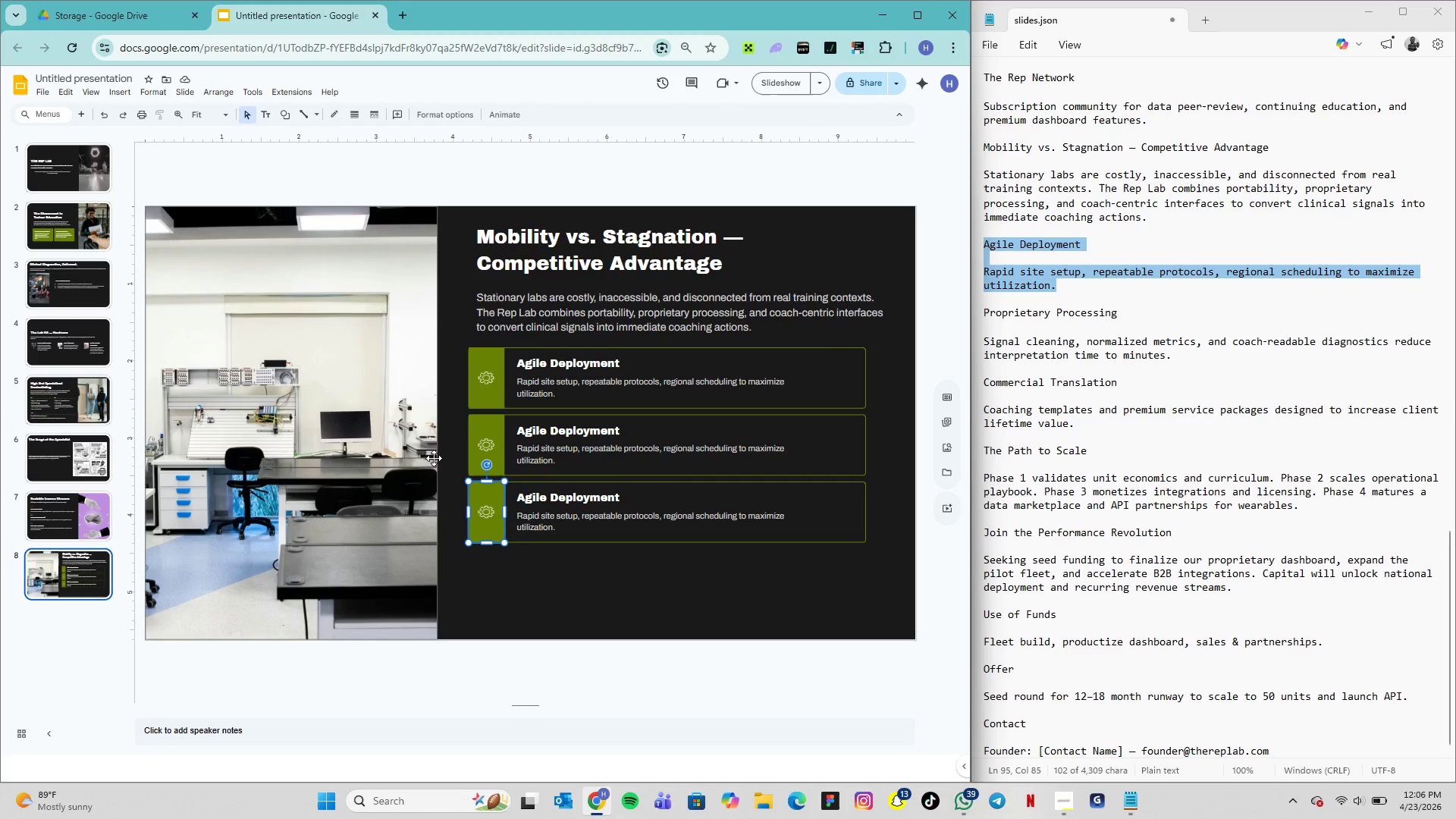 
wait(5.75)
 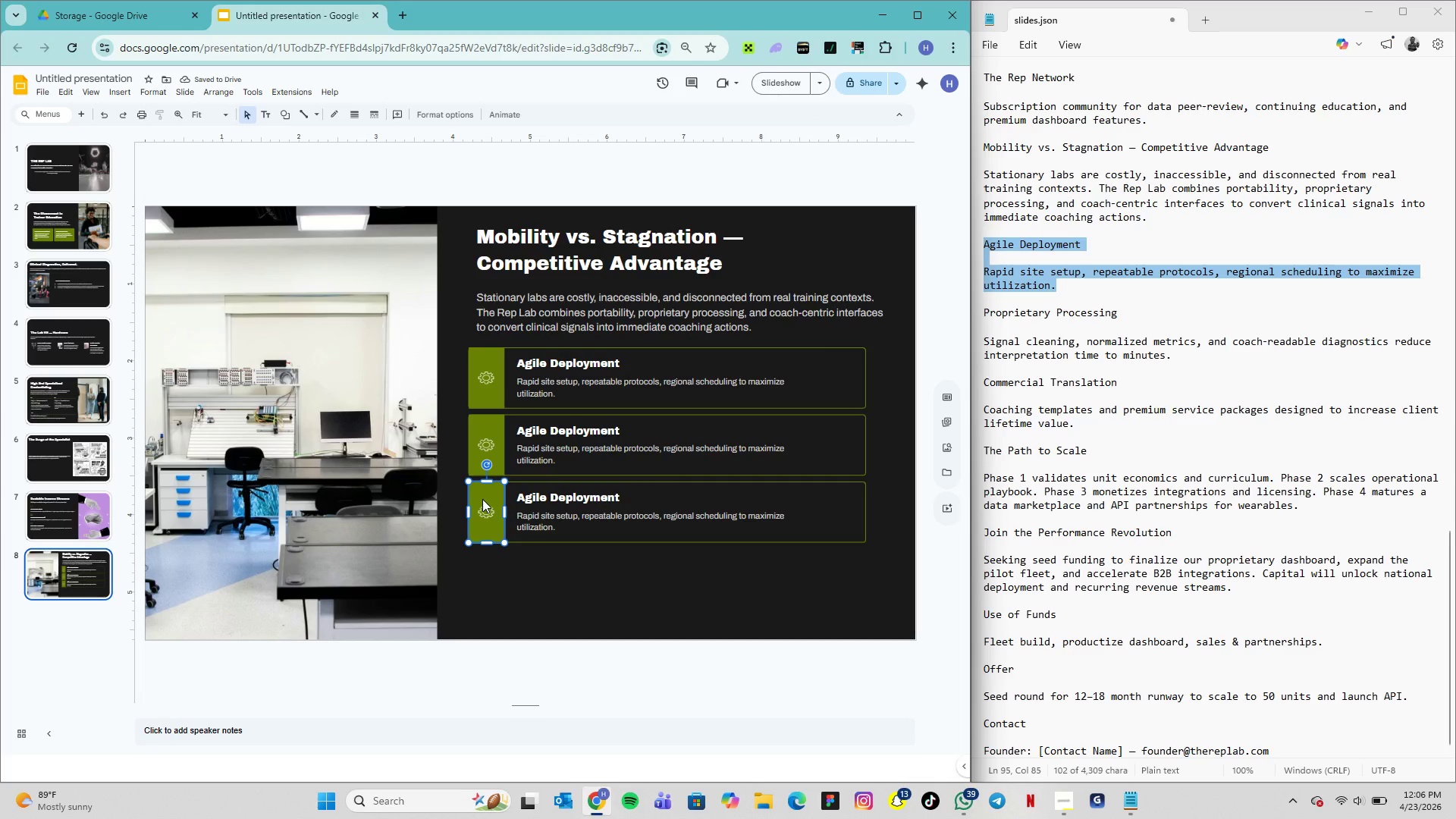 
left_click([480, 513])
 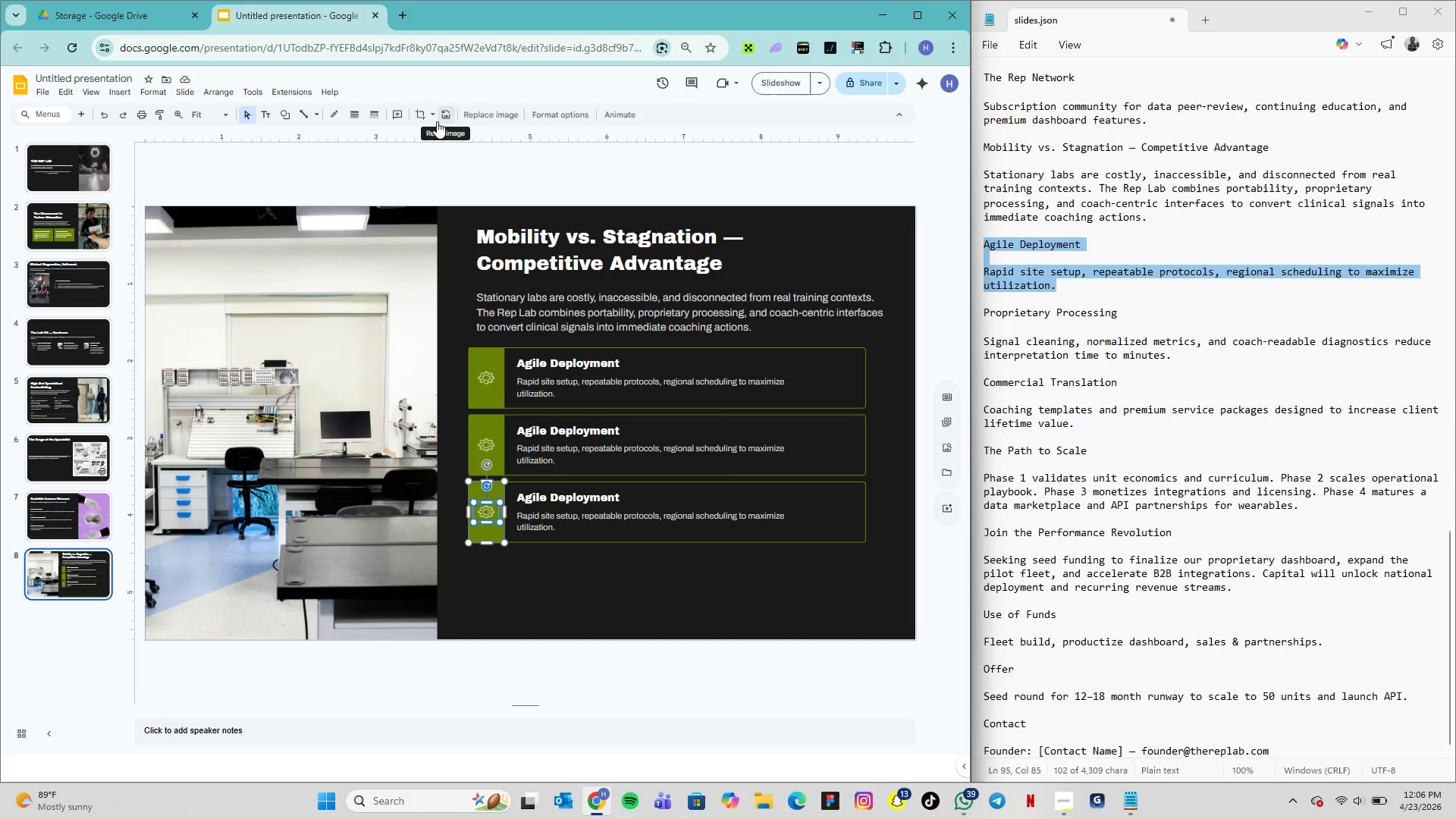 
left_click([435, 121])
 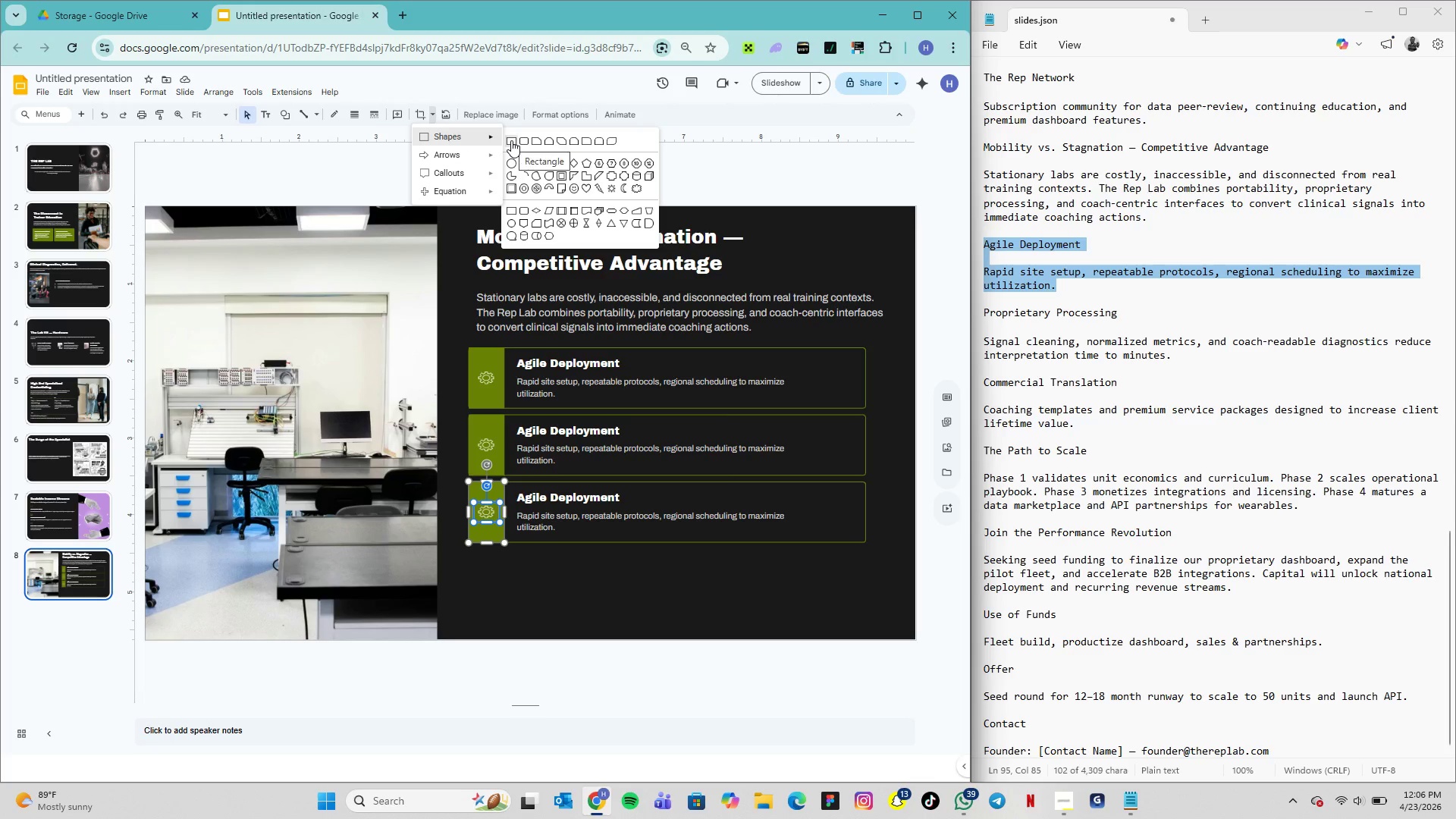 
left_click([511, 140])
 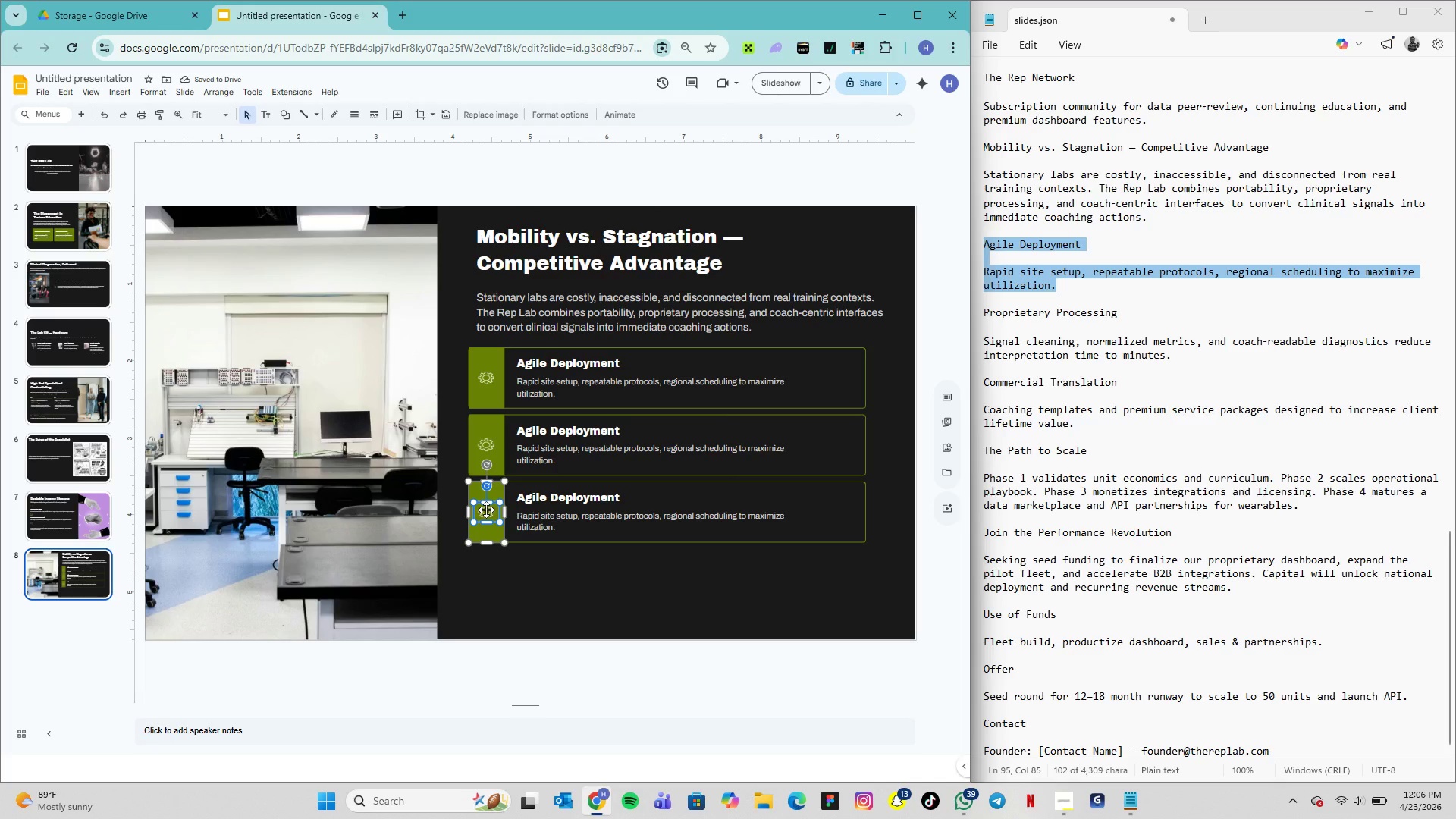 
right_click([486, 509])
 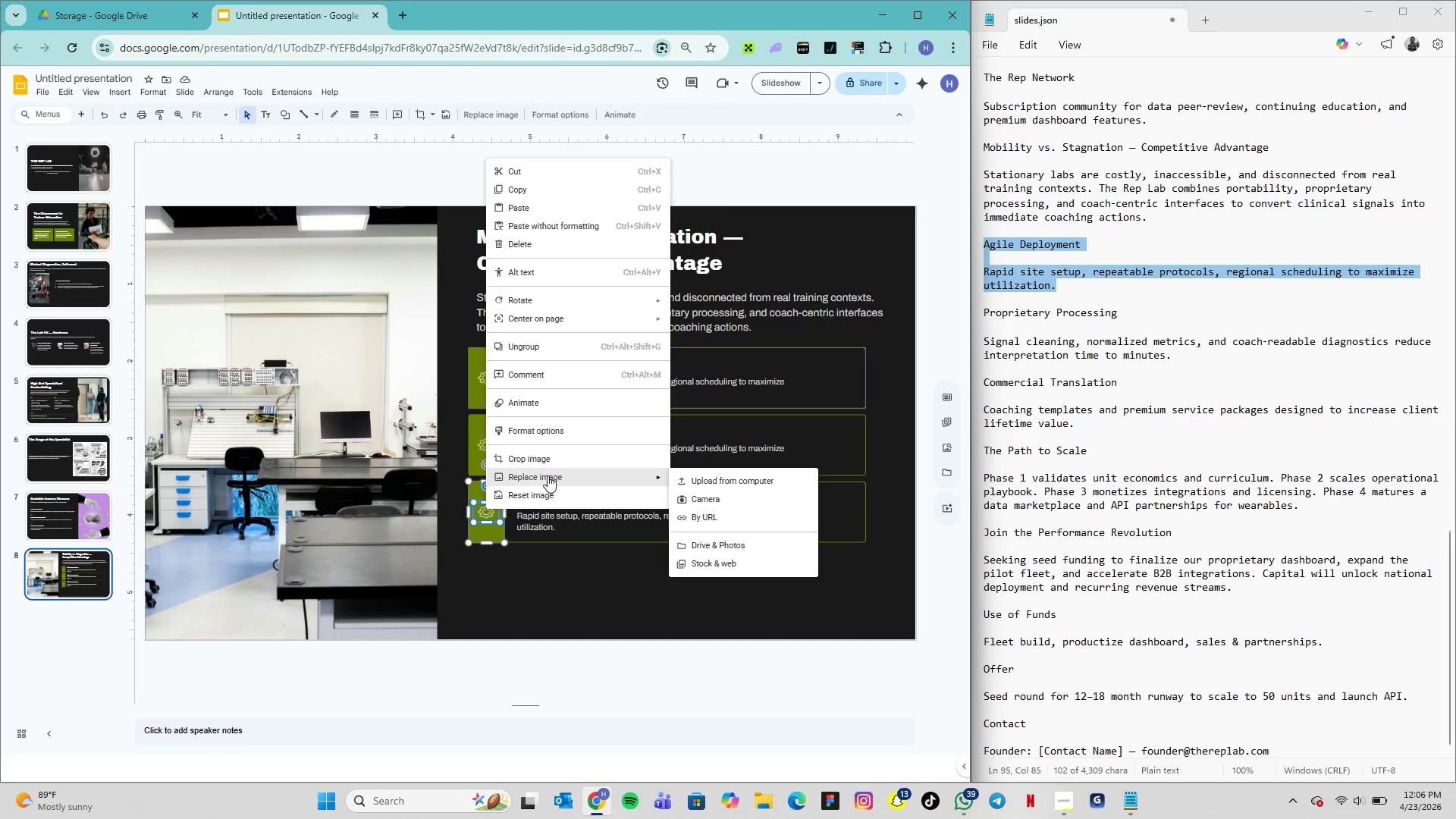 
wait(7.25)
 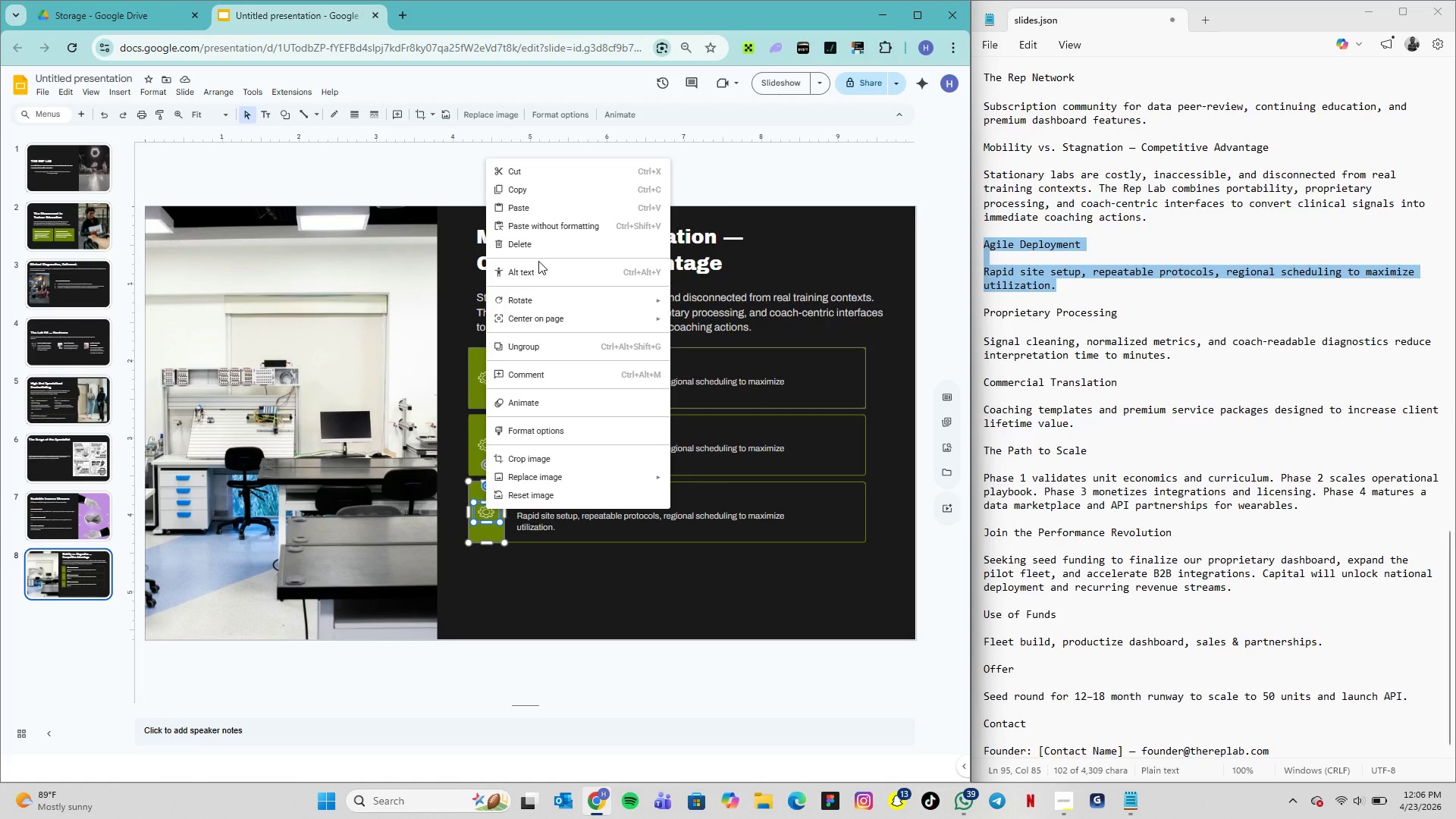 
left_click([689, 479])
 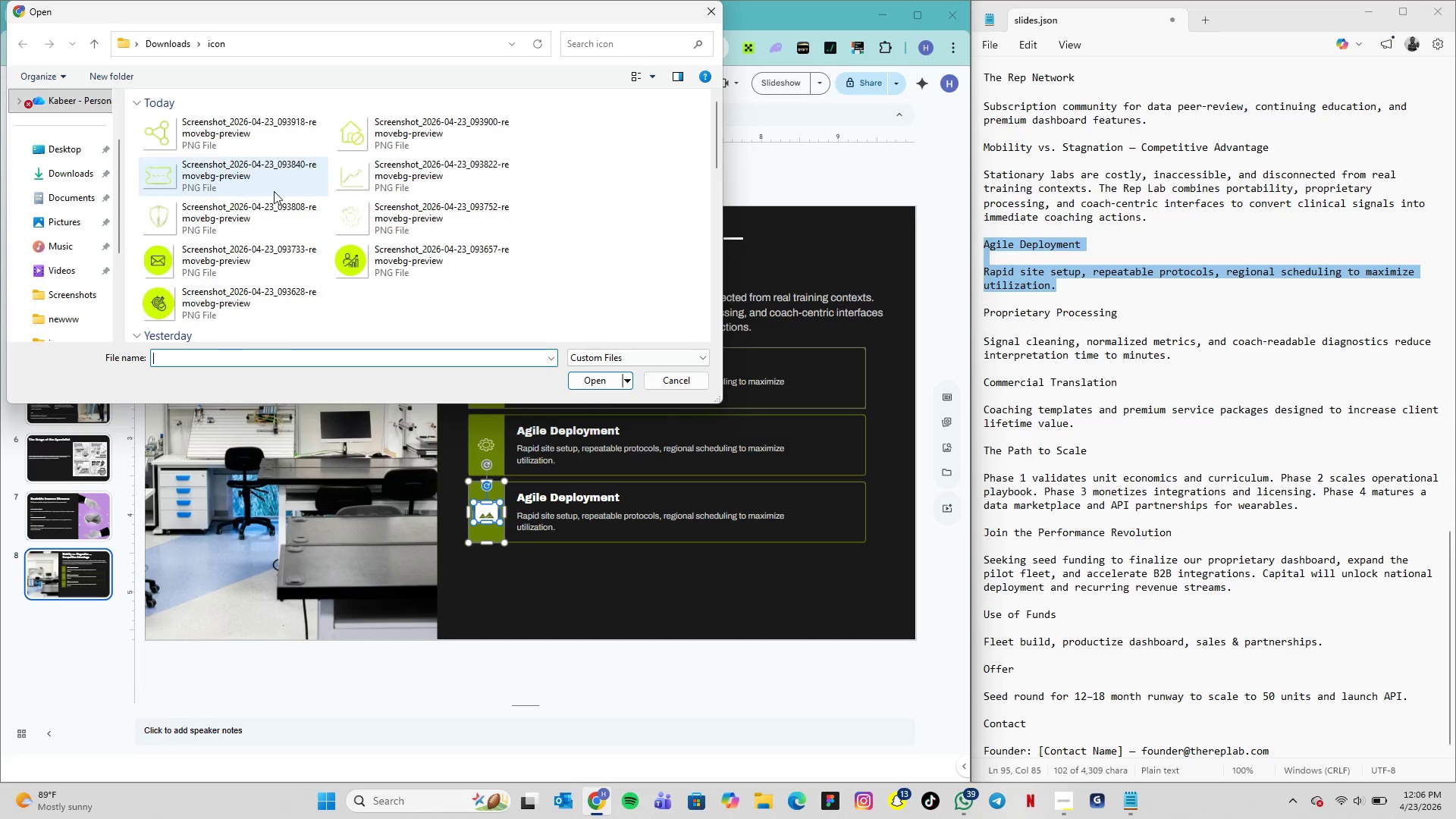 
left_click([362, 181])
 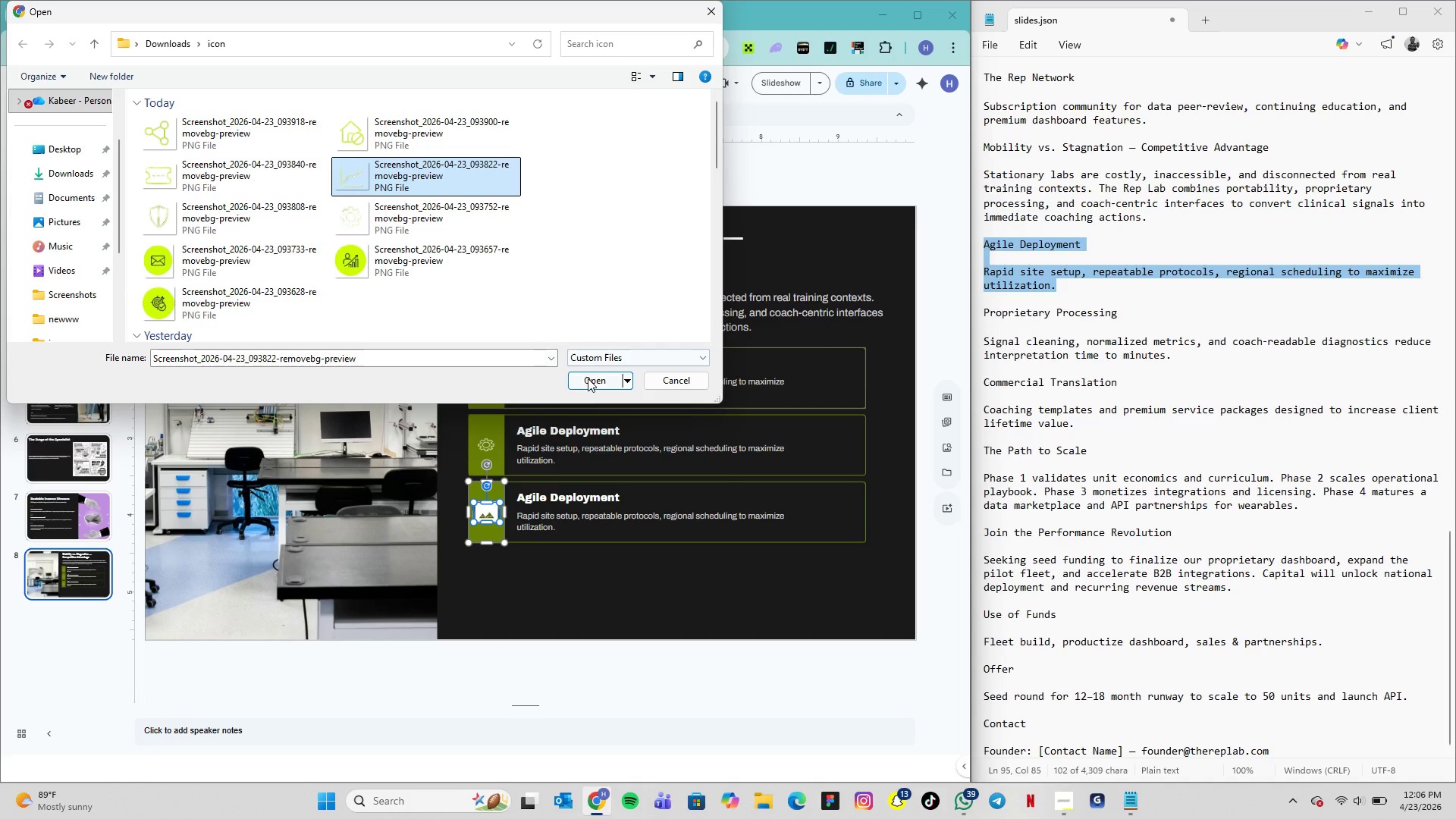 
left_click([588, 378])
 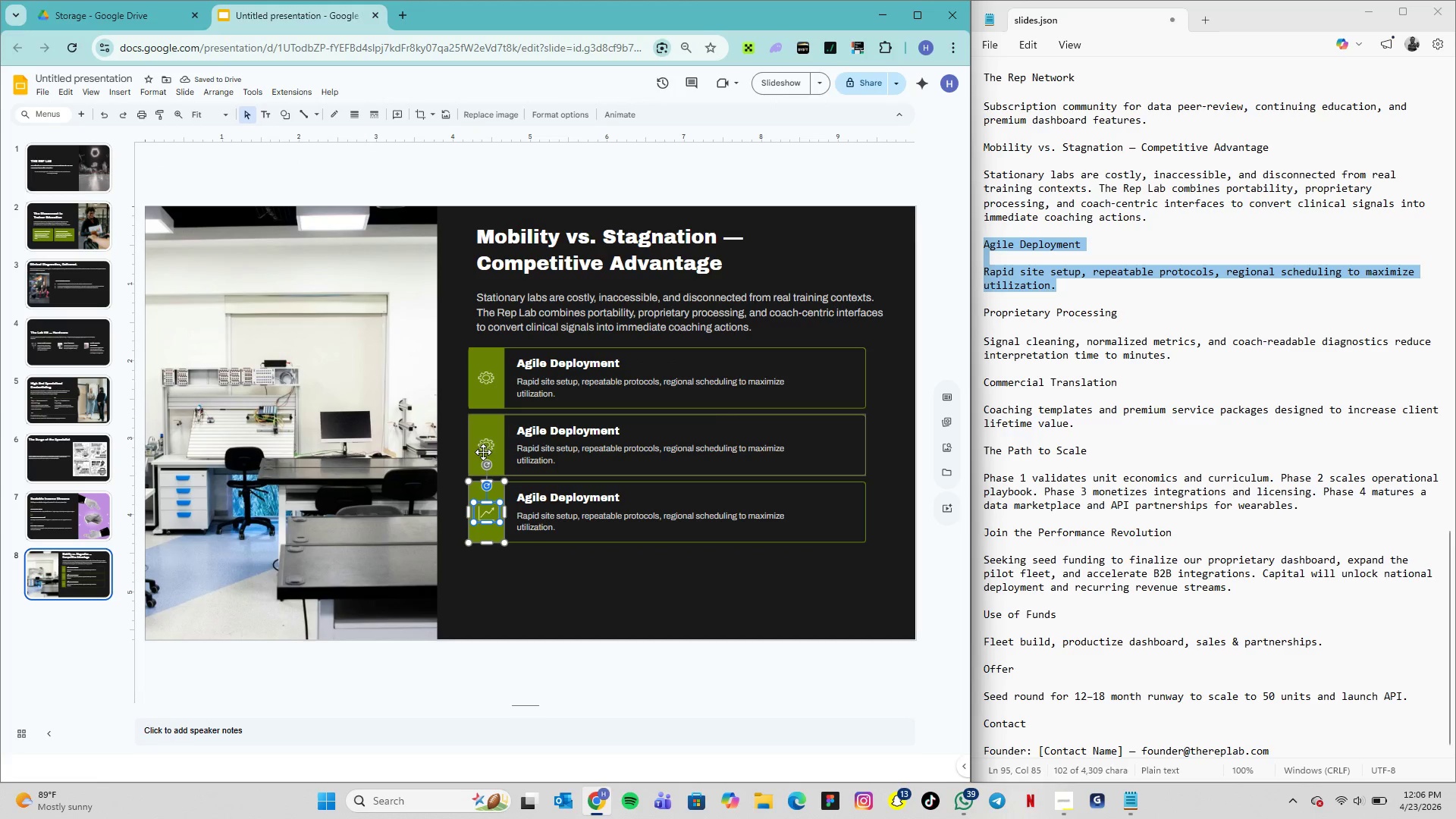 
left_click([488, 435])
 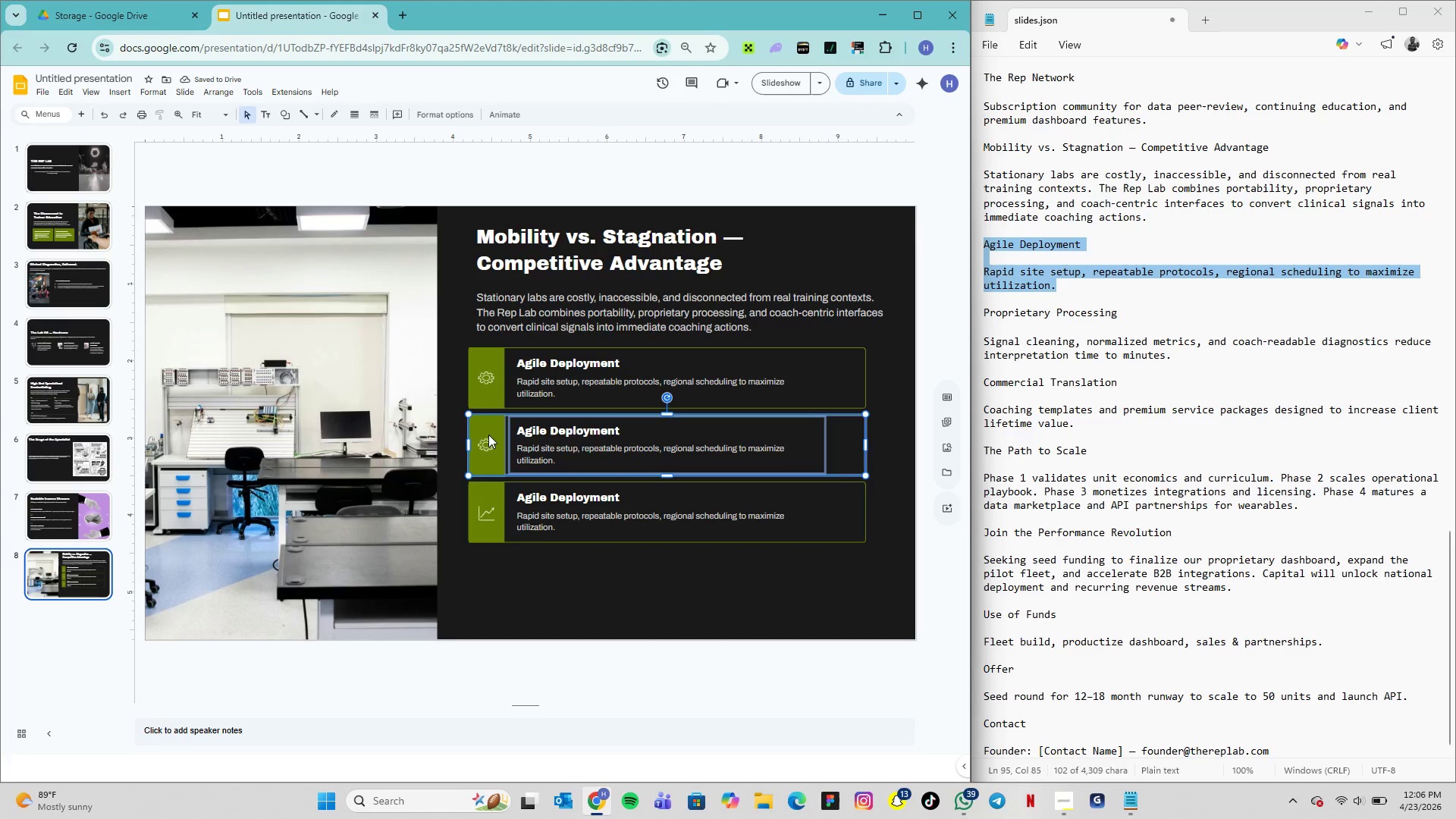 
key(Delete)
 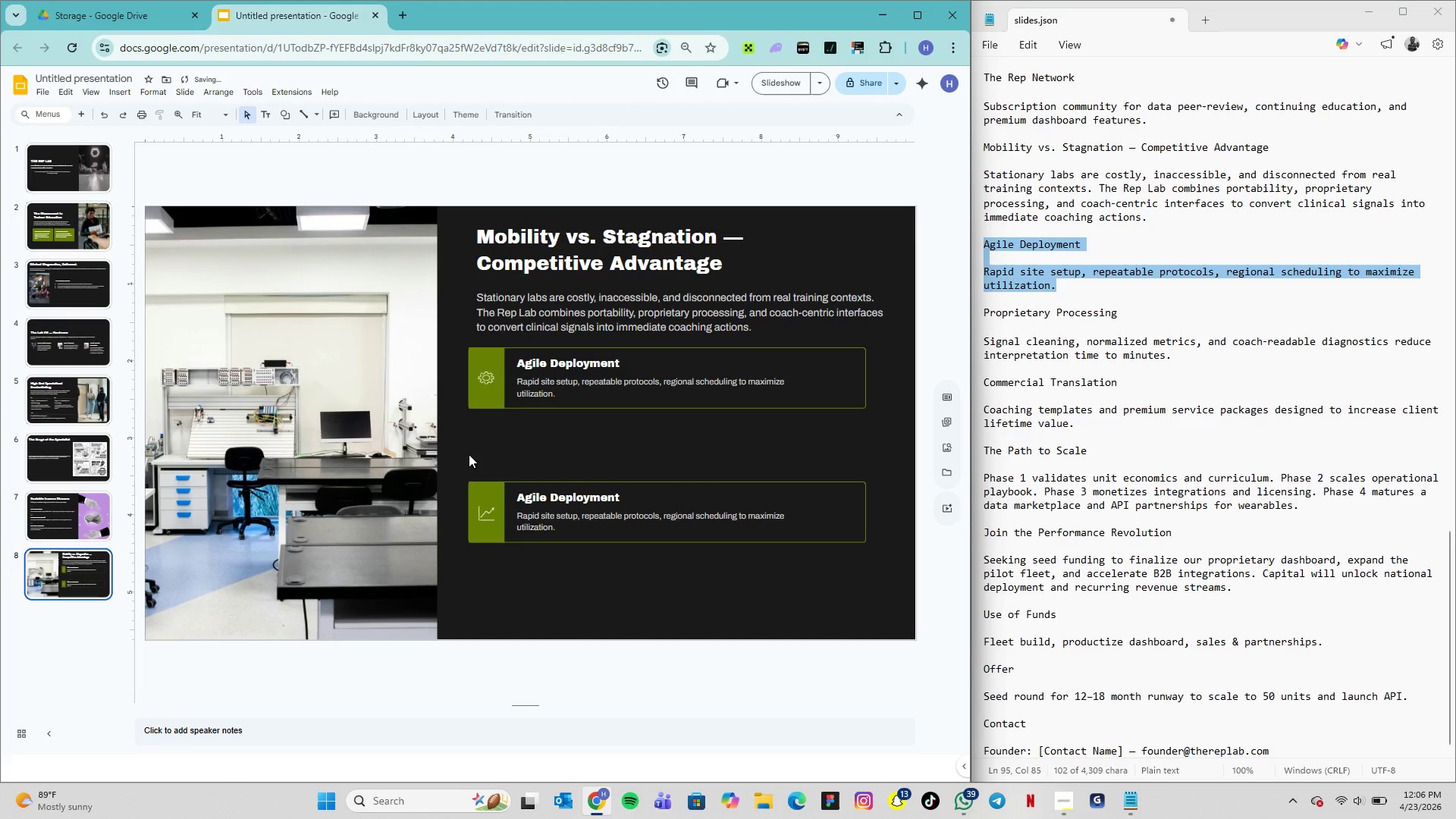 
left_click_drag(start_coordinate=[466, 456], to_coordinate=[918, 625])
 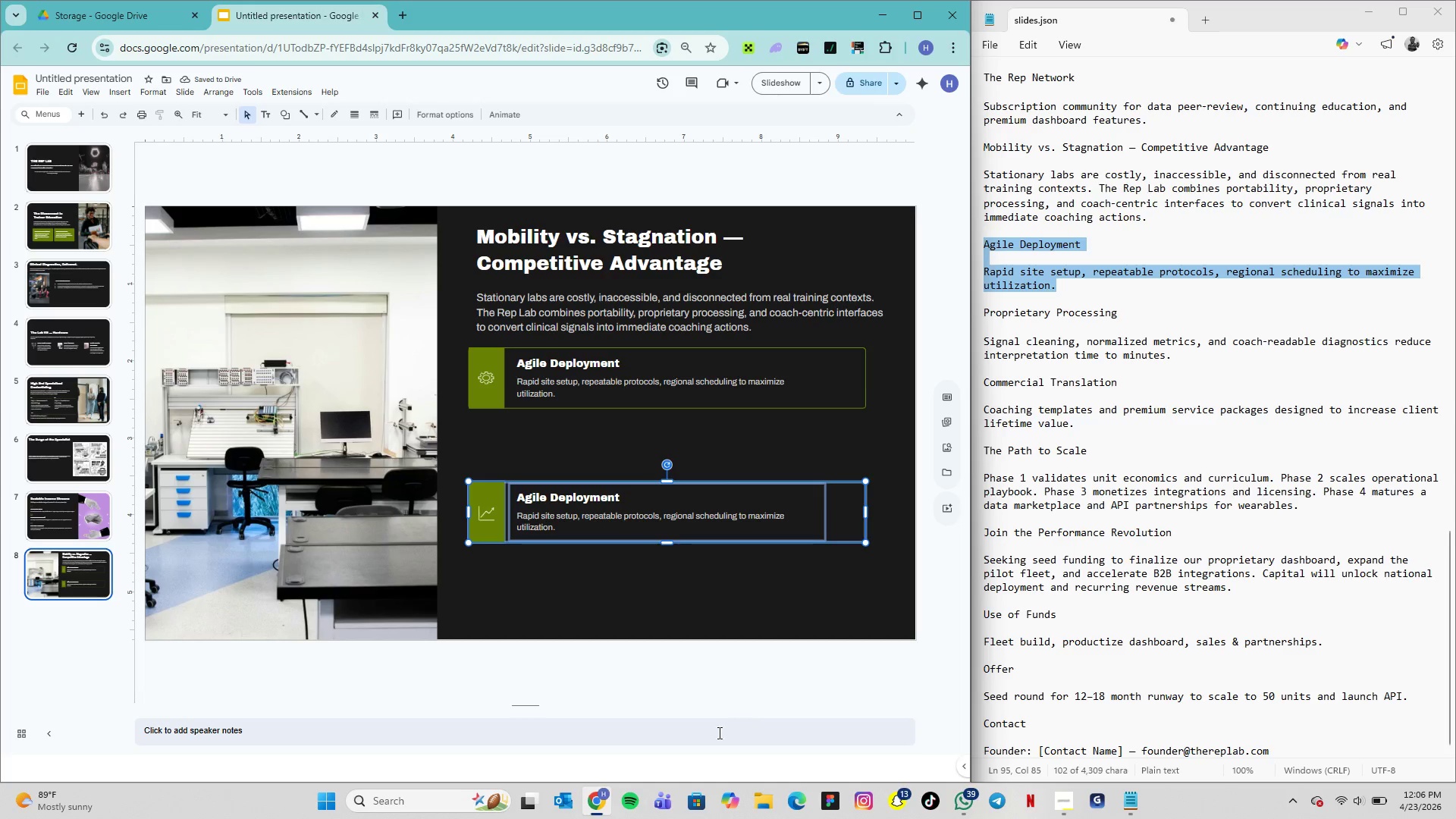 
key(Control+D)
 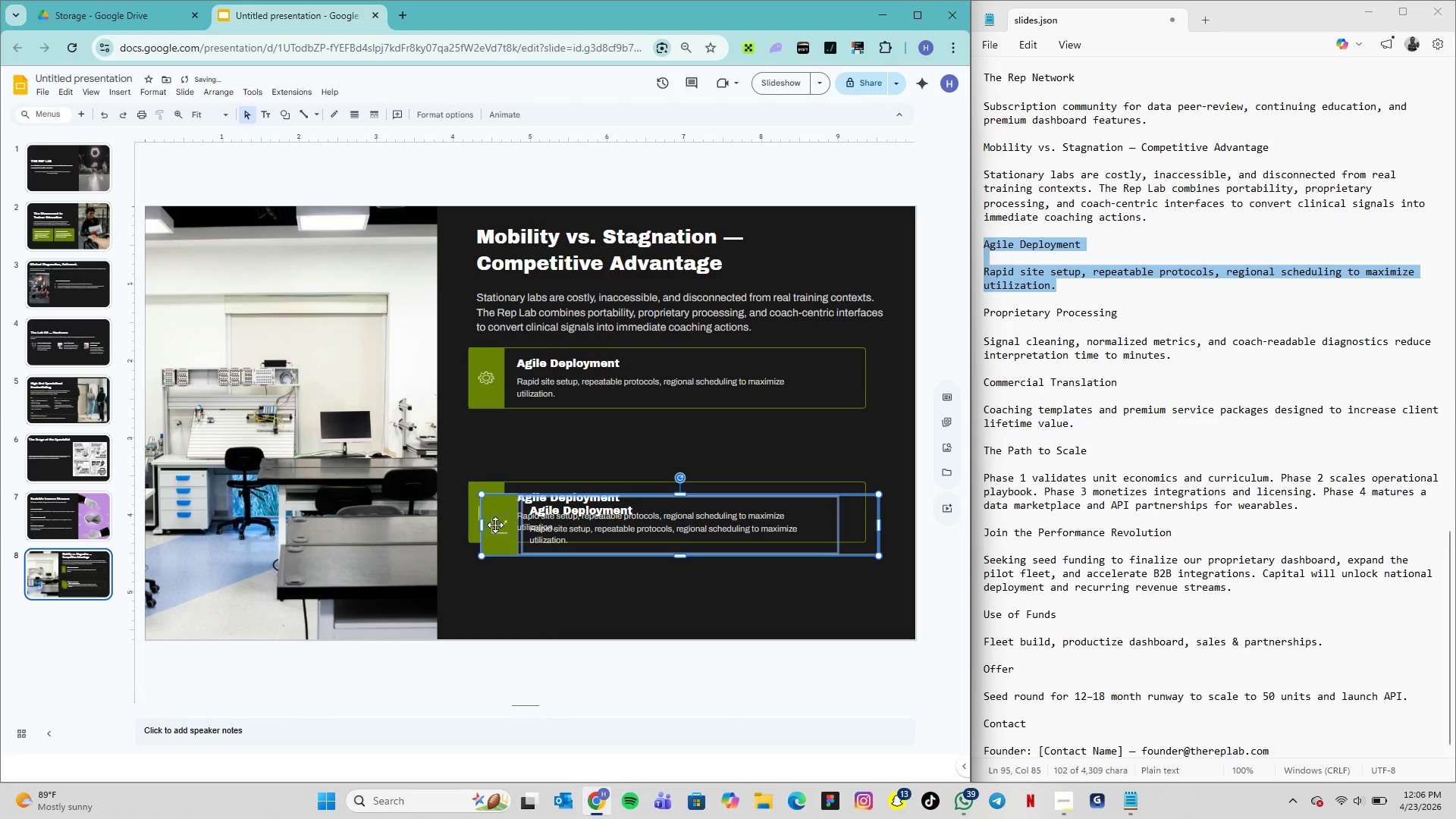 
left_click_drag(start_coordinate=[495, 524], to_coordinate=[483, 444])
 